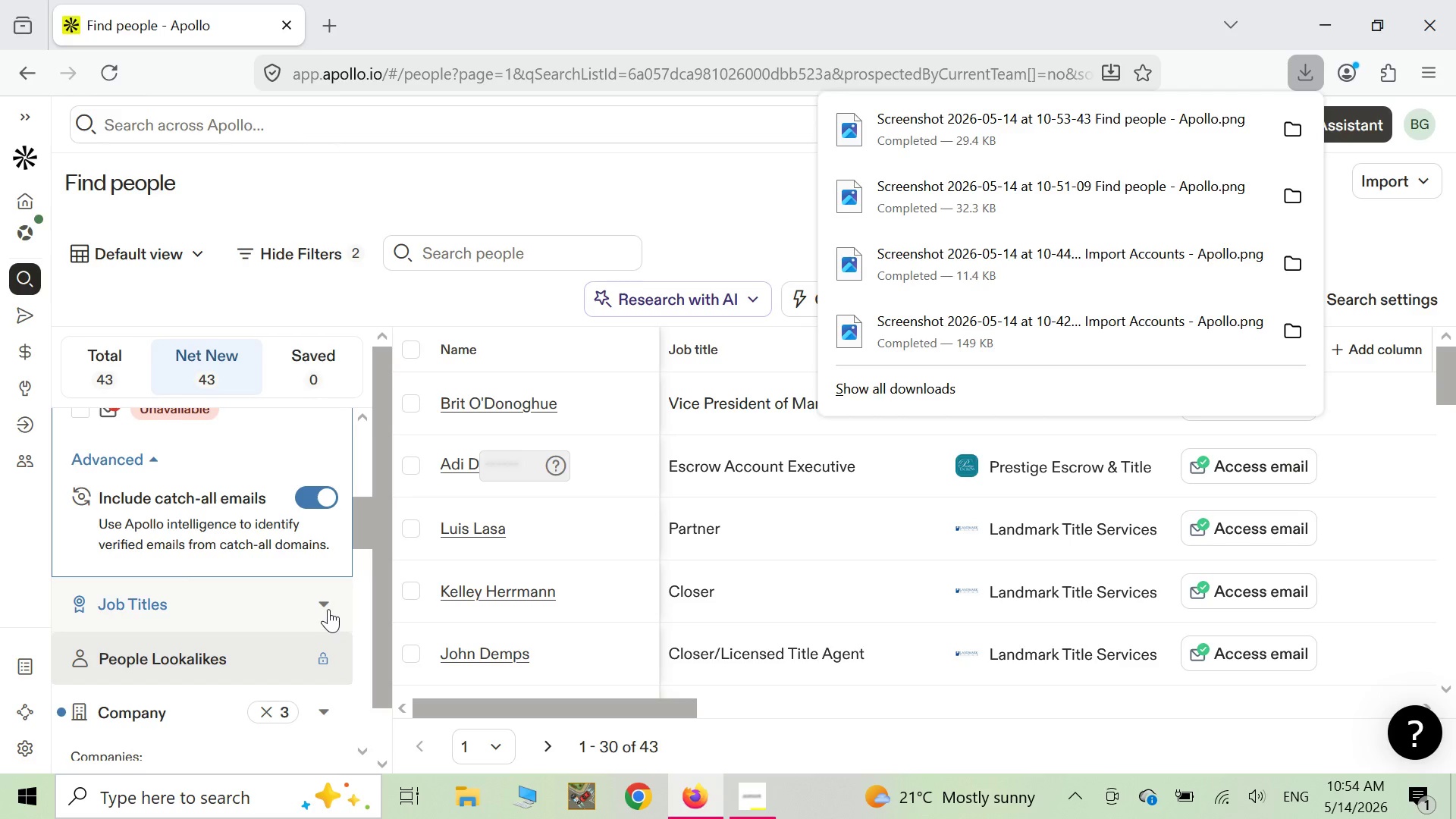 
left_click([327, 606])
 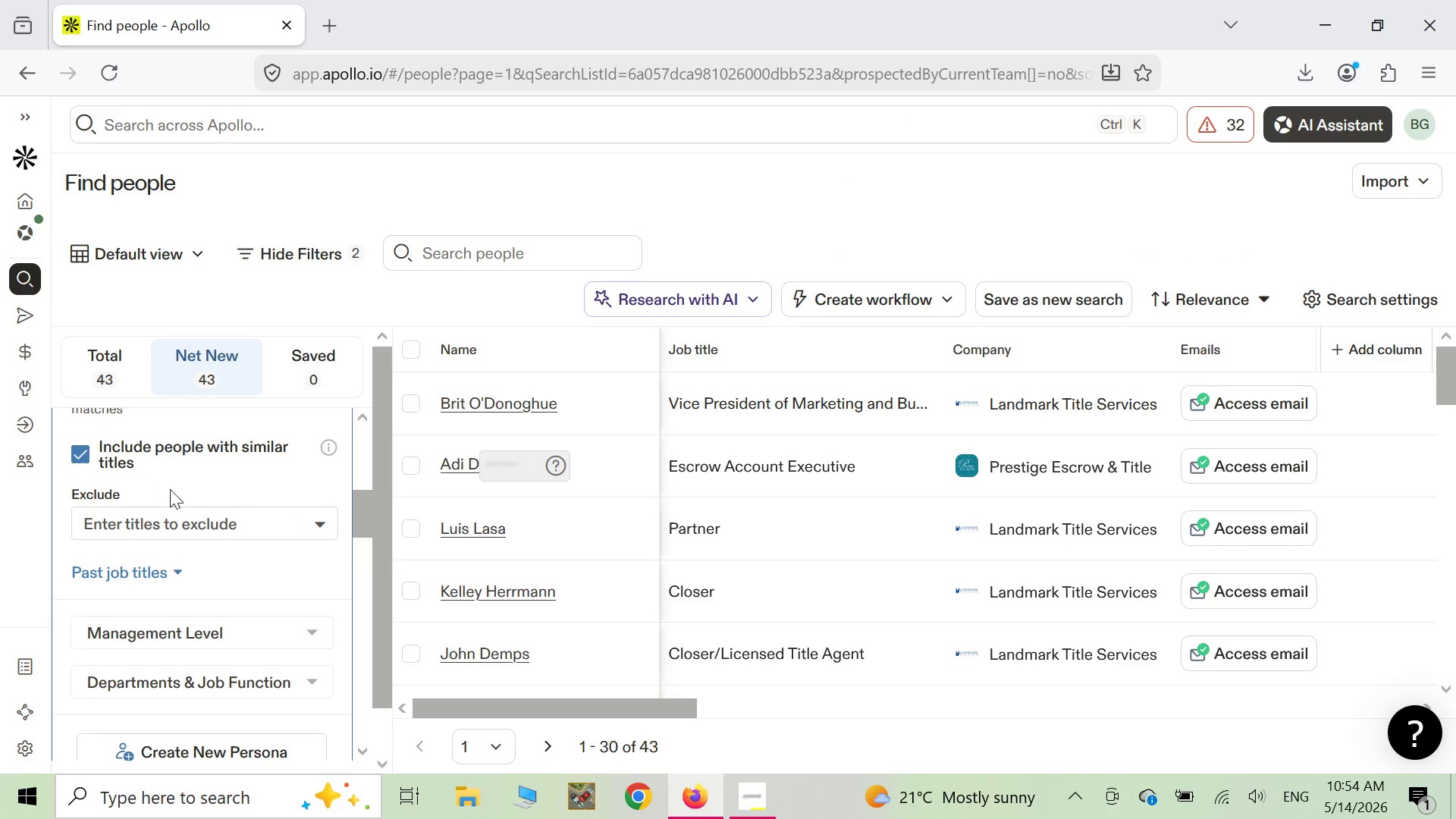 
left_click([167, 523])
 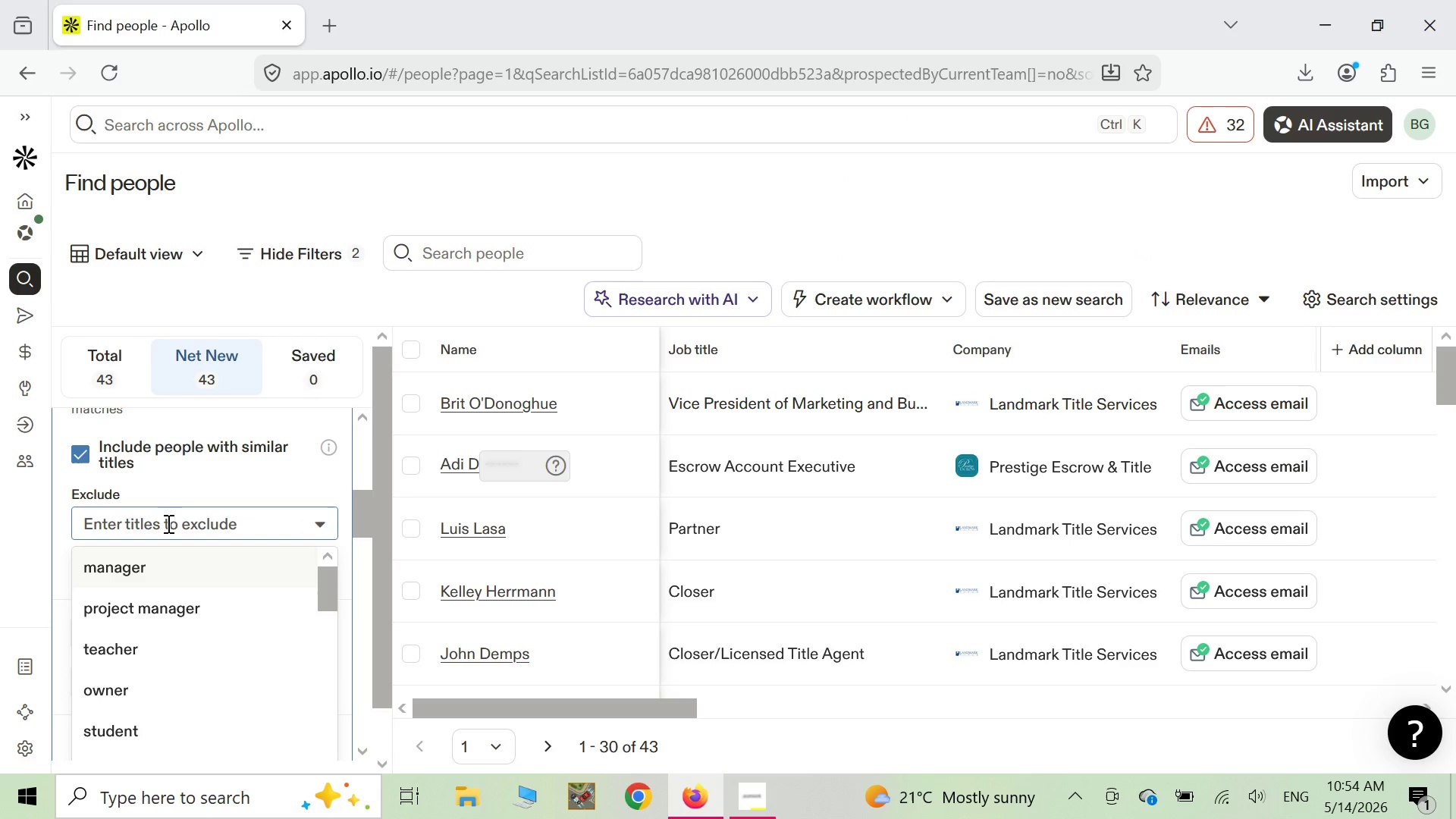 
type(bra)
 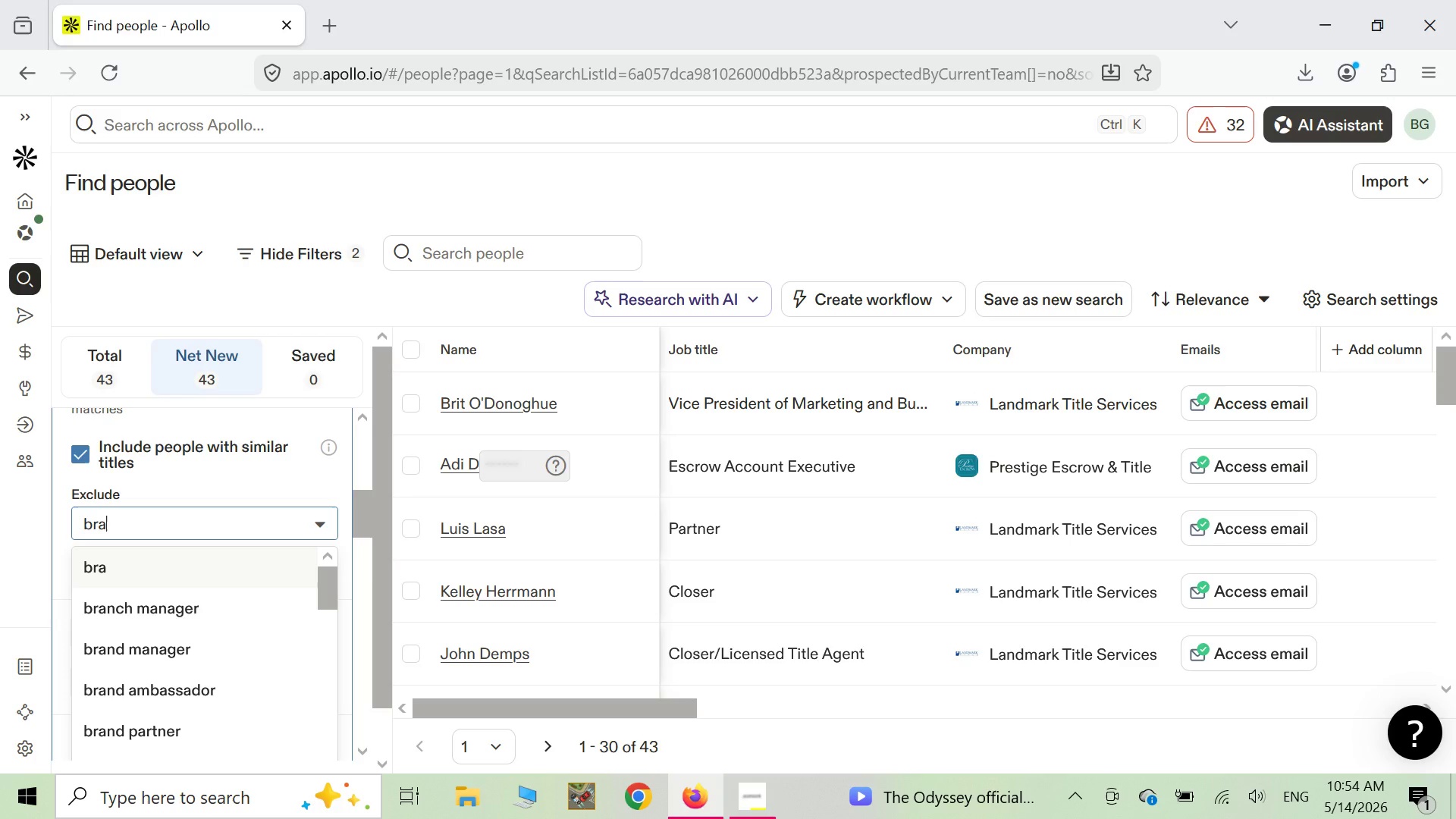 
wait(7.47)
 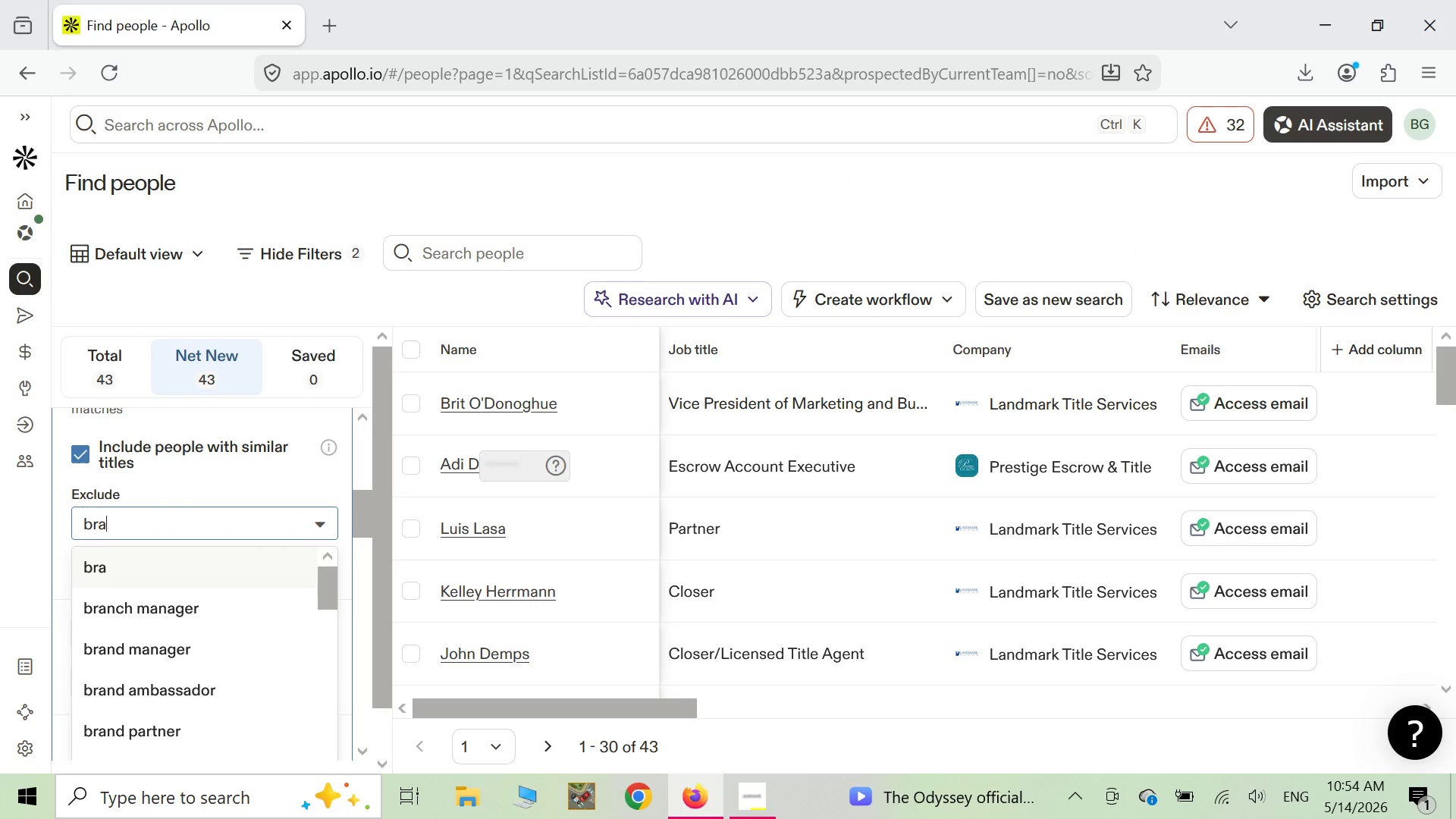 
left_click([129, 606])
 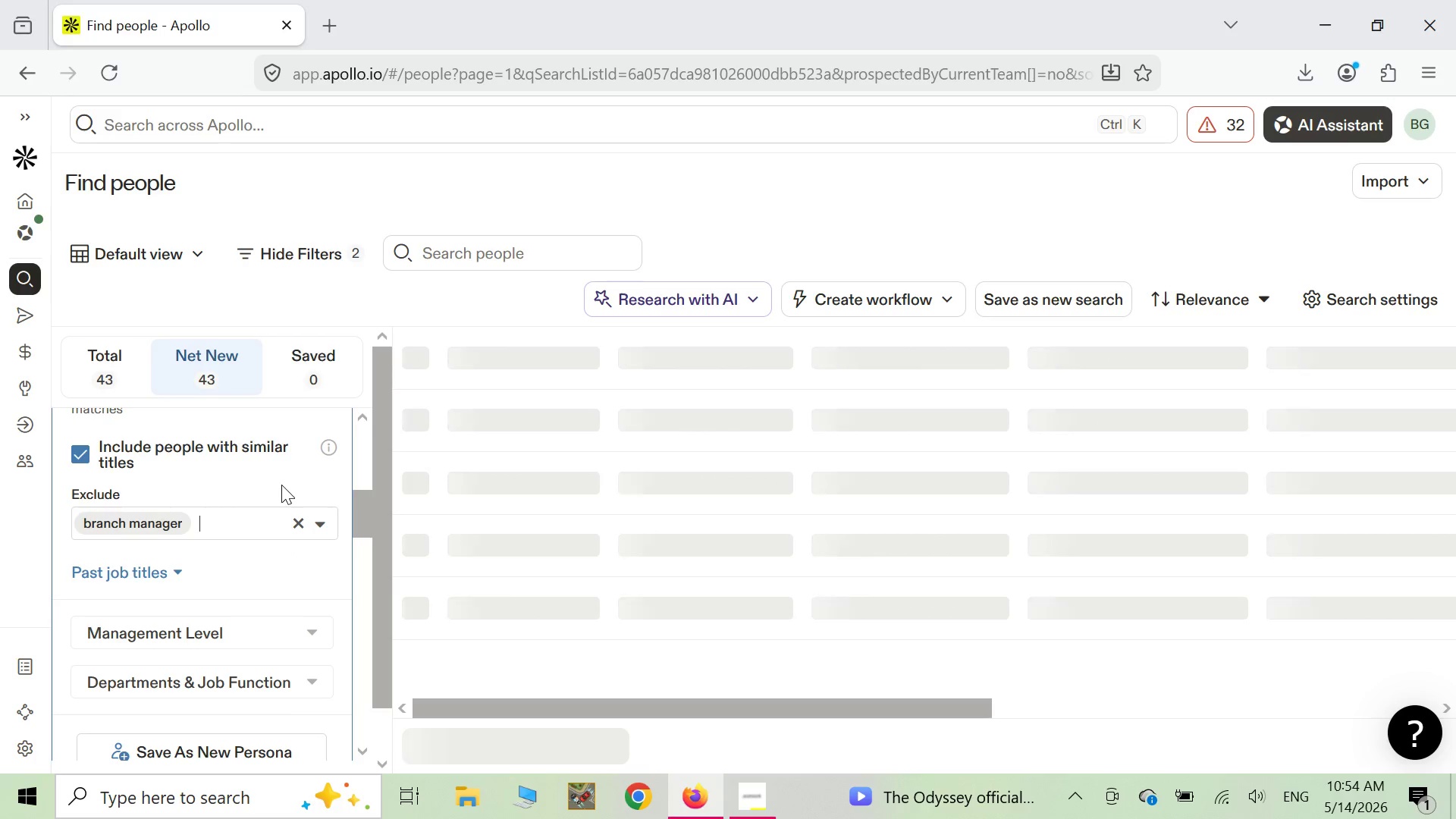 
wait(9.08)
 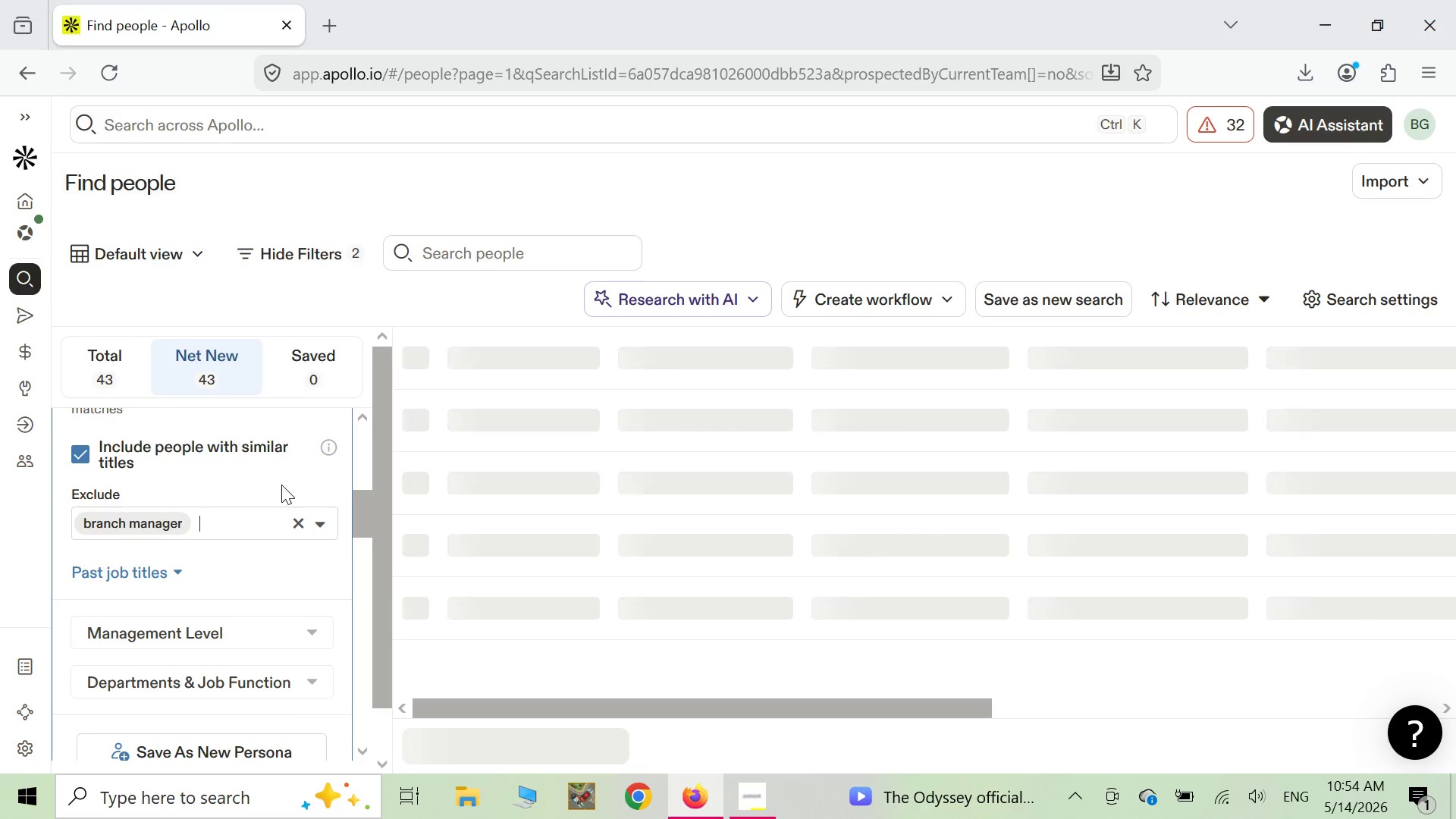 
type(vp of sales)
 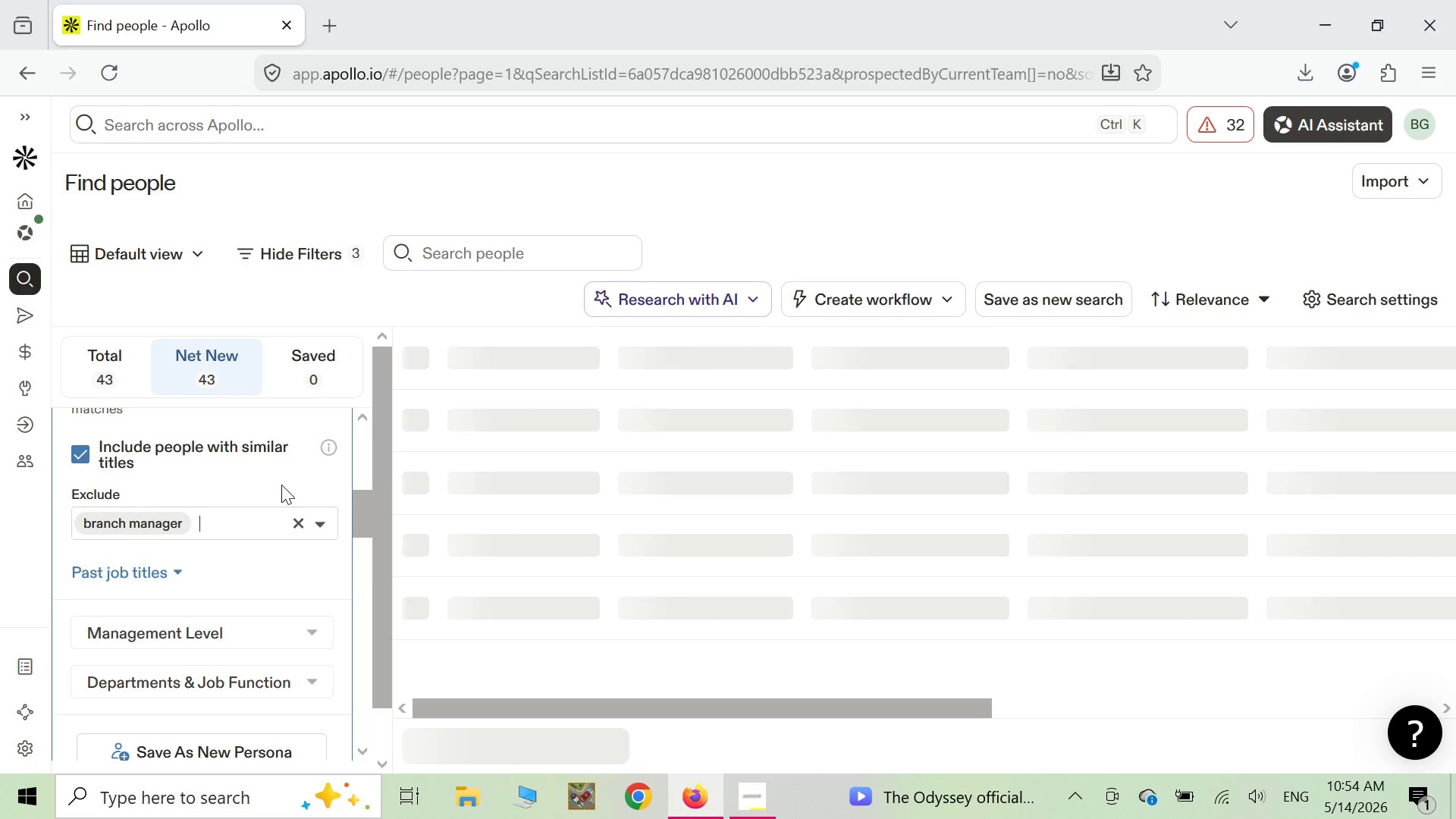 
key(Enter)
 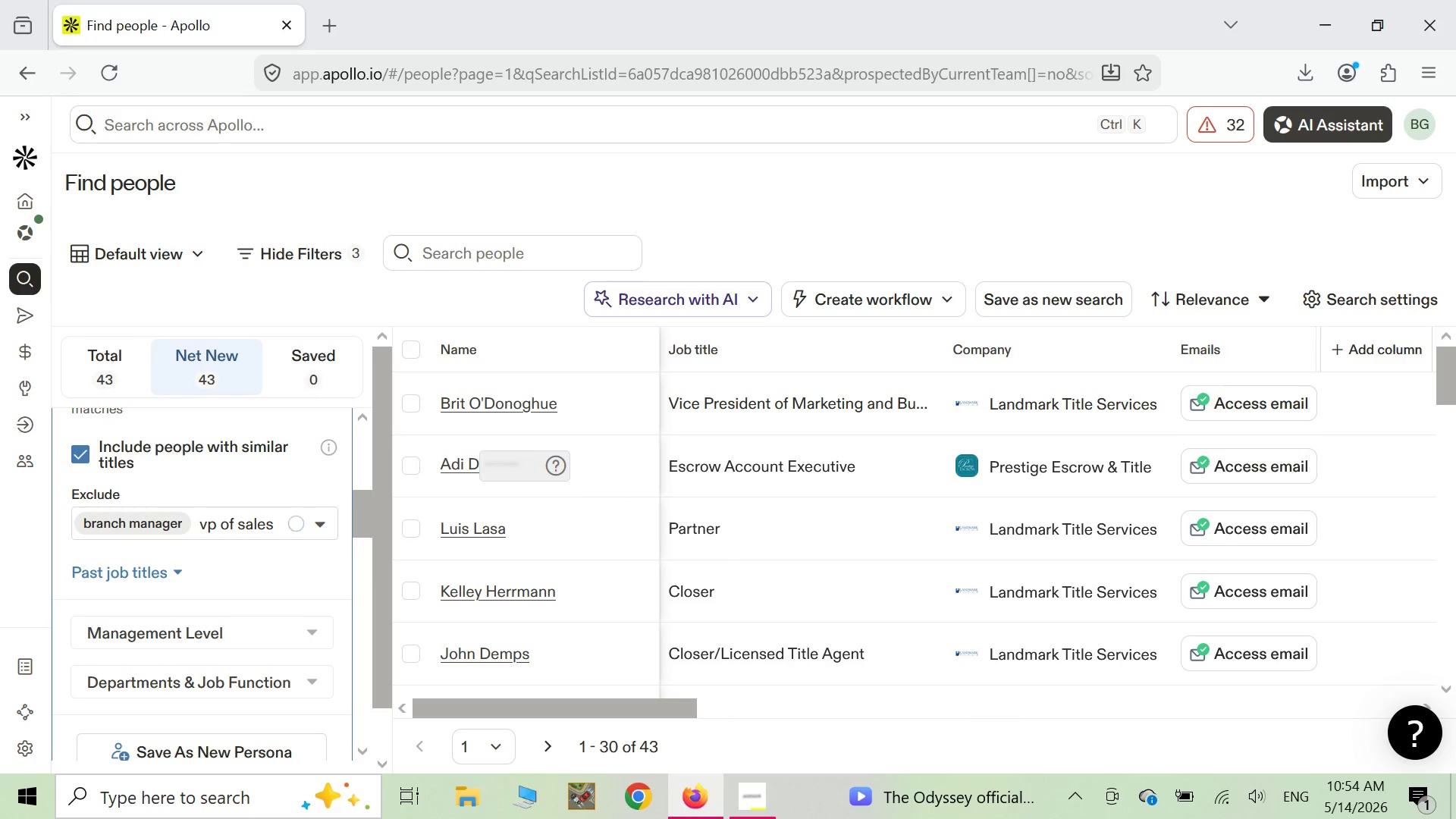 
wait(15.42)
 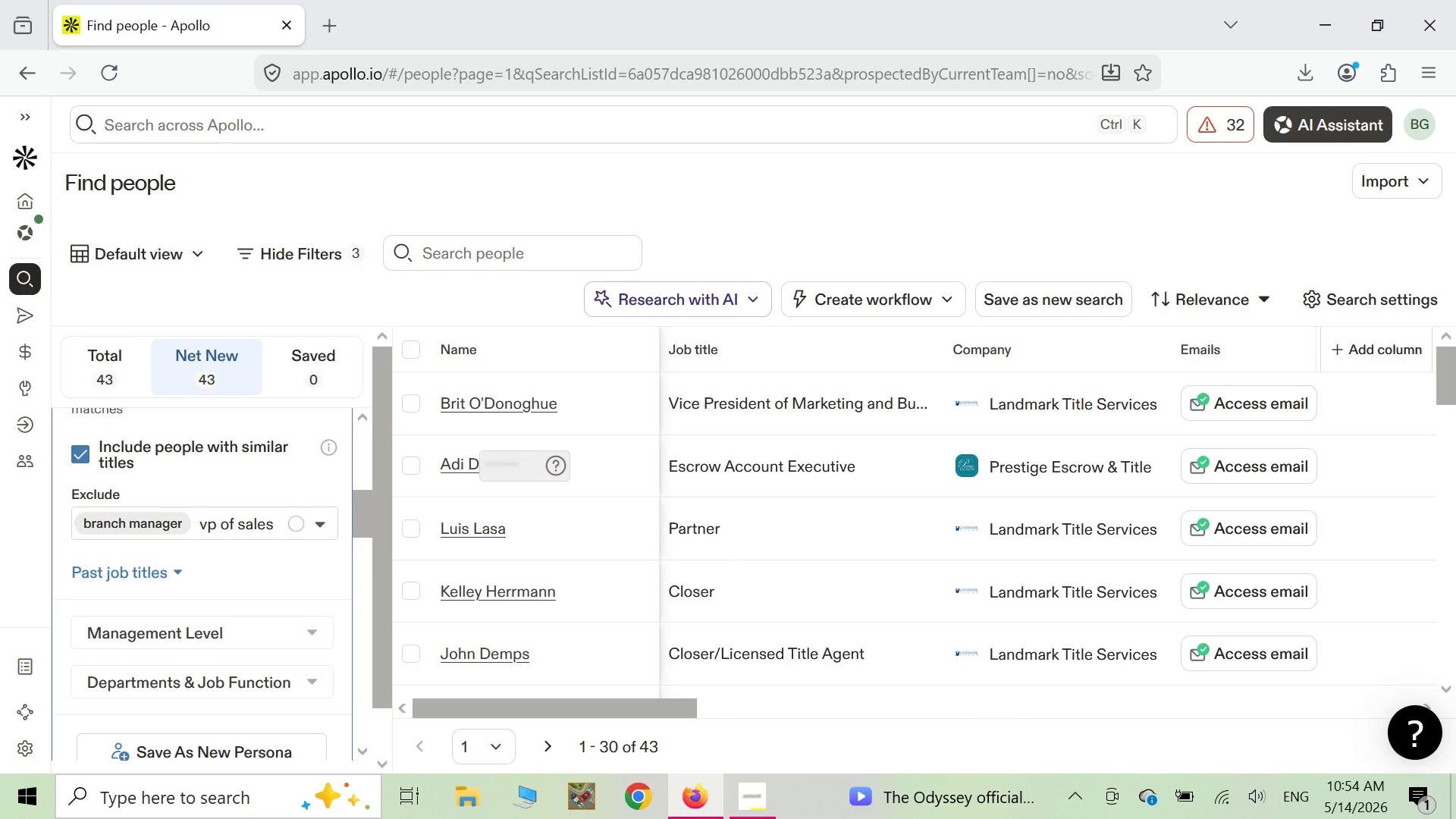 
key(Backspace)
 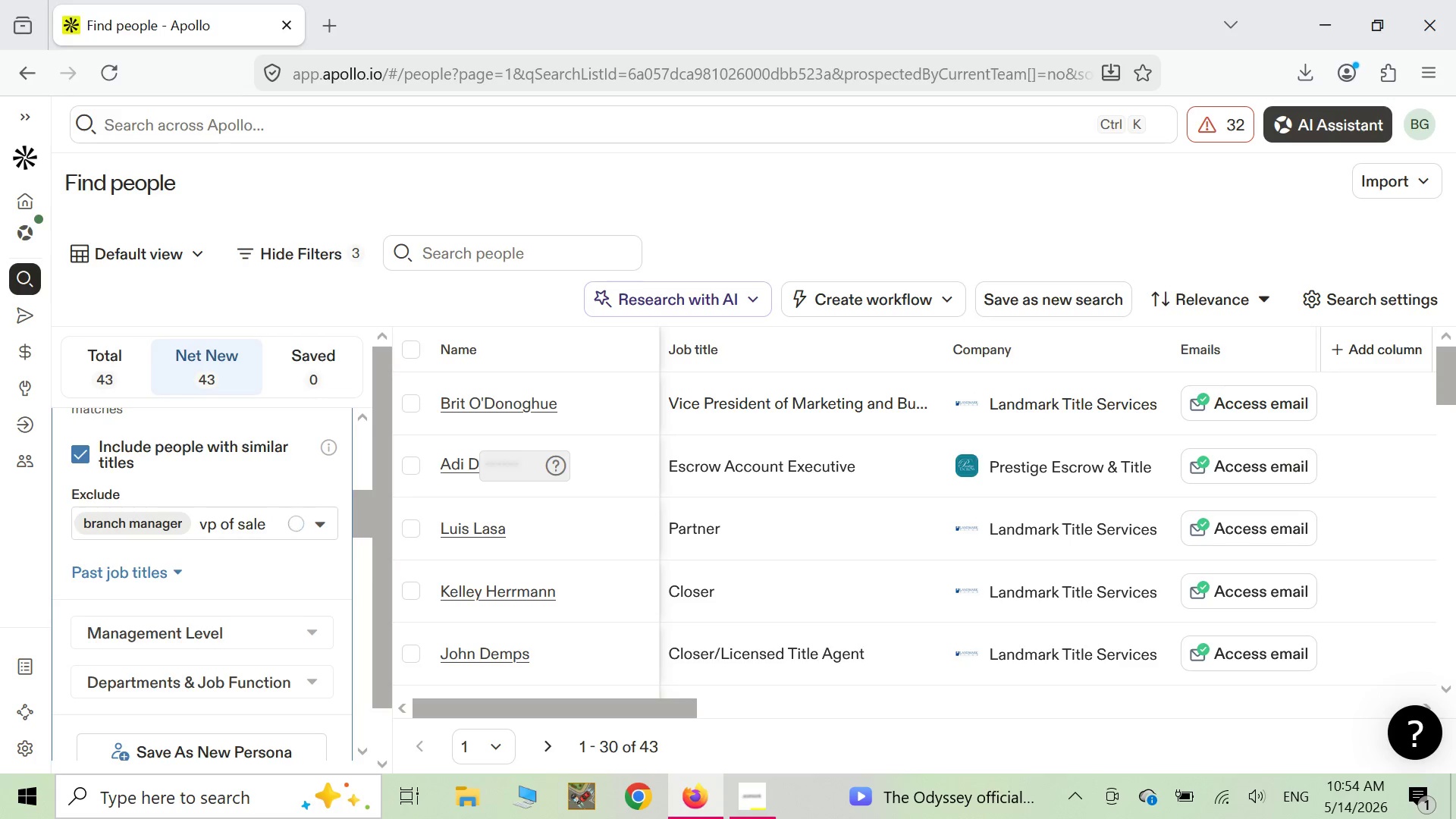 
key(S)
 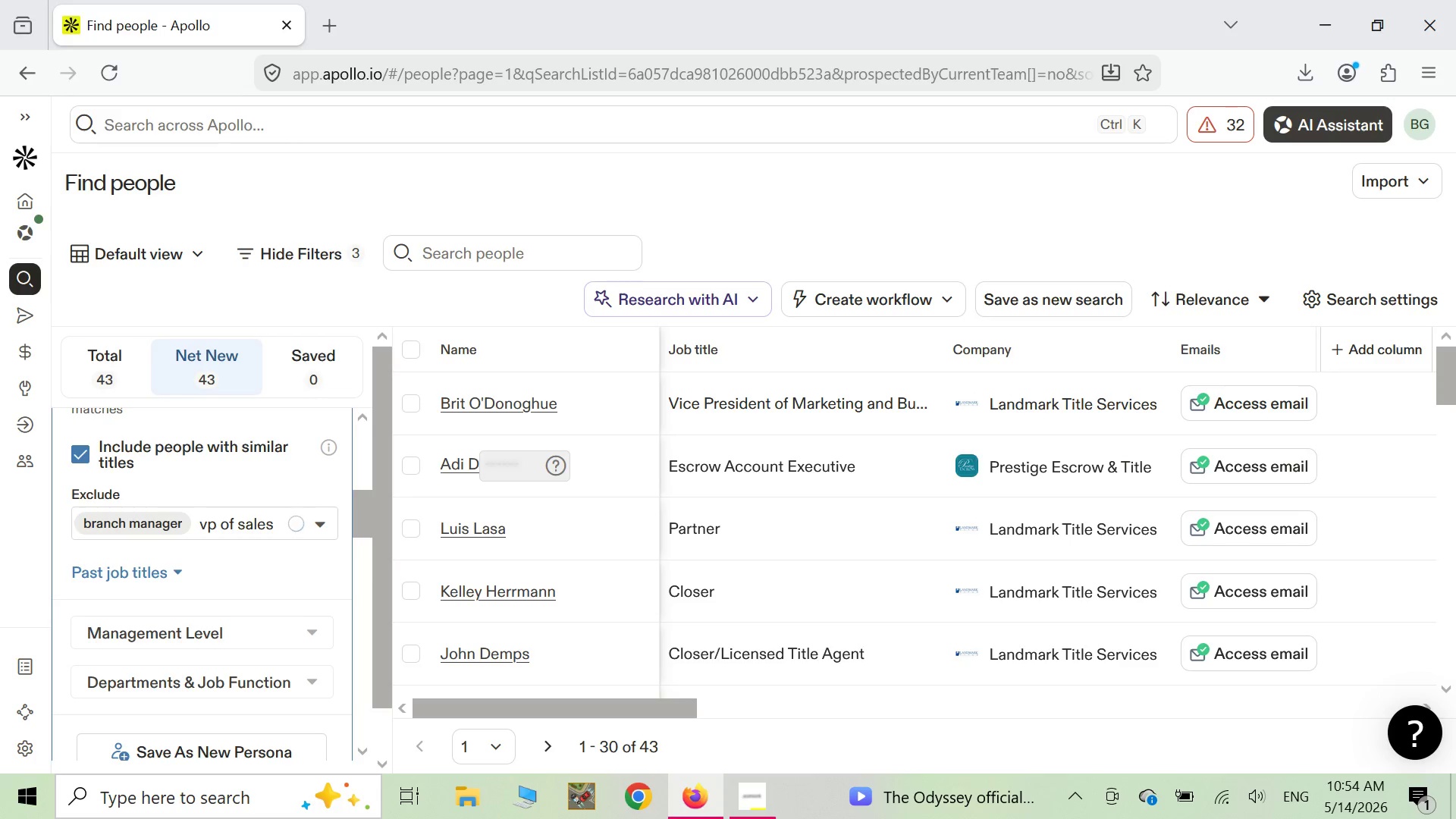 
key(Enter)
 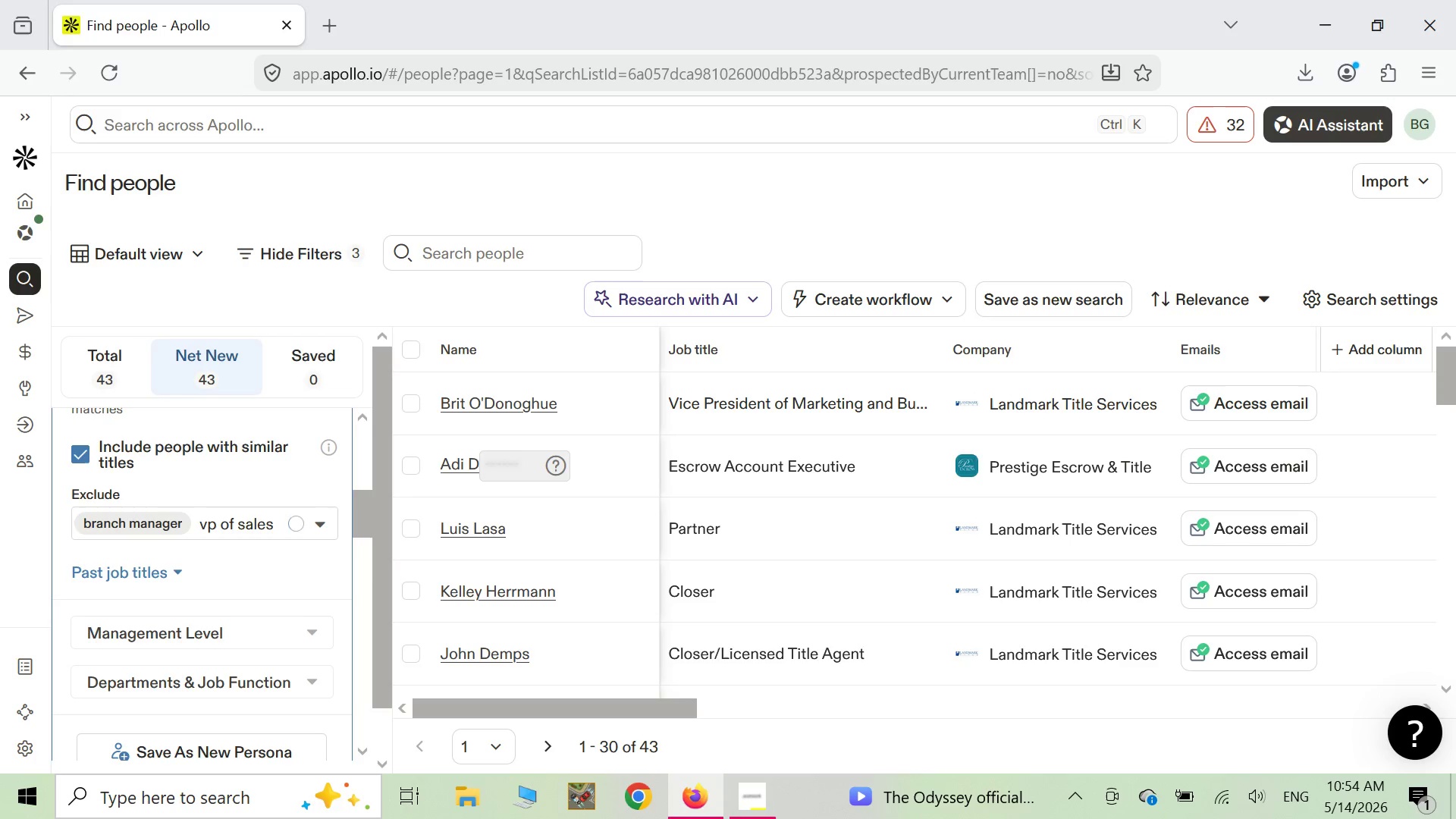 
key(Backspace)
 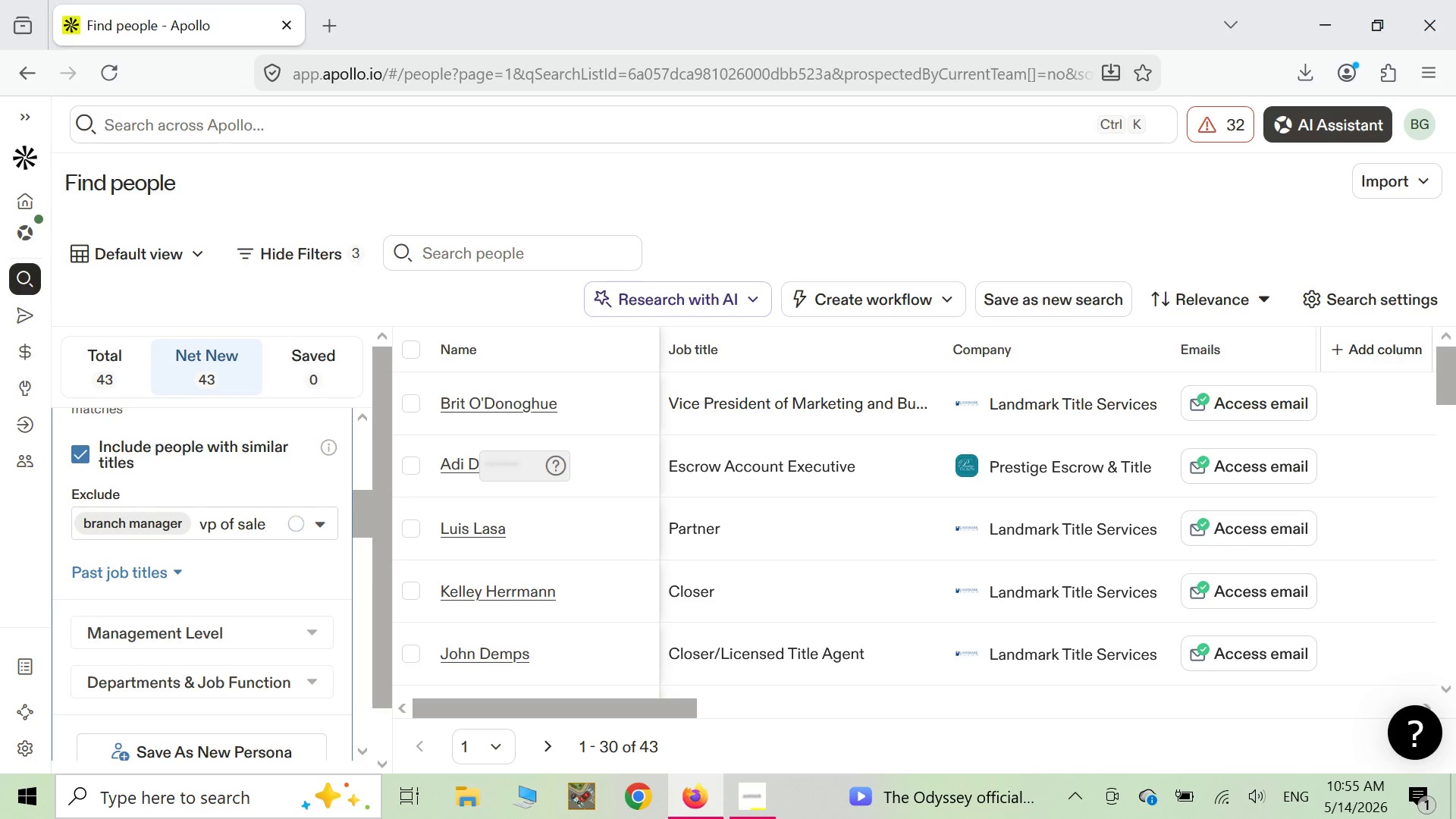 
key(S)
 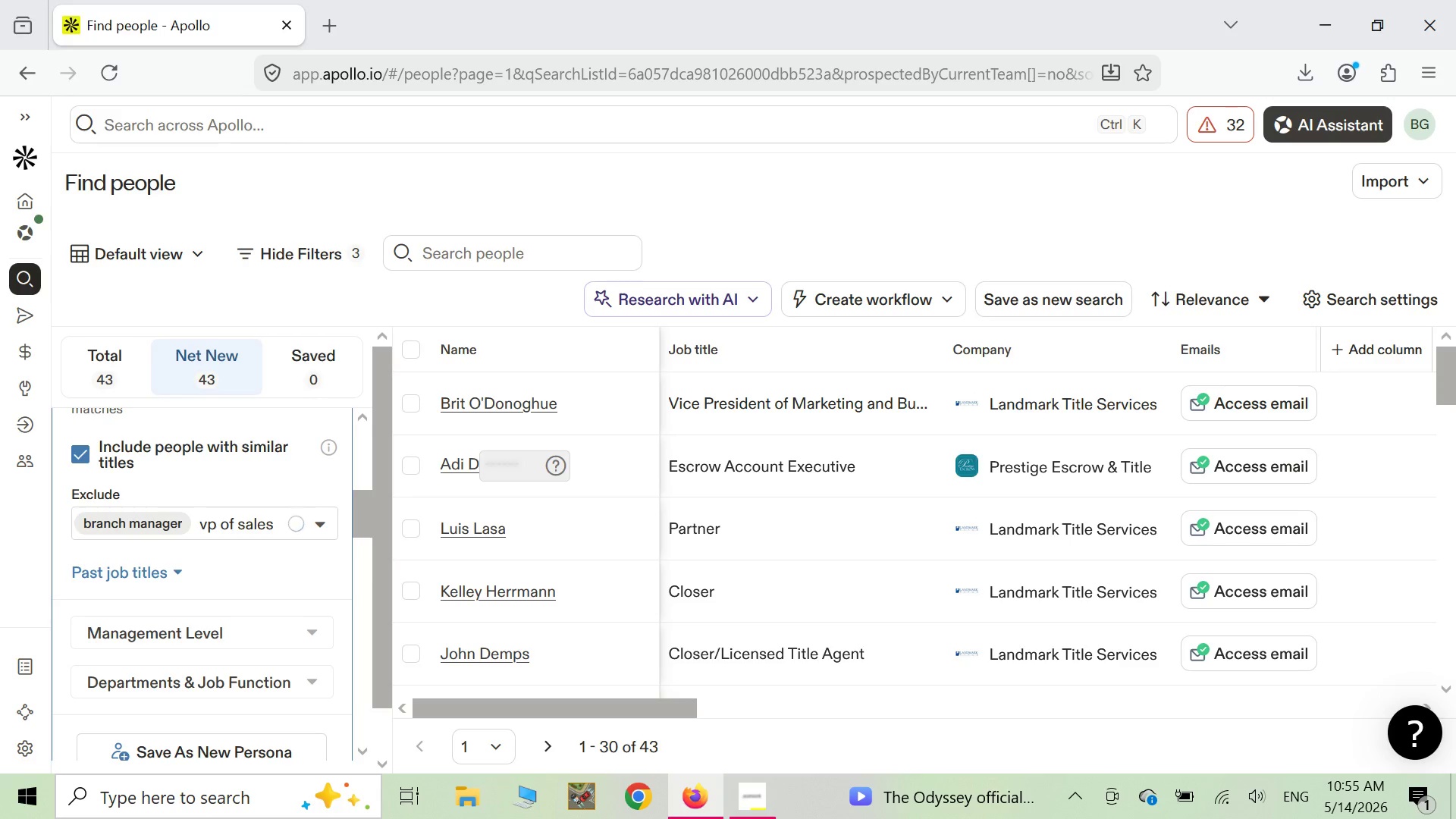 
key(Enter)
 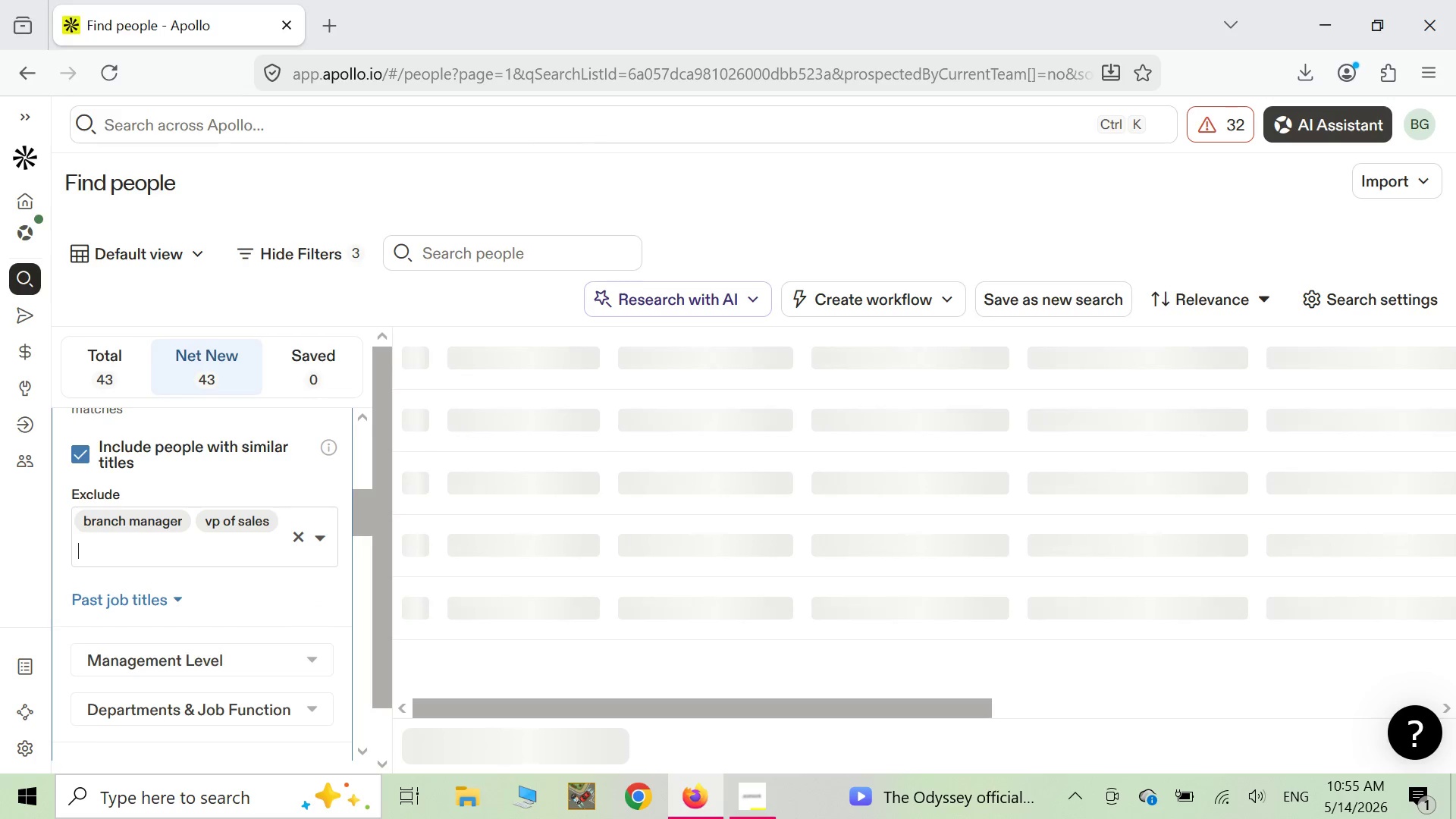 
wait(8.06)
 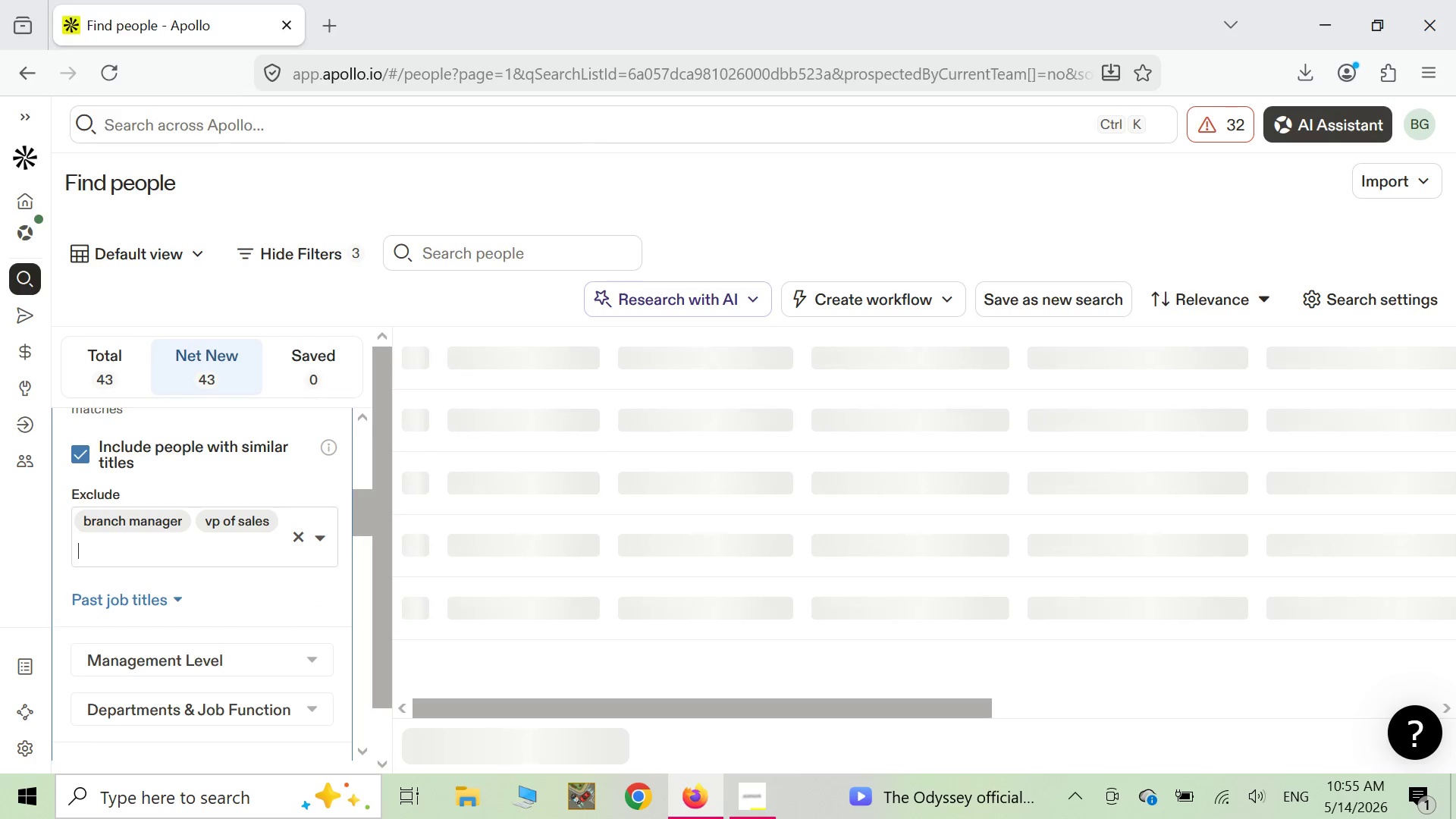 
type(presideb)
key(Backspace)
type(nt)
 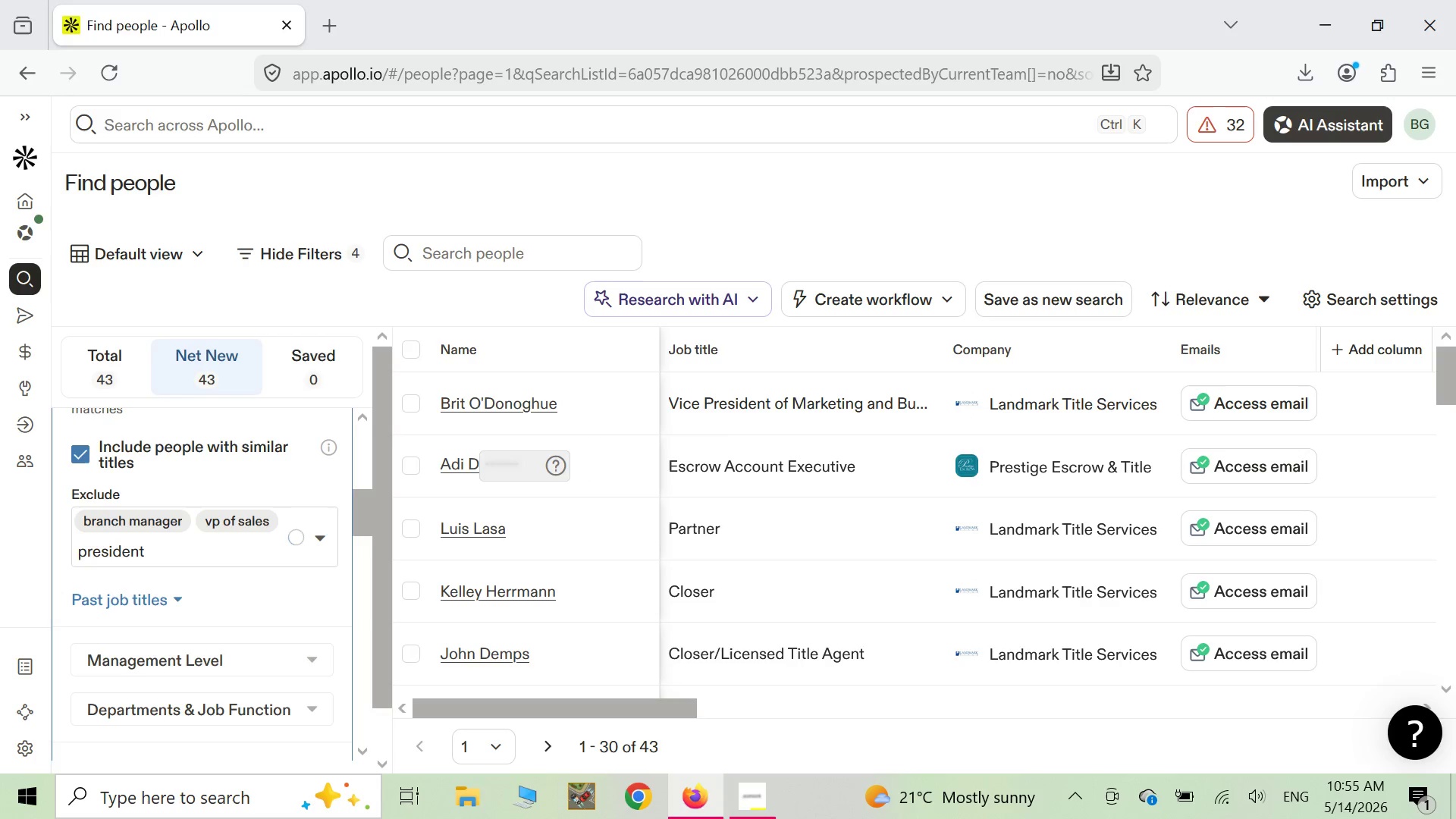 
key(Enter)
 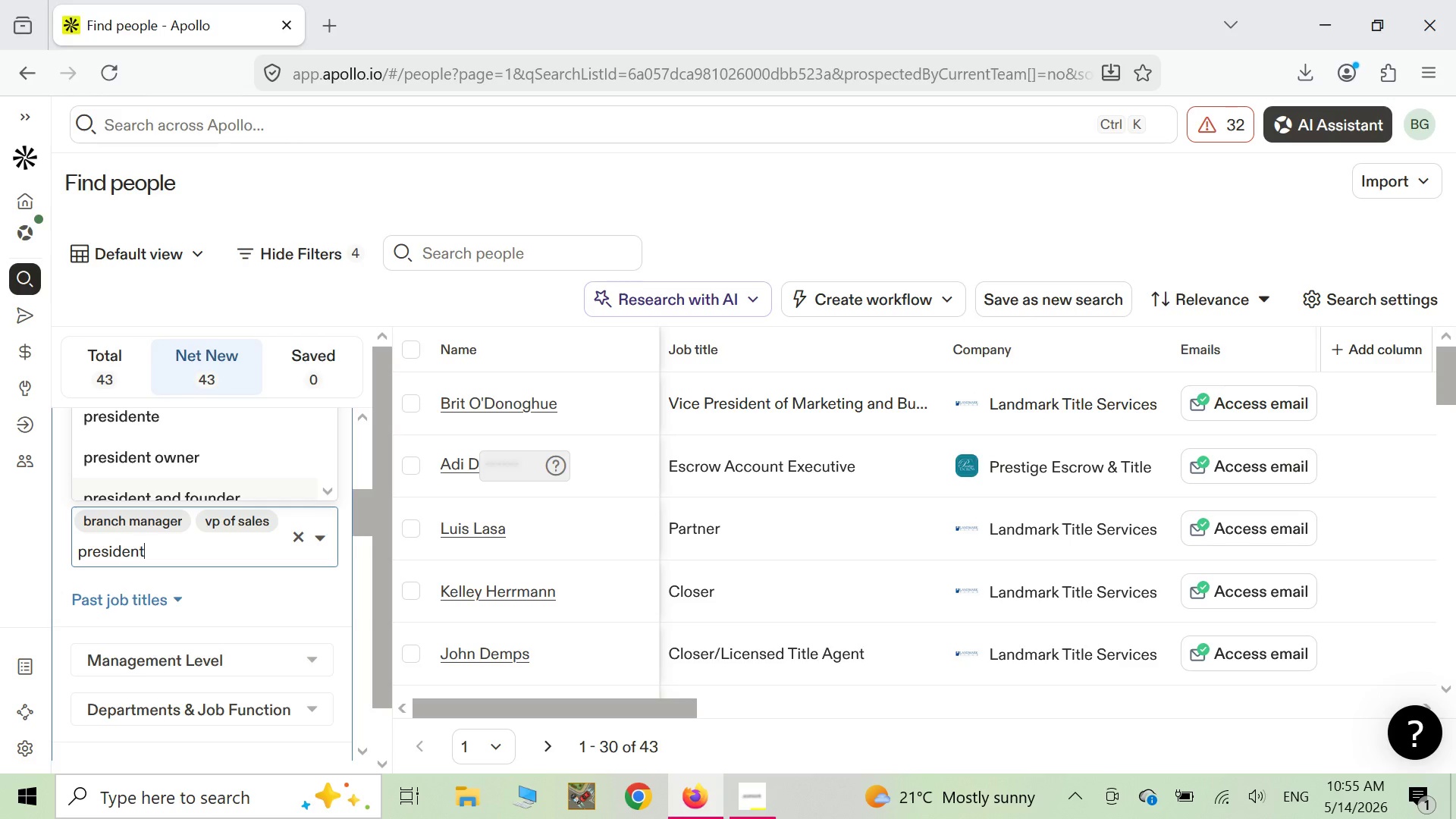 
wait(23.09)
 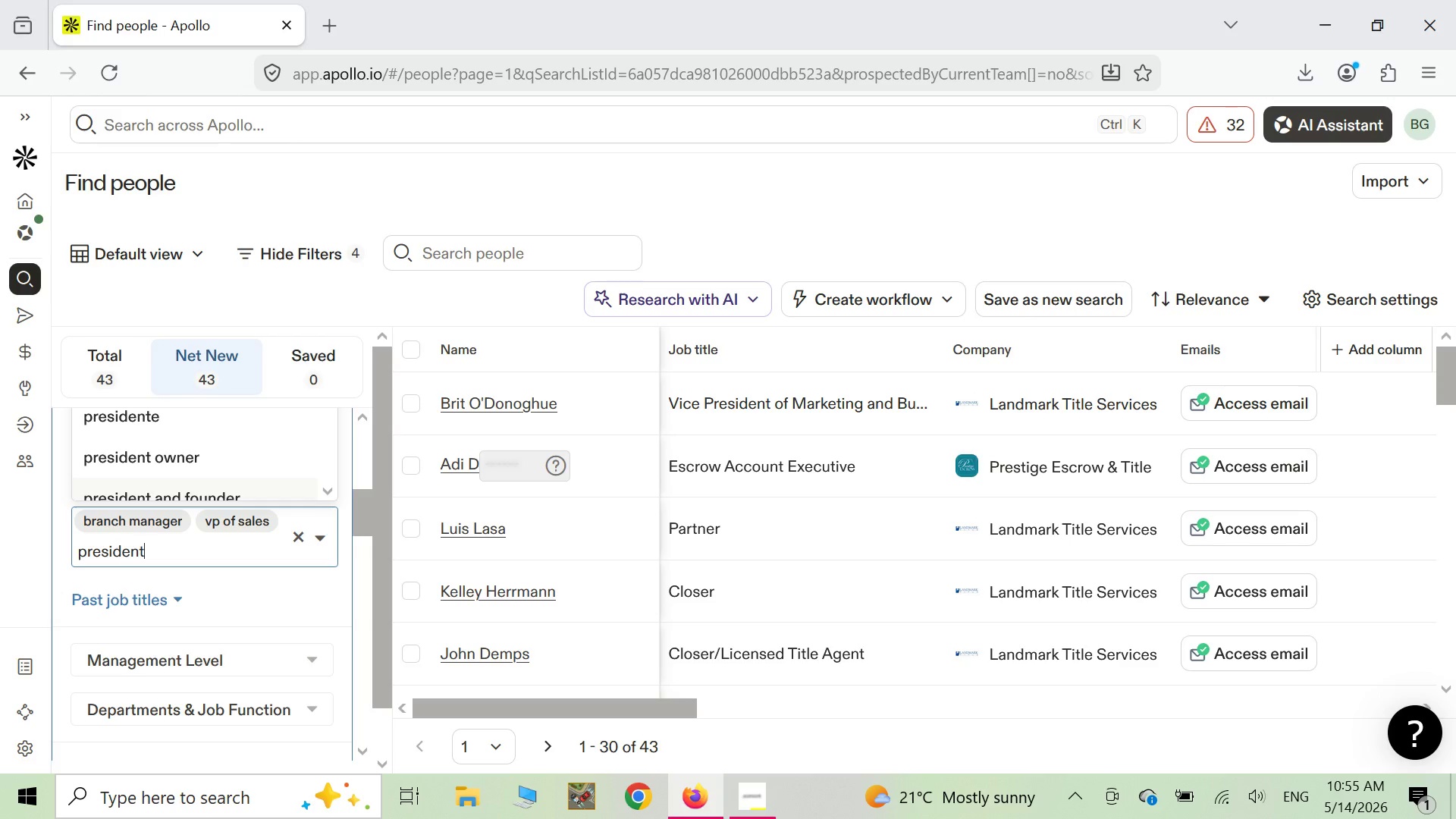 
key(Backspace)
 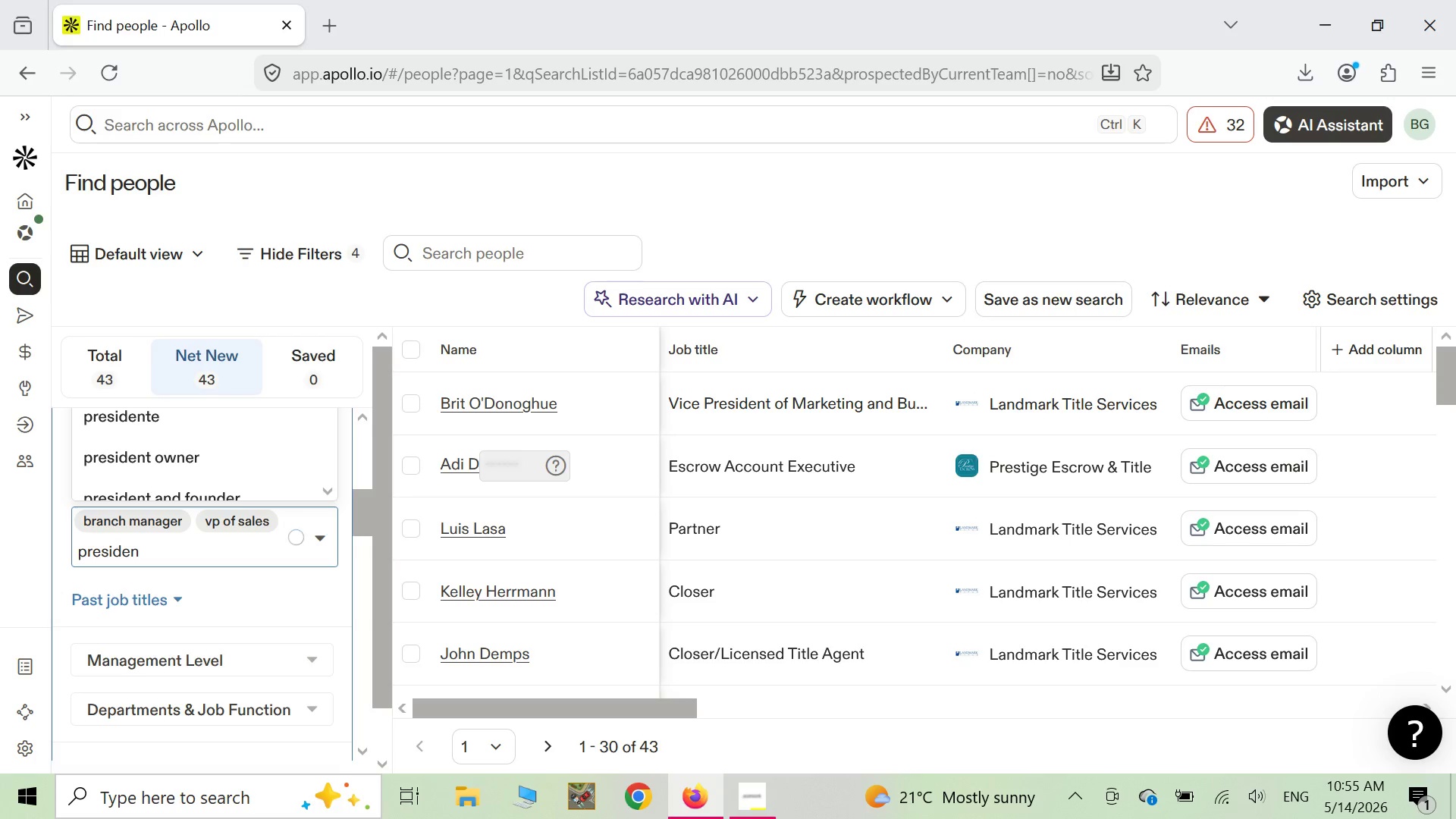 
key(T)
 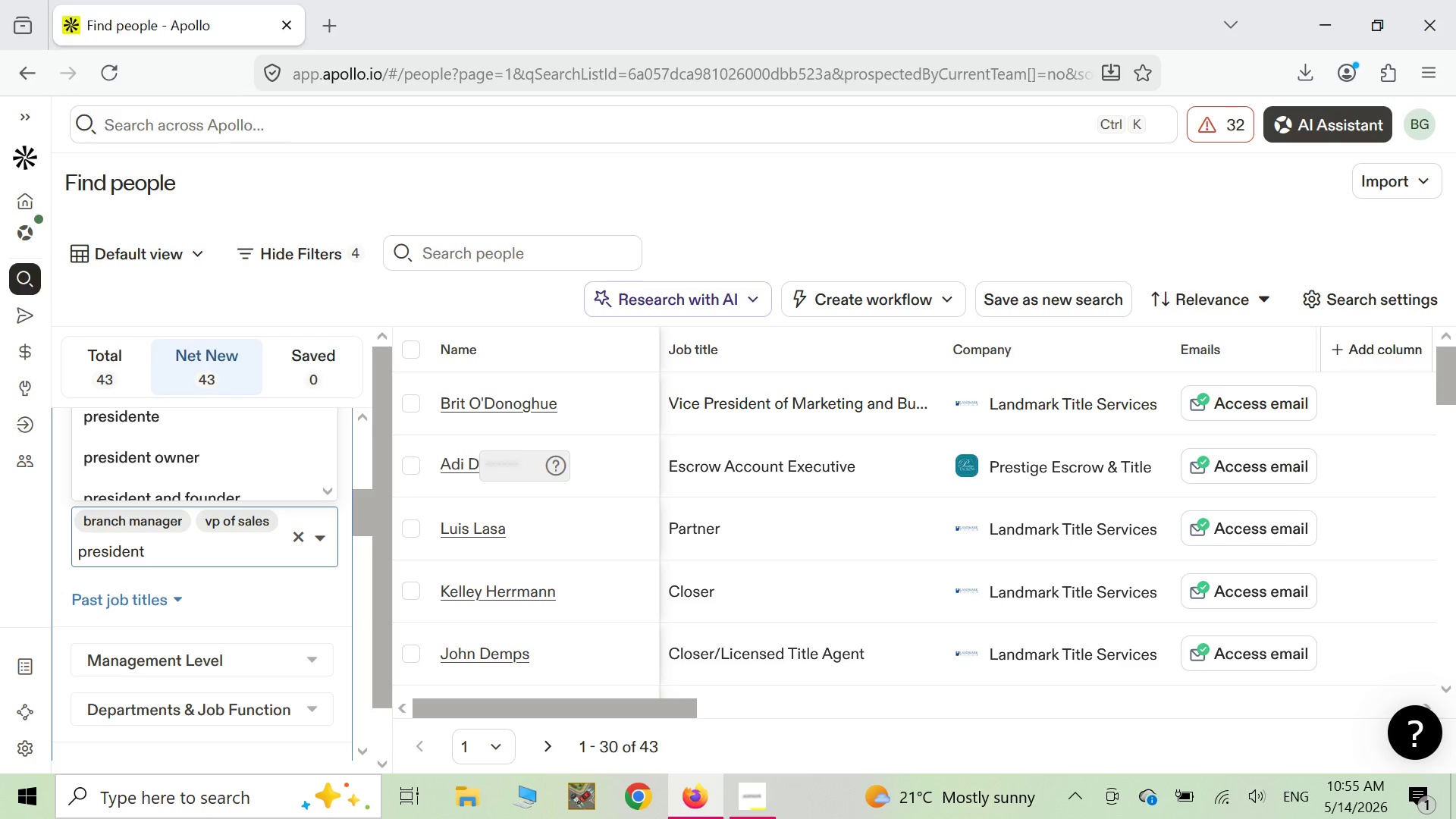 
key(Enter)
 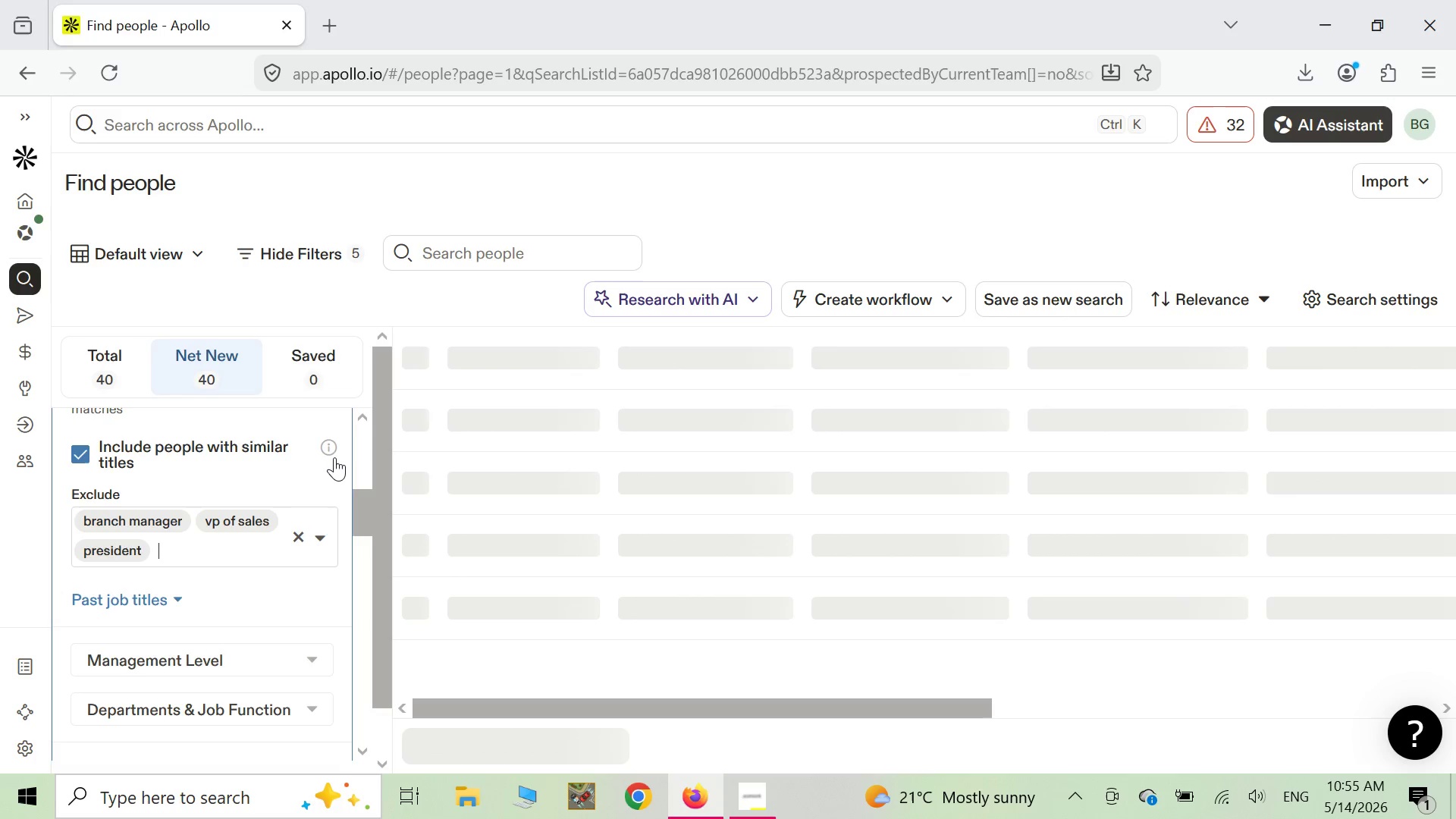 
wait(17.64)
 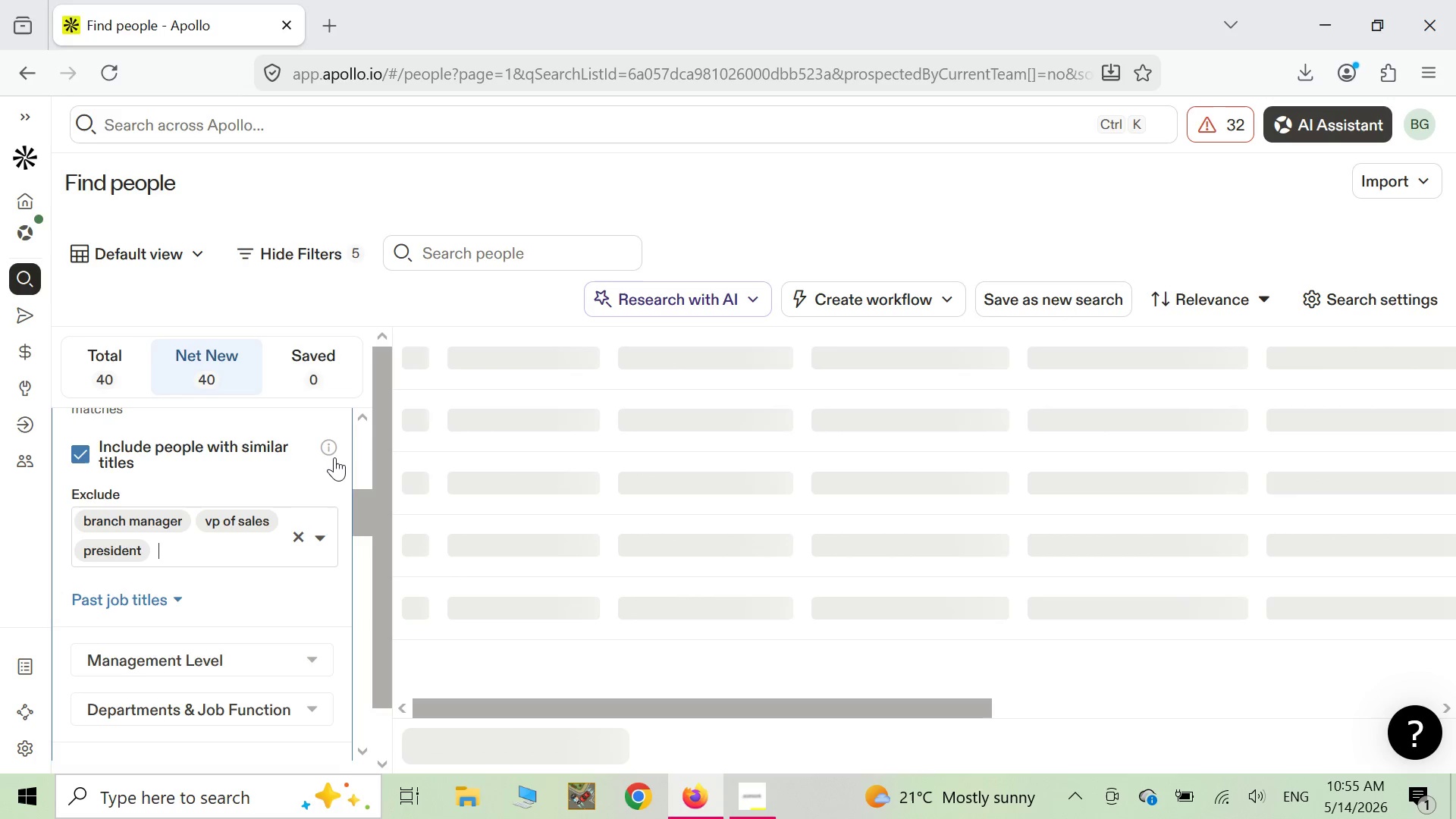 
right_click([346, 440])
 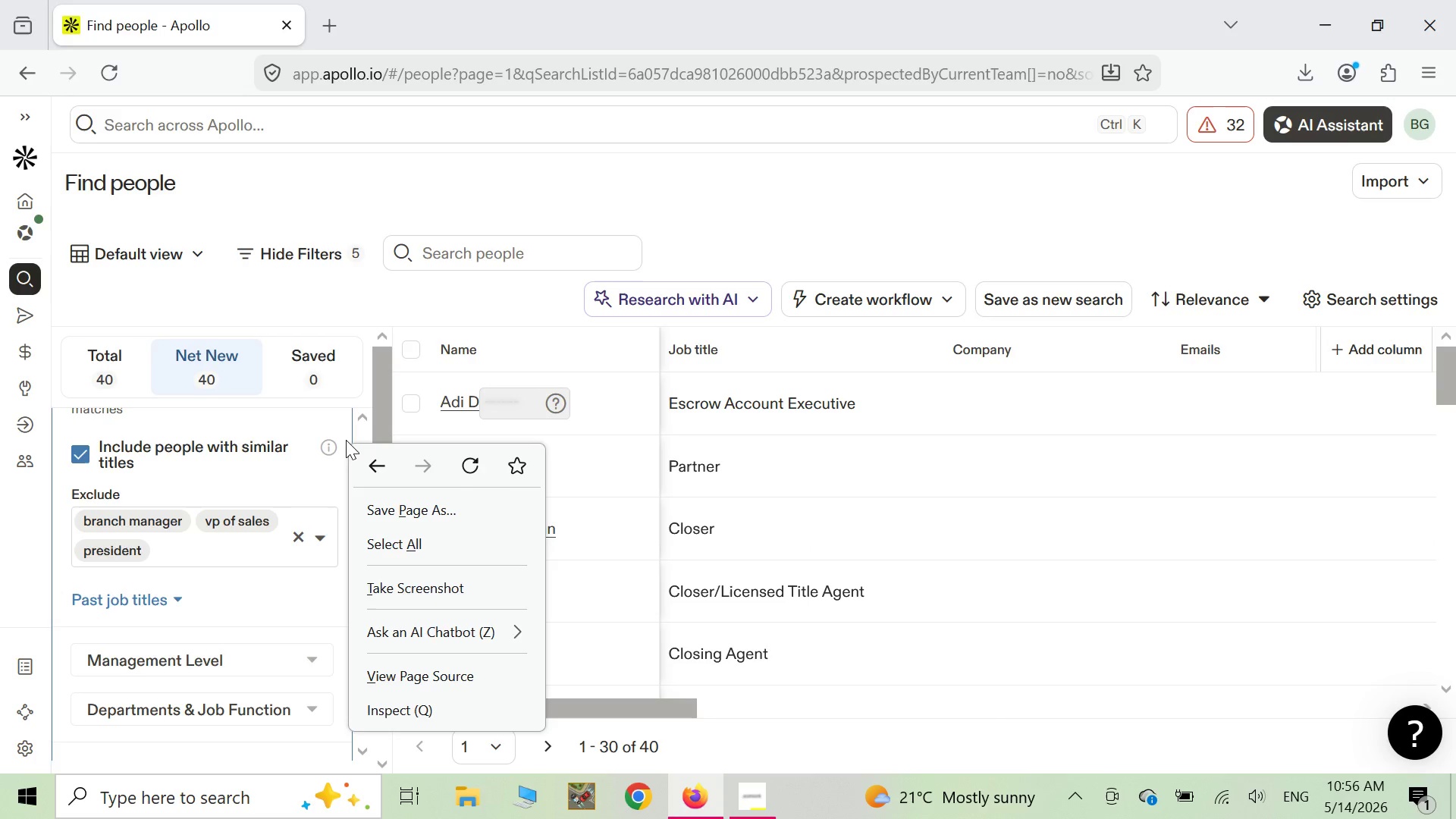 
left_click([401, 588])
 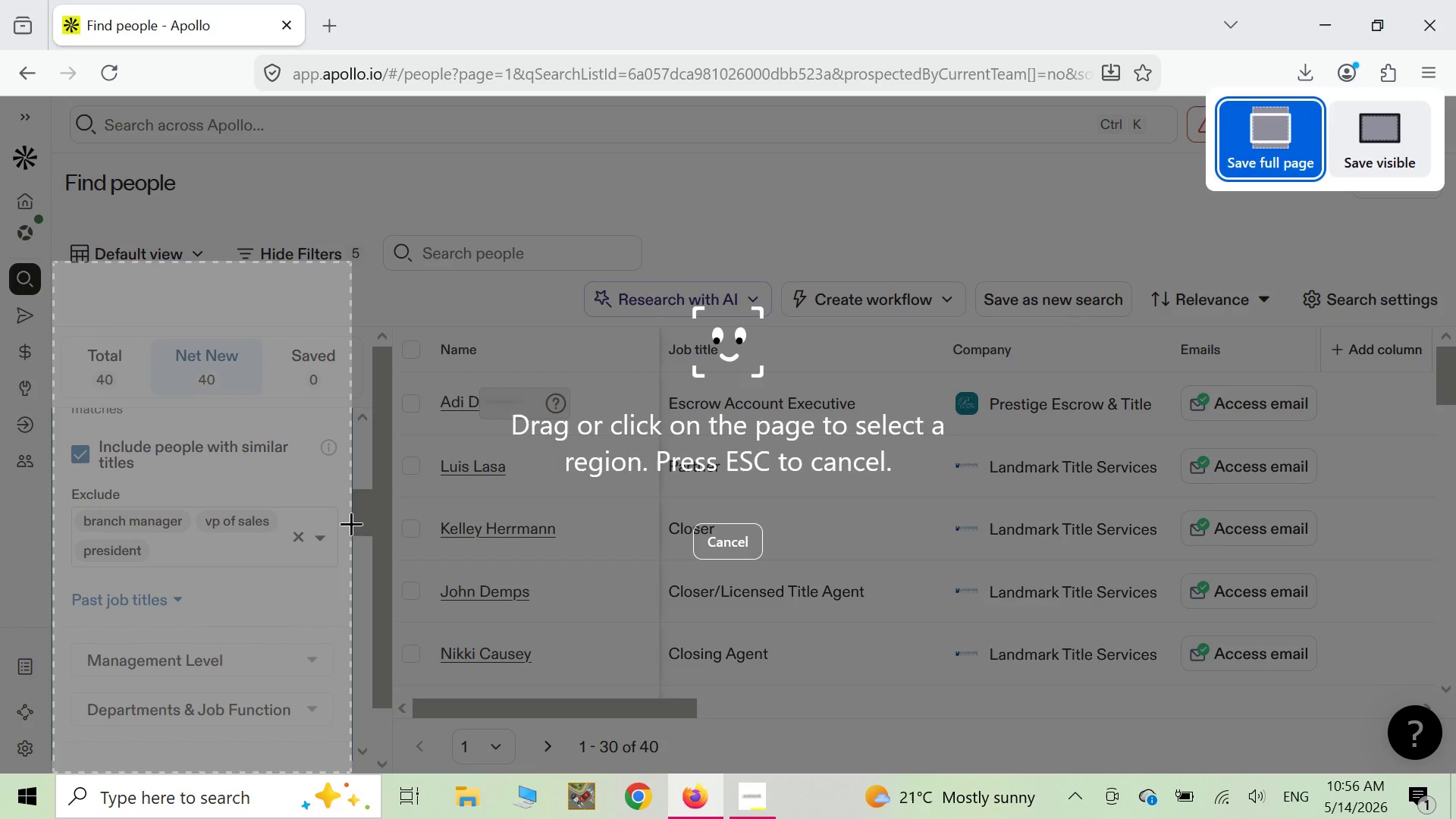 
left_click([351, 523])
 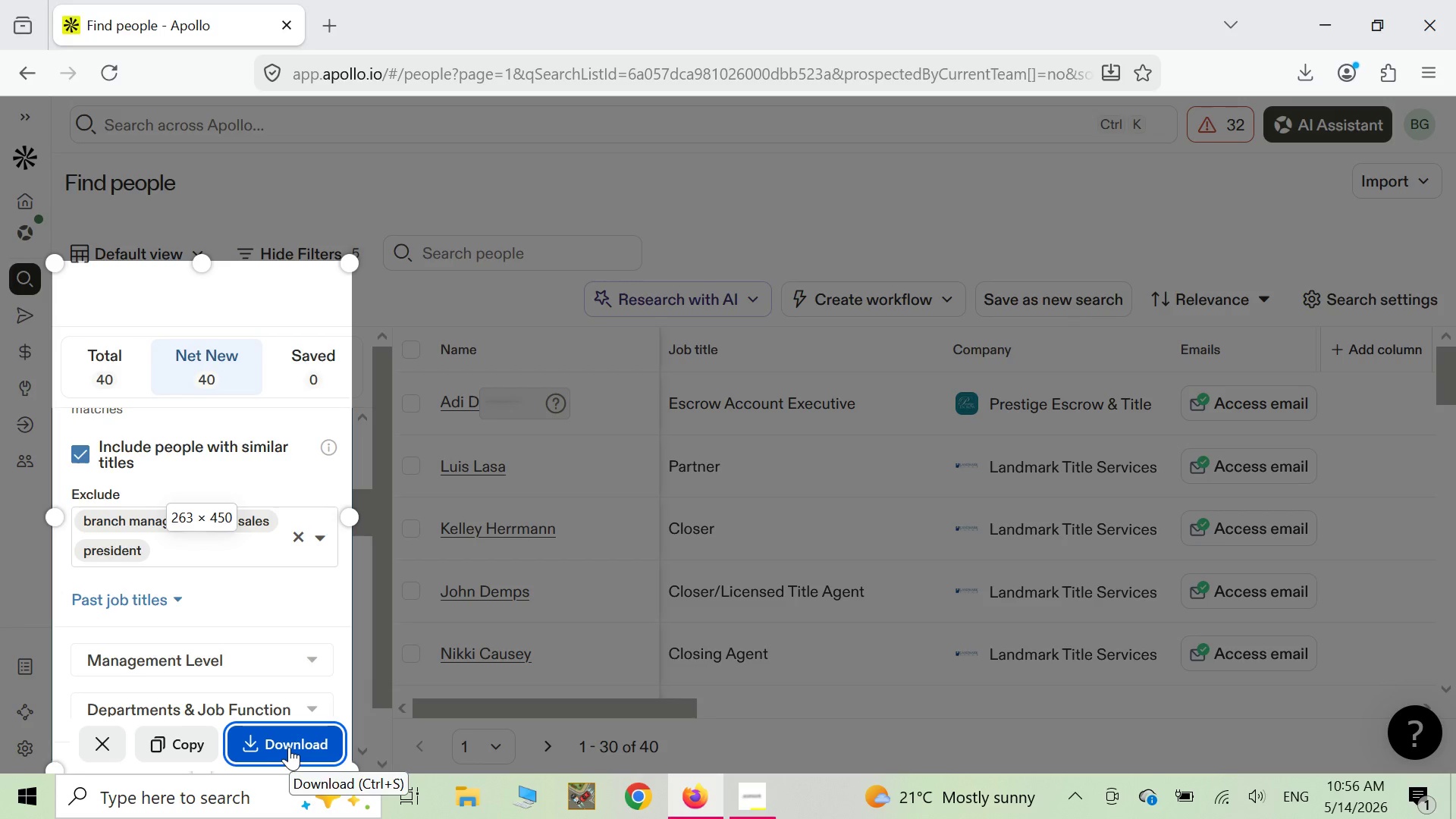 
left_click([289, 747])
 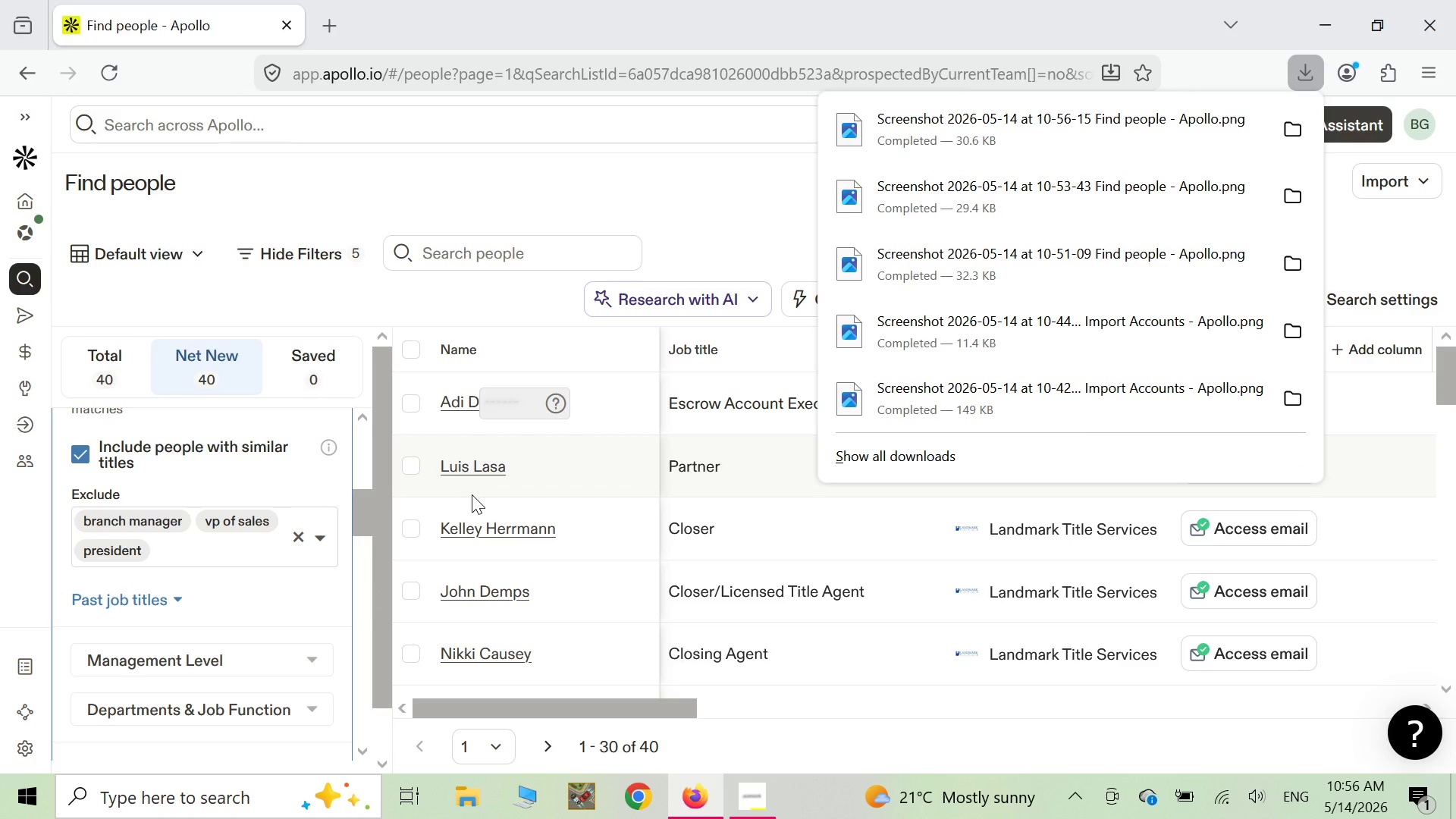 
wait(11.64)
 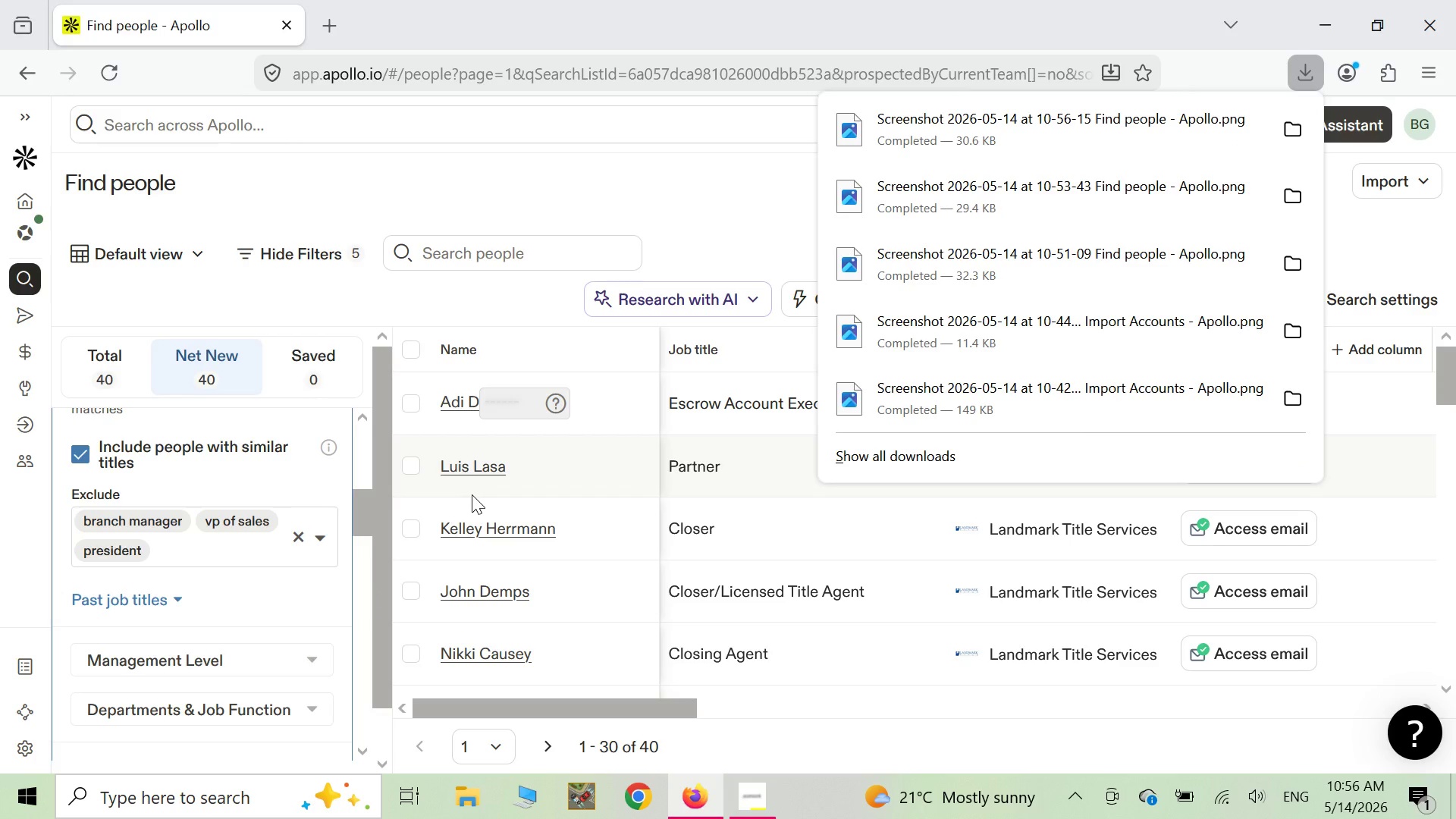 
scroll: coordinate [318, 562], scroll_direction: down, amount: 5.0
 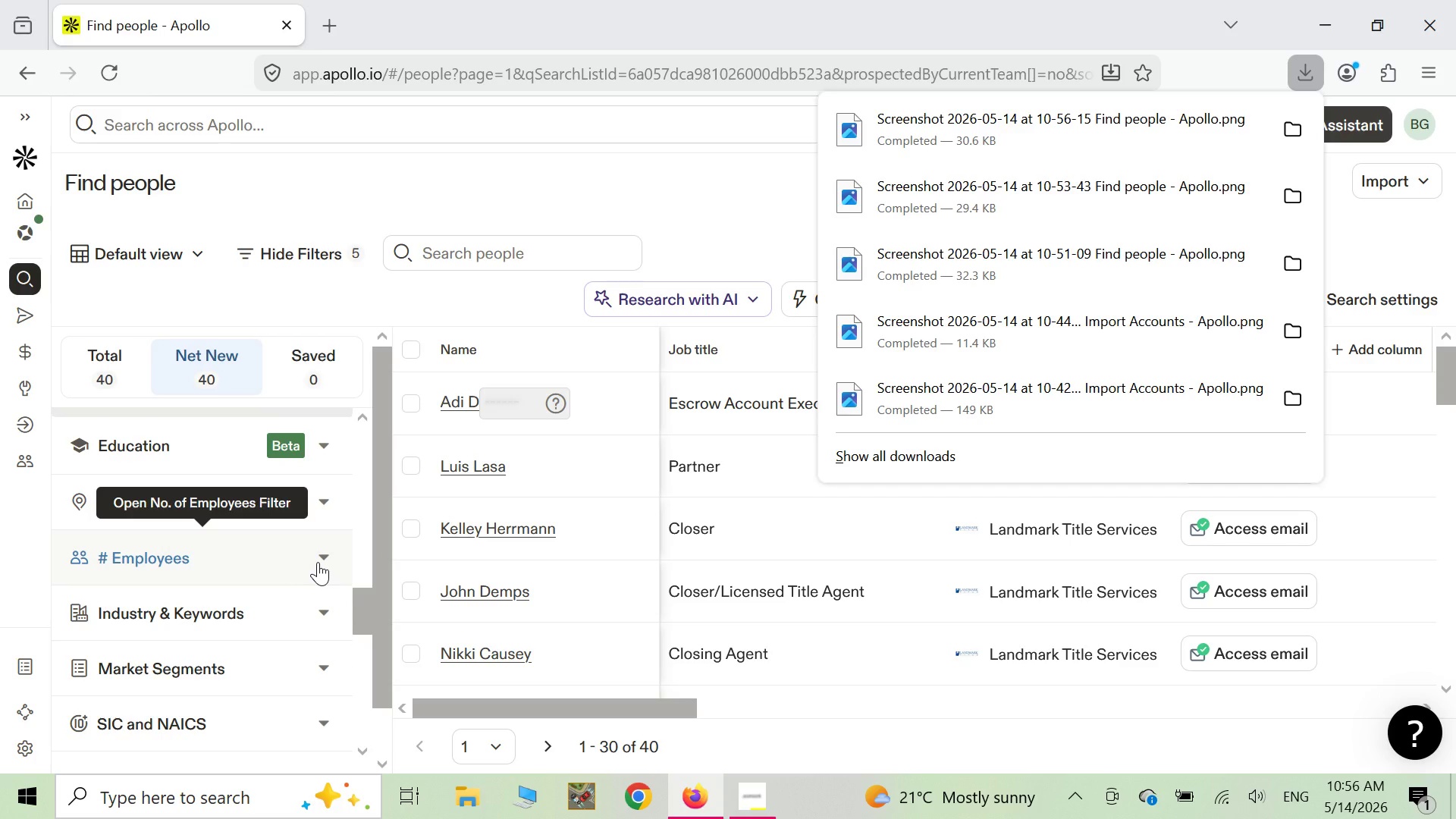 
wait(7.74)
 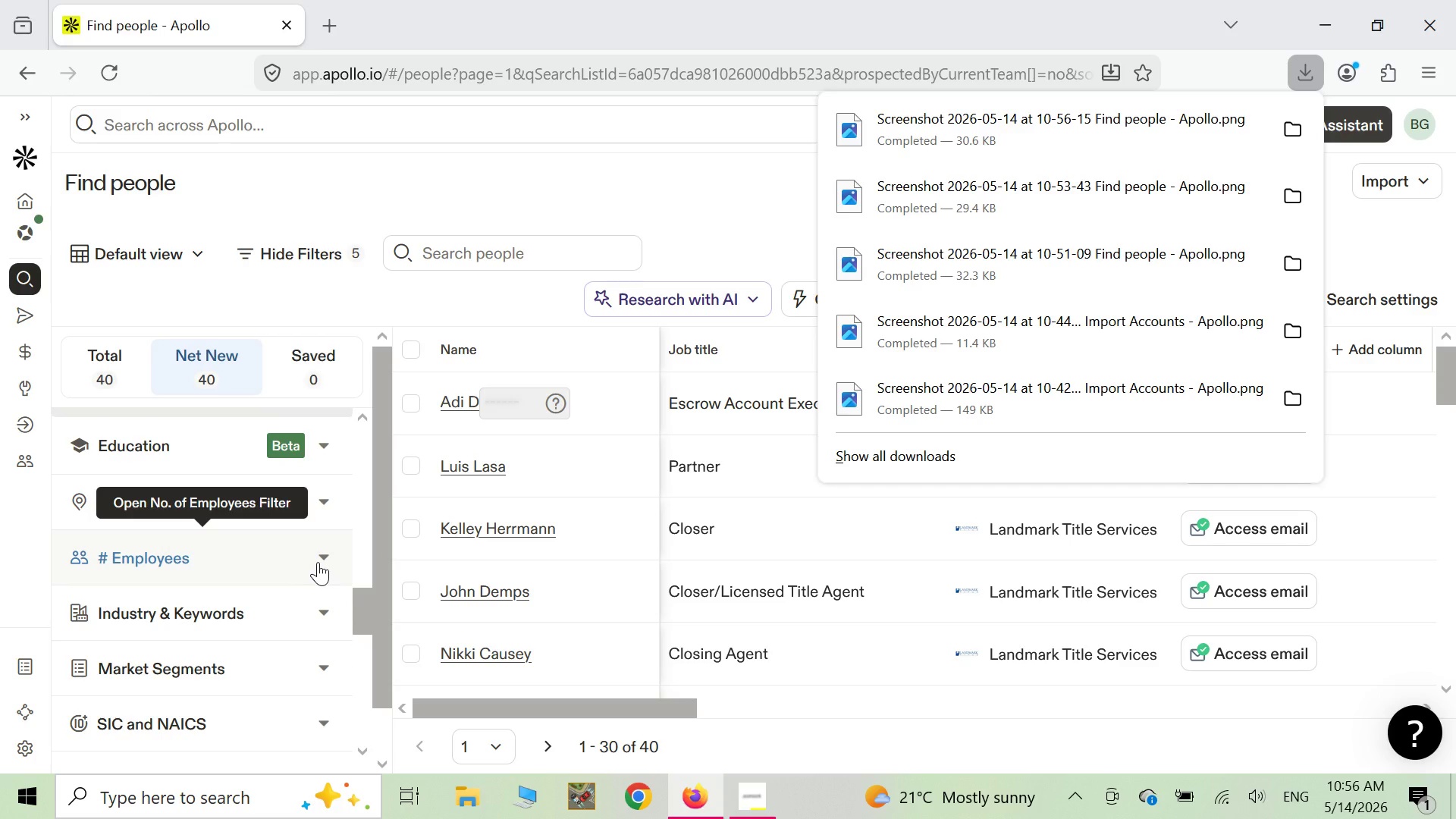 
scroll: coordinate [213, 673], scroll_direction: down, amount: 13.0
 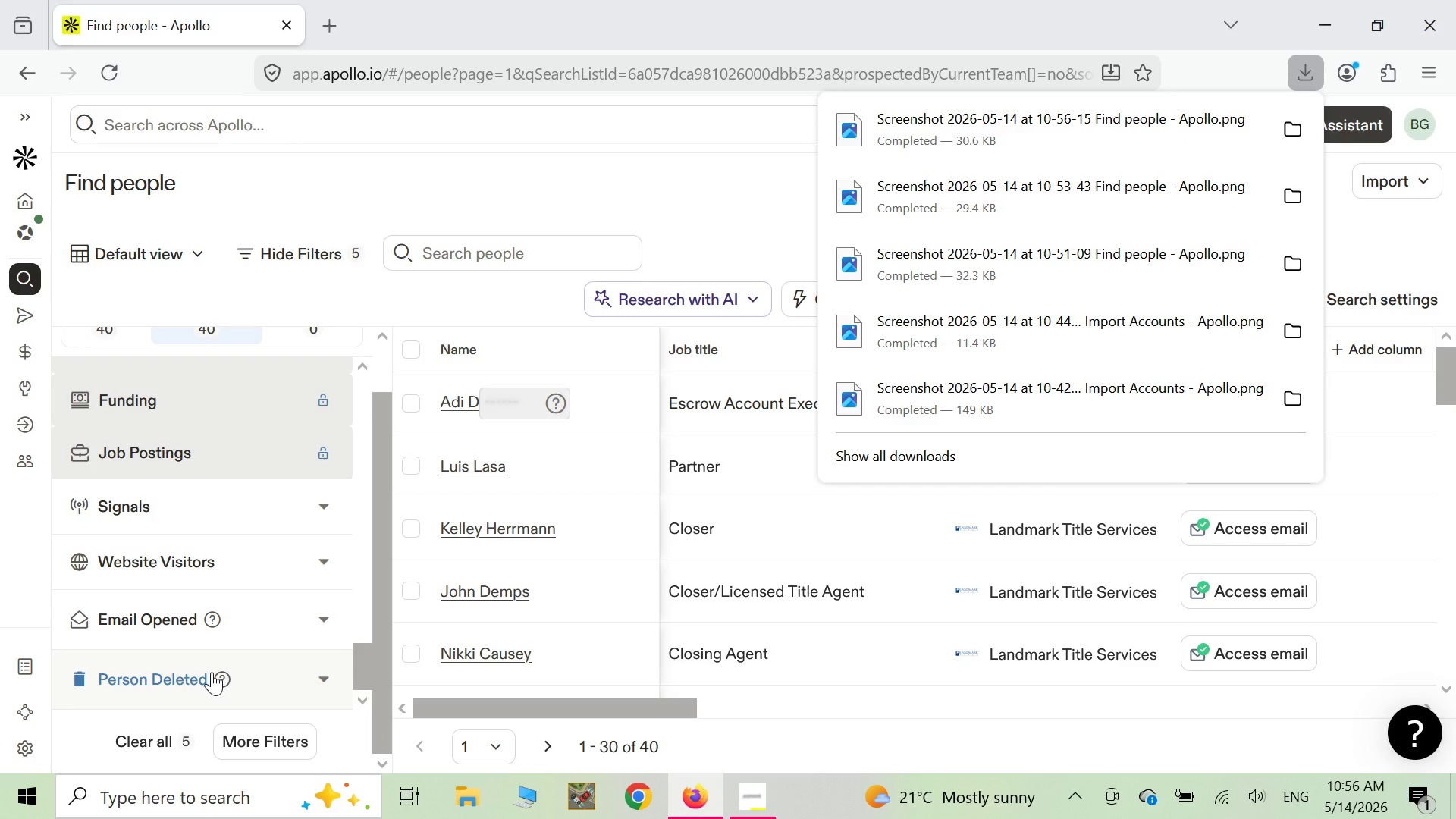 
scroll: coordinate [212, 672], scroll_direction: down, amount: 3.0
 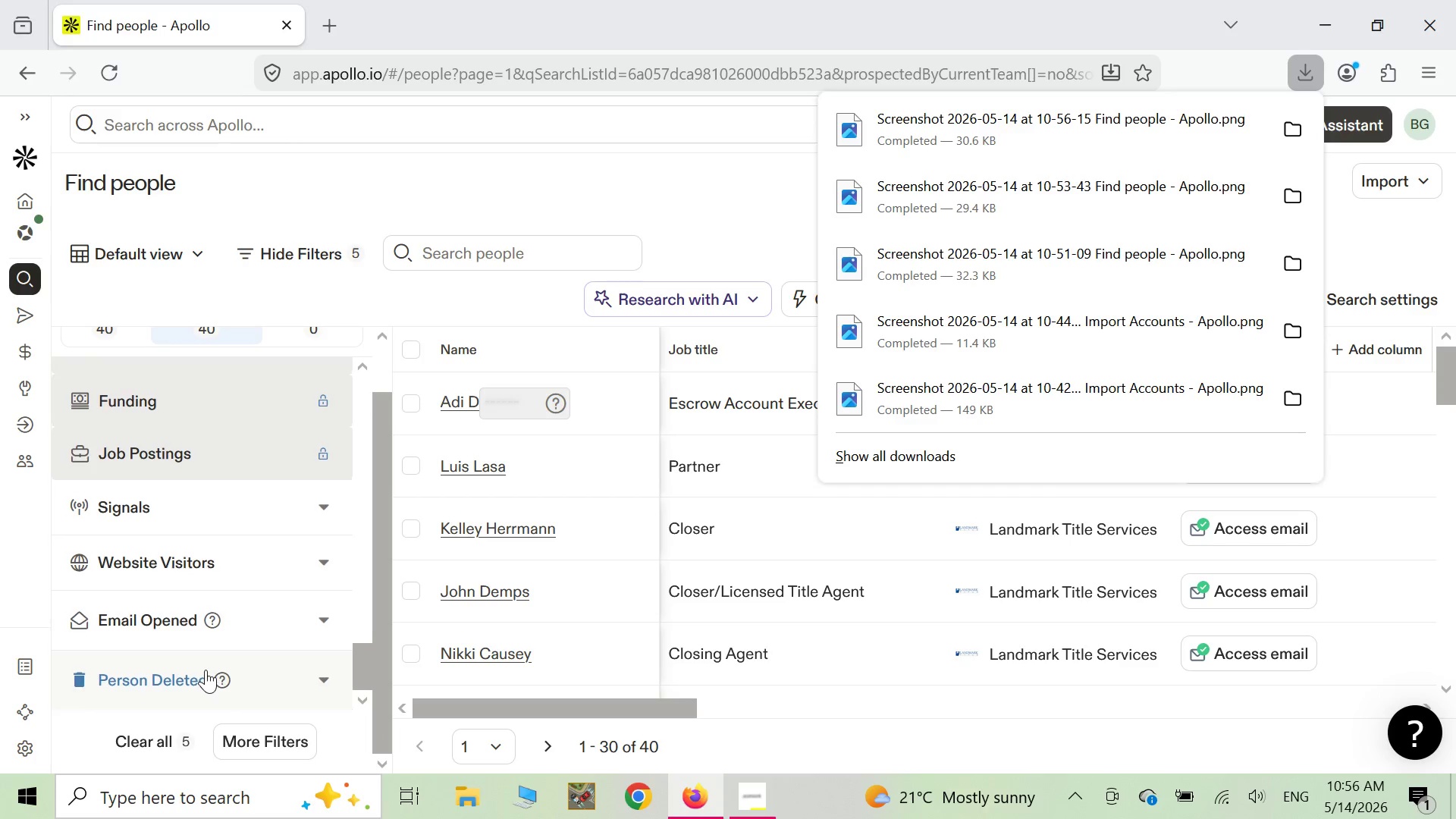 
scroll: coordinate [361, 598], scroll_direction: up, amount: 18.0
 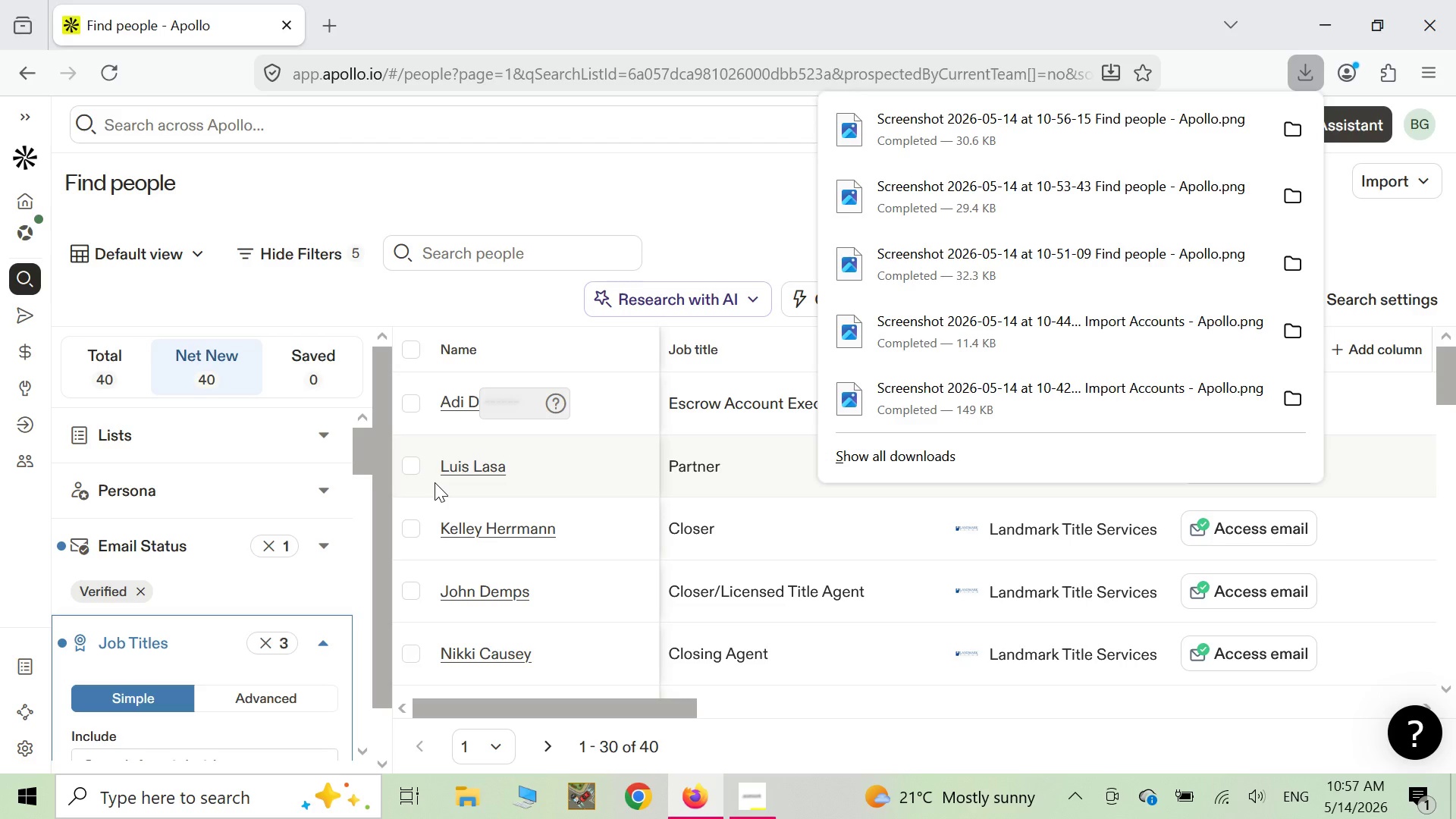 
wait(65.38)
 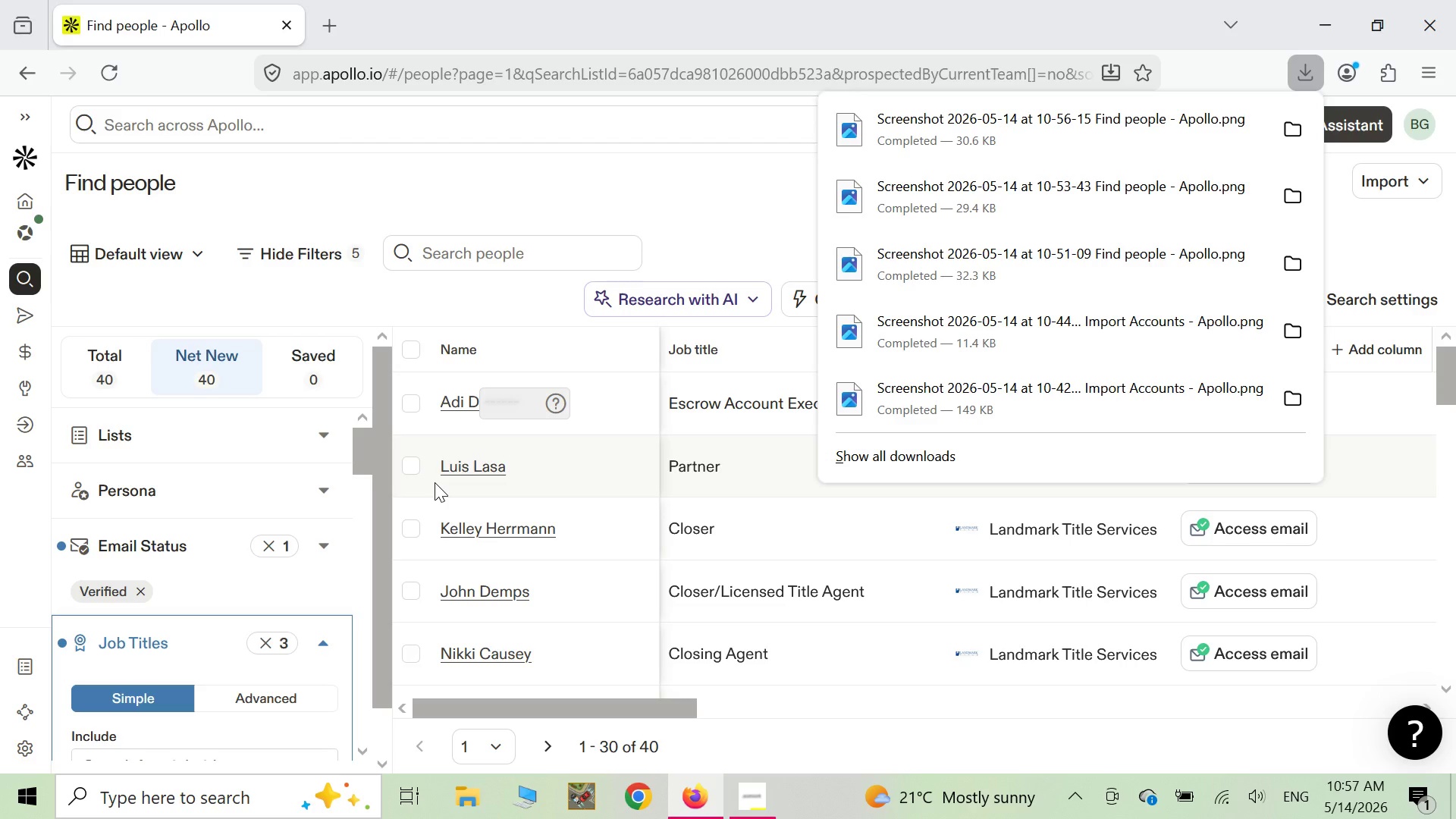 
scroll: coordinate [316, 537], scroll_direction: up, amount: 1.0
 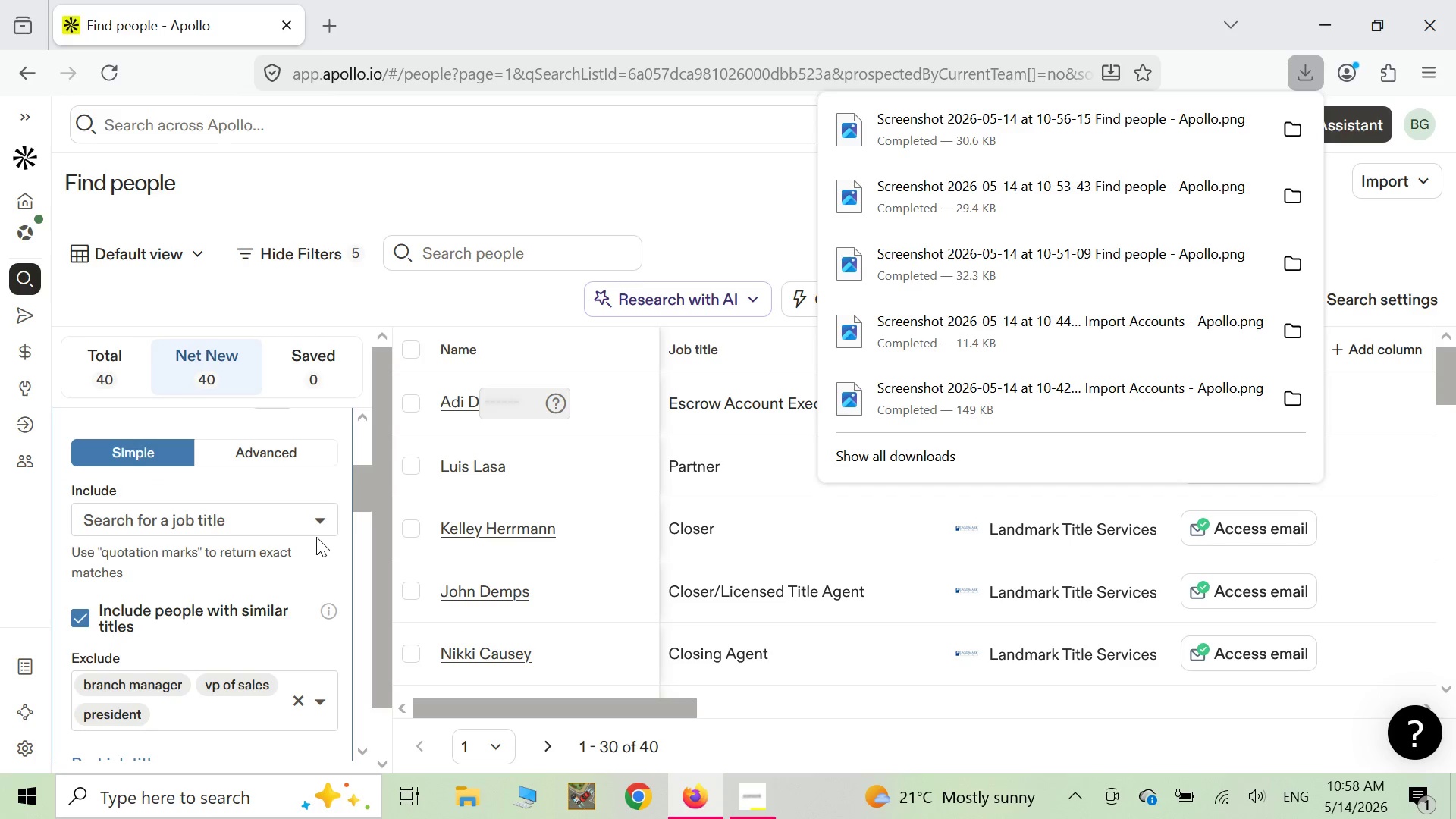 
scroll: coordinate [316, 537], scroll_direction: down, amount: 3.0
 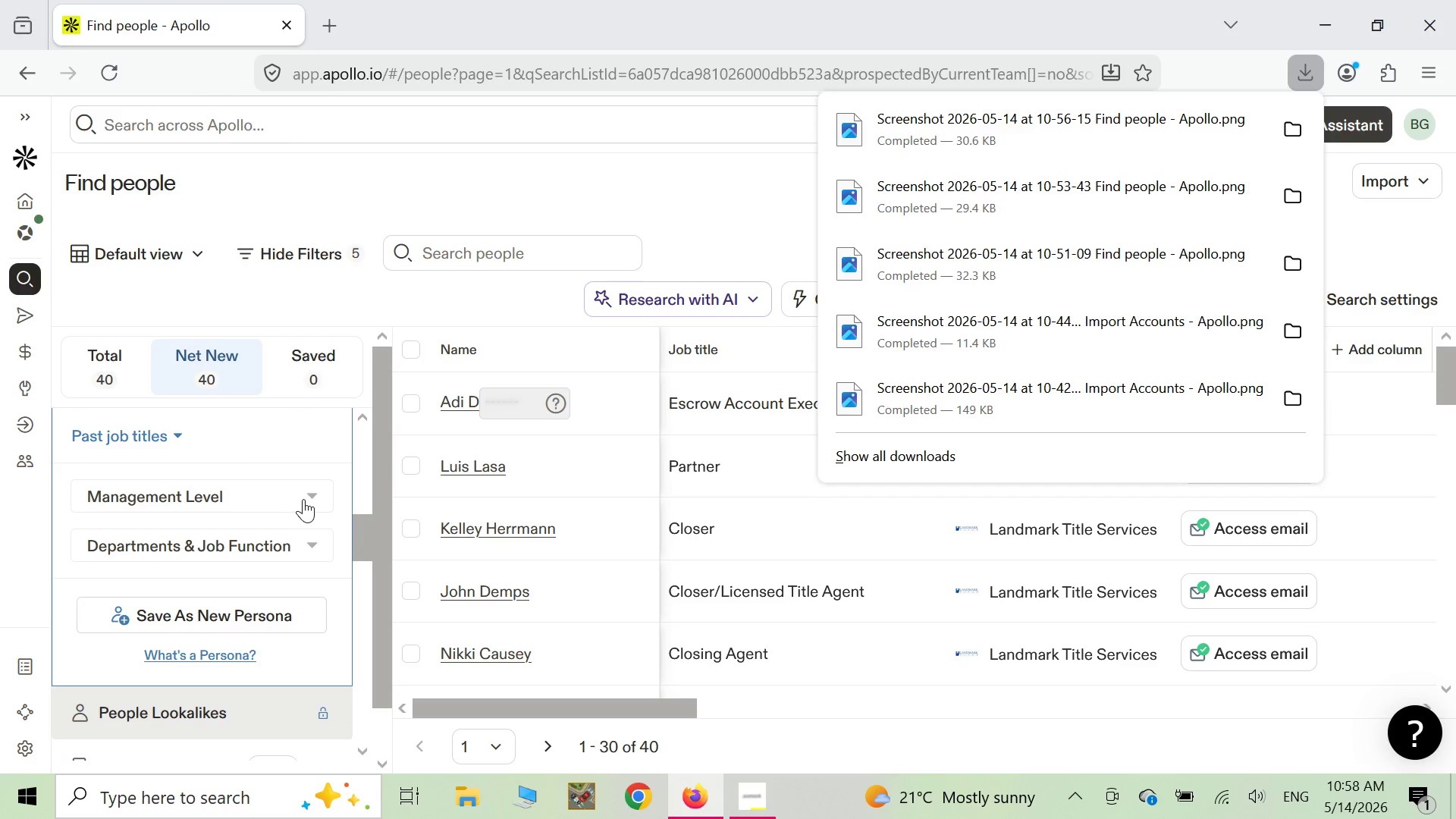 
left_click([306, 500])
 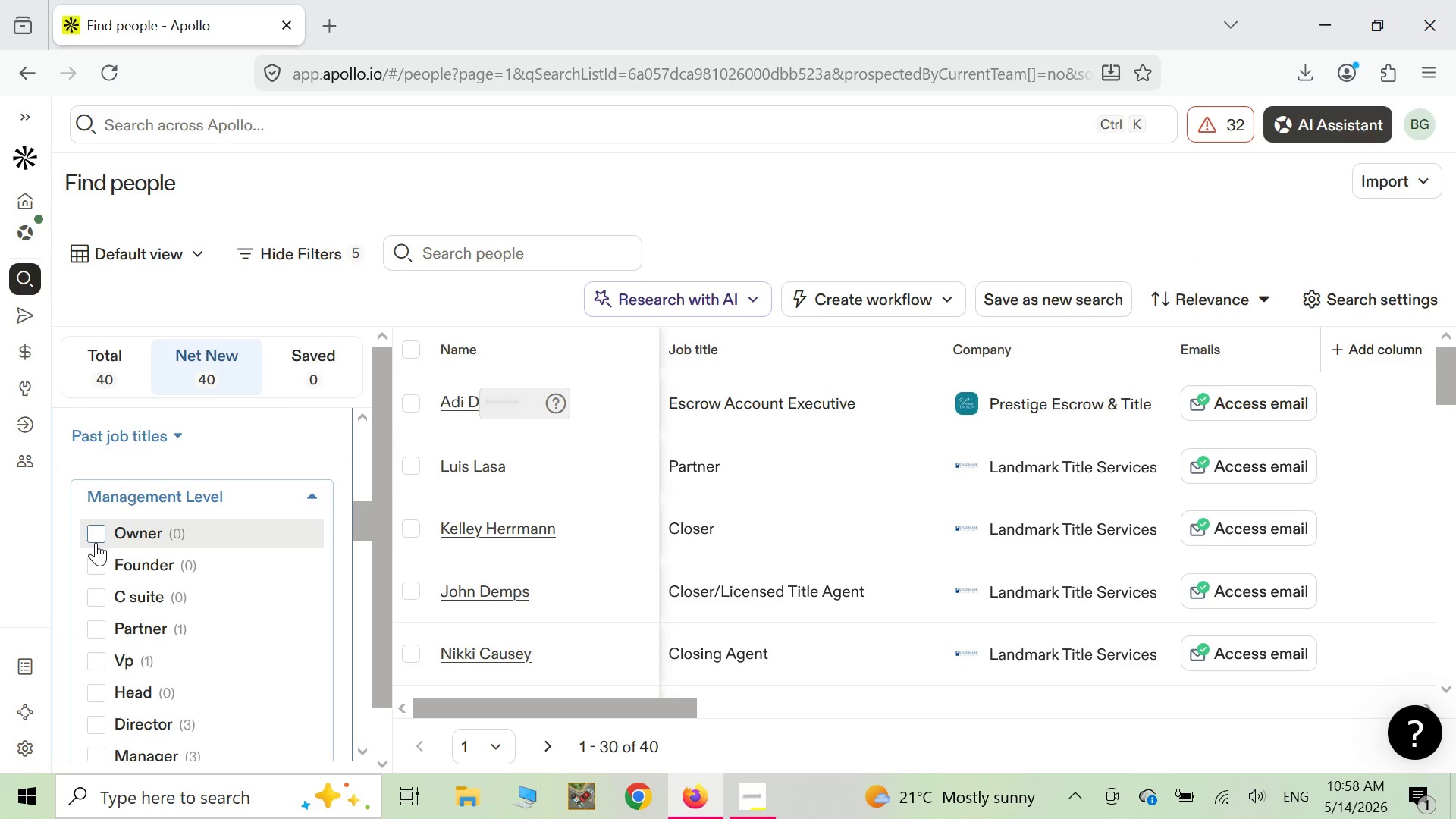 
wait(18.92)
 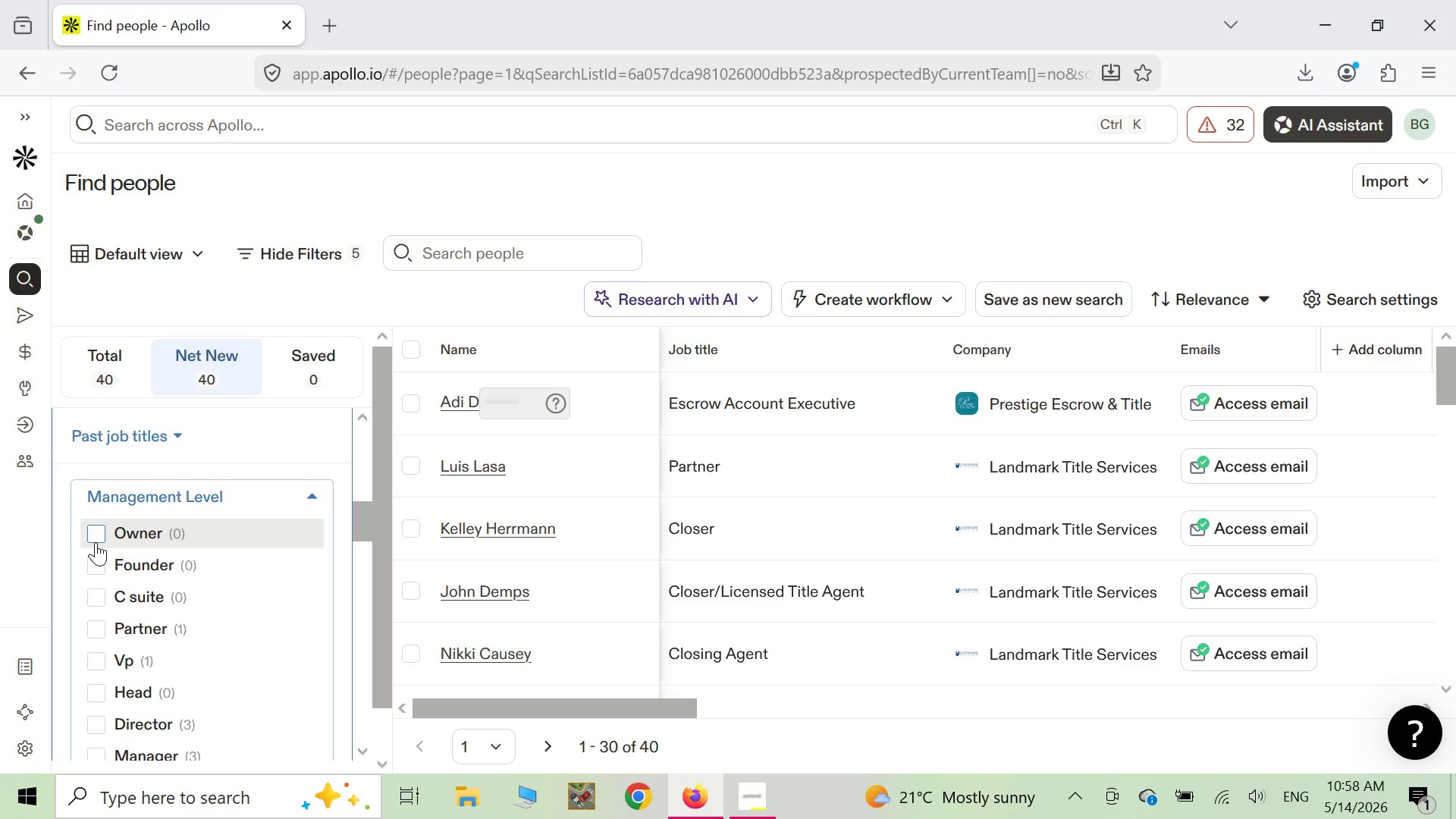 
left_click([97, 534])
 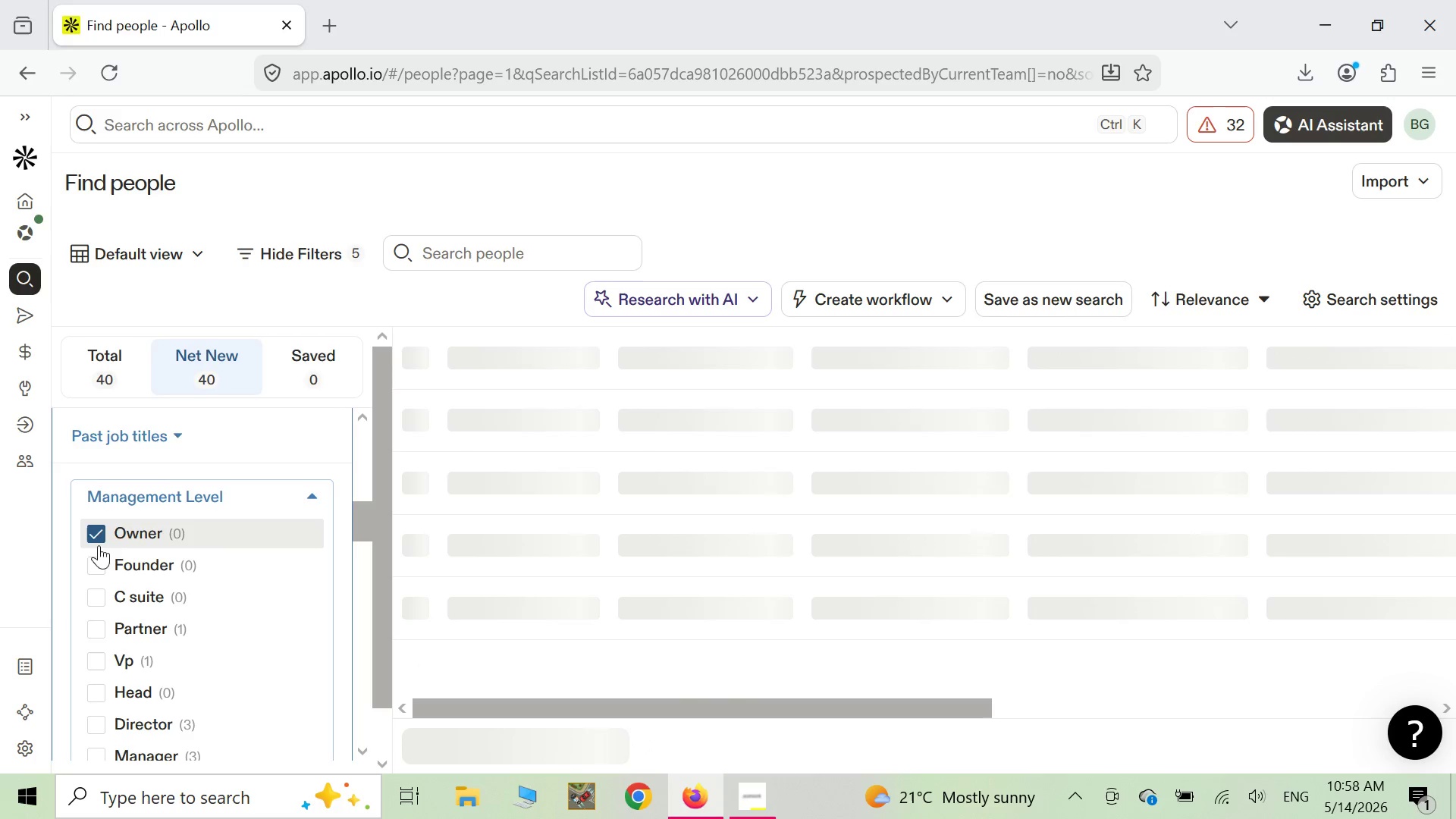 
scroll: coordinate [104, 566], scroll_direction: down, amount: 1.0
 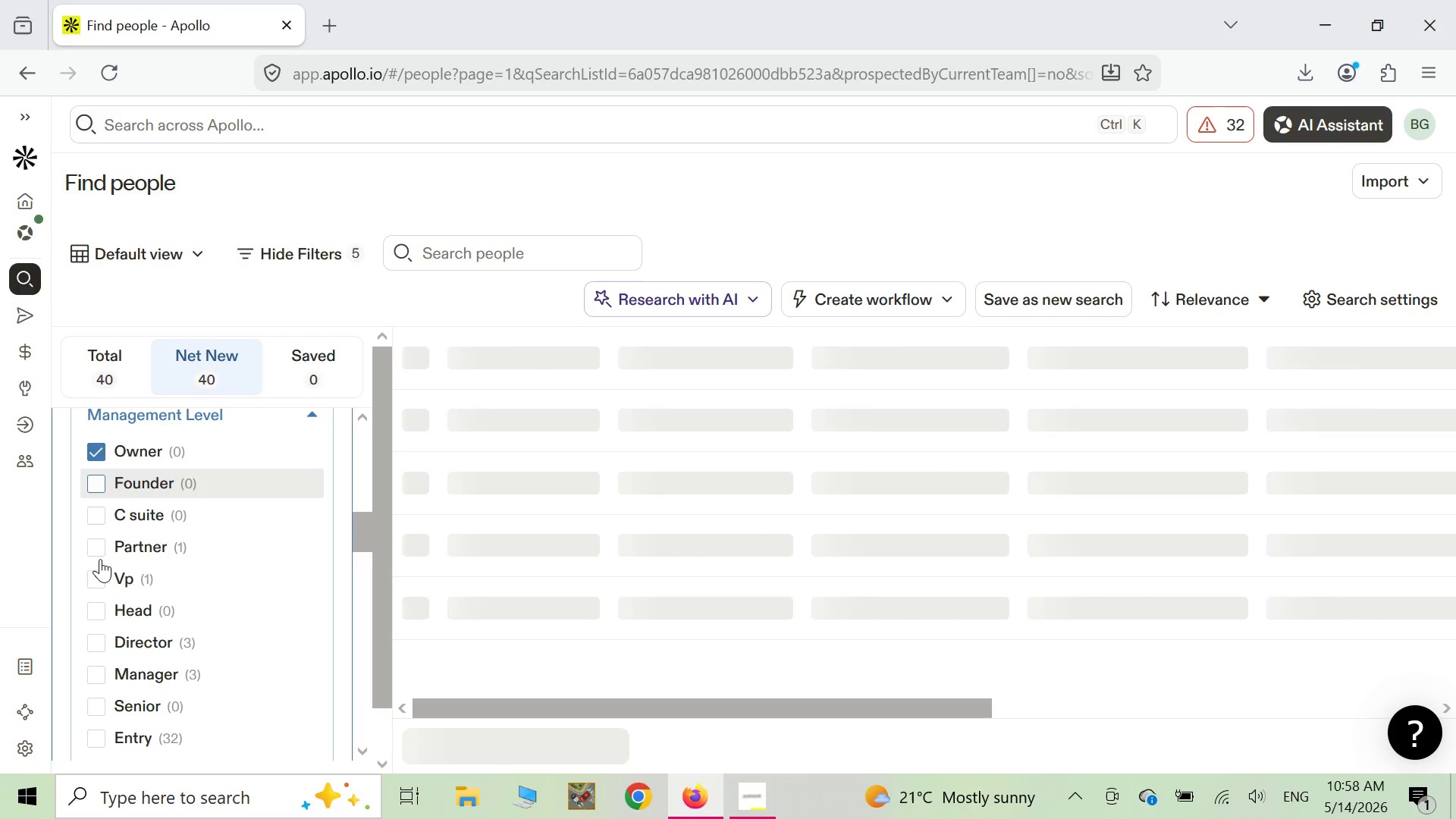 
left_click([99, 551])
 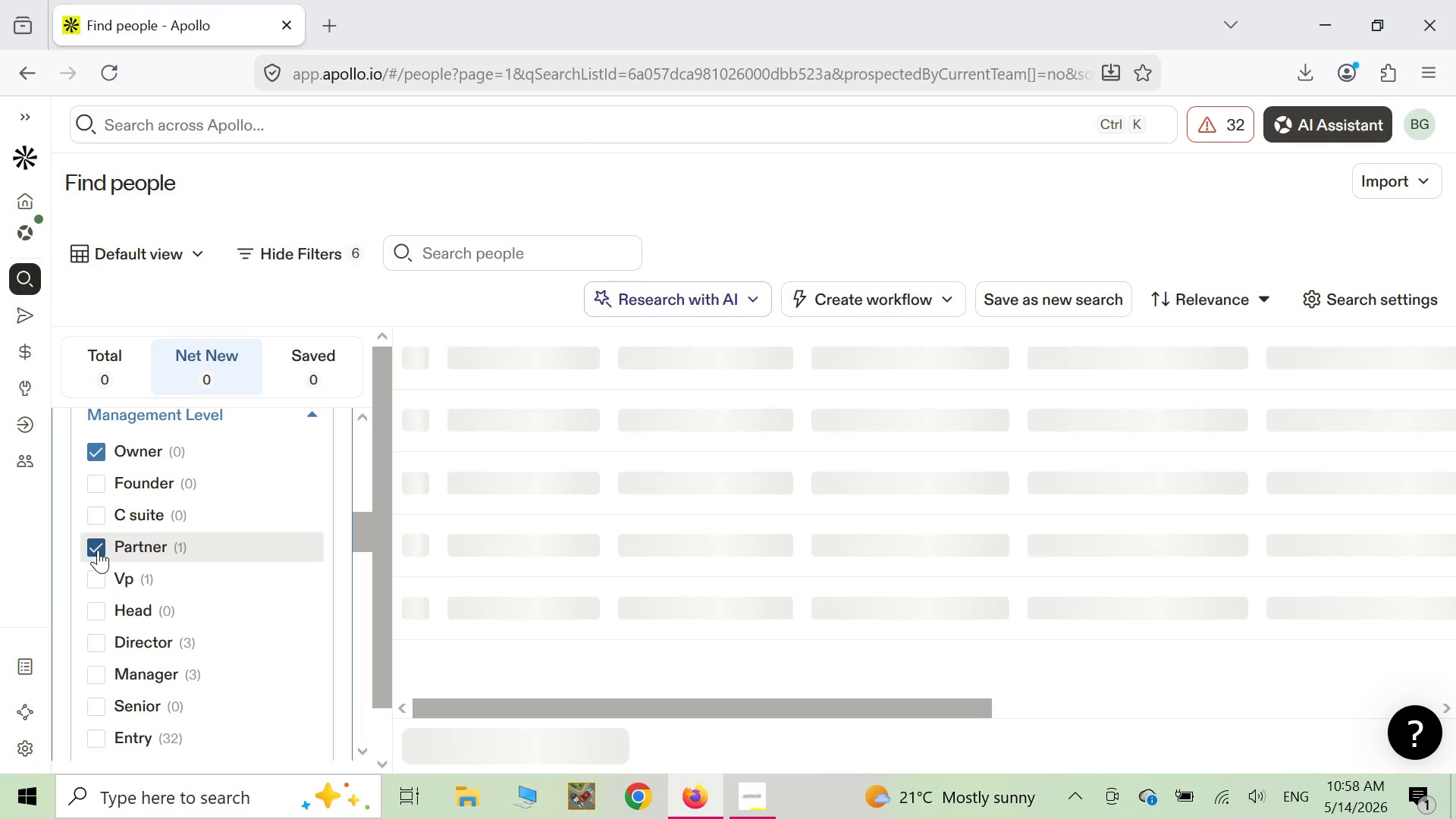 
wait(15.33)
 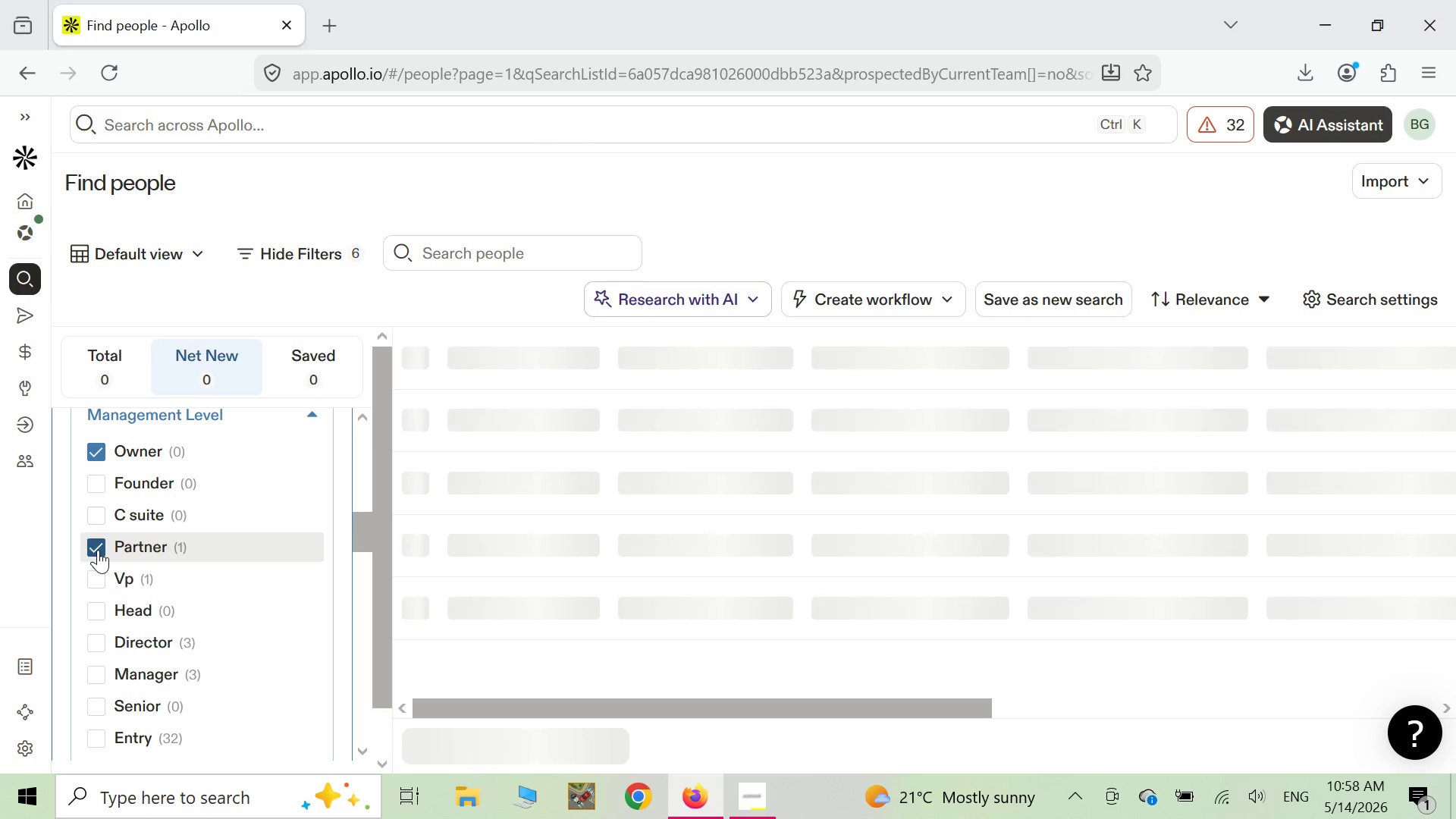 
left_click([87, 587])
 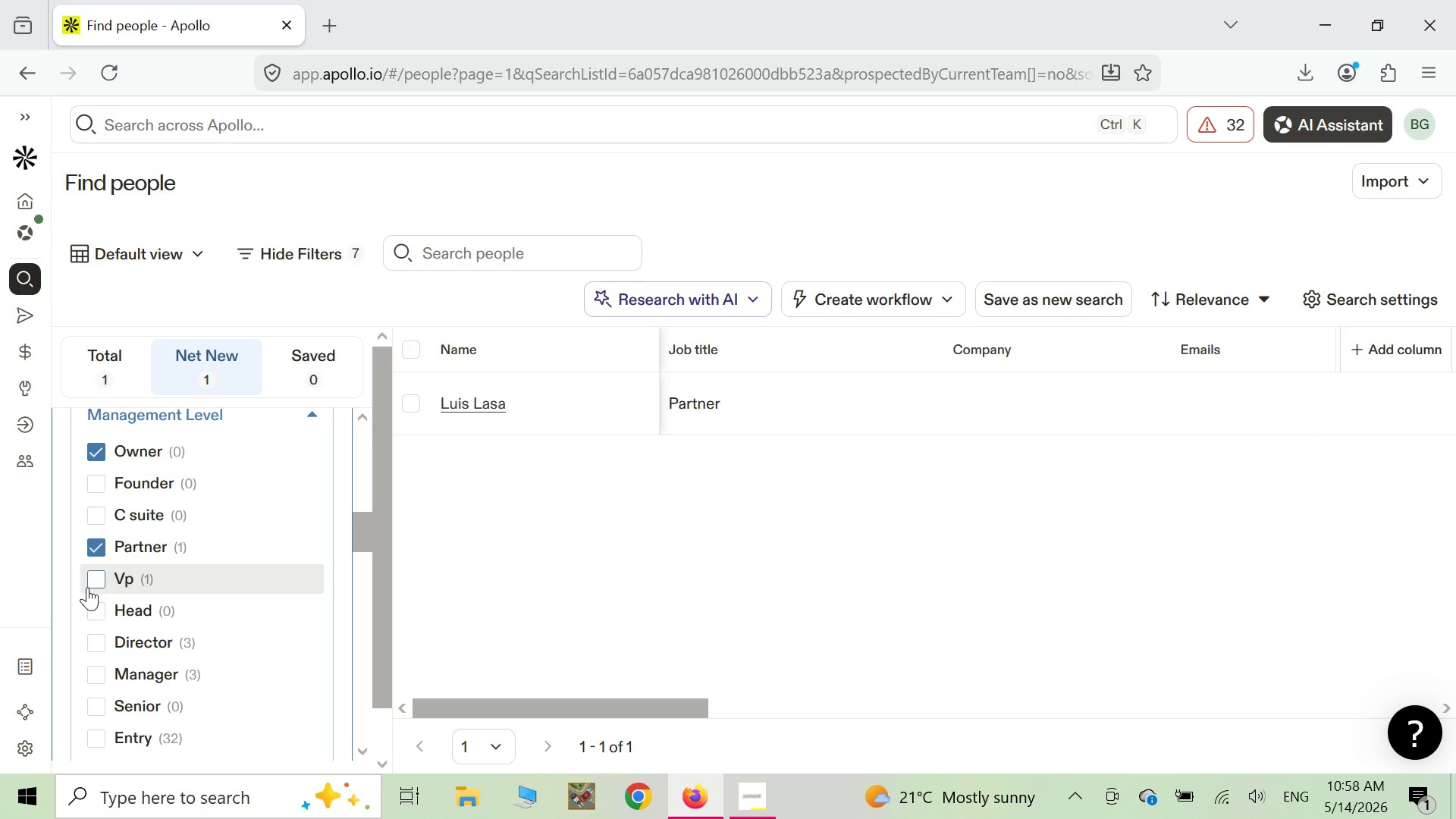 
wait(8.39)
 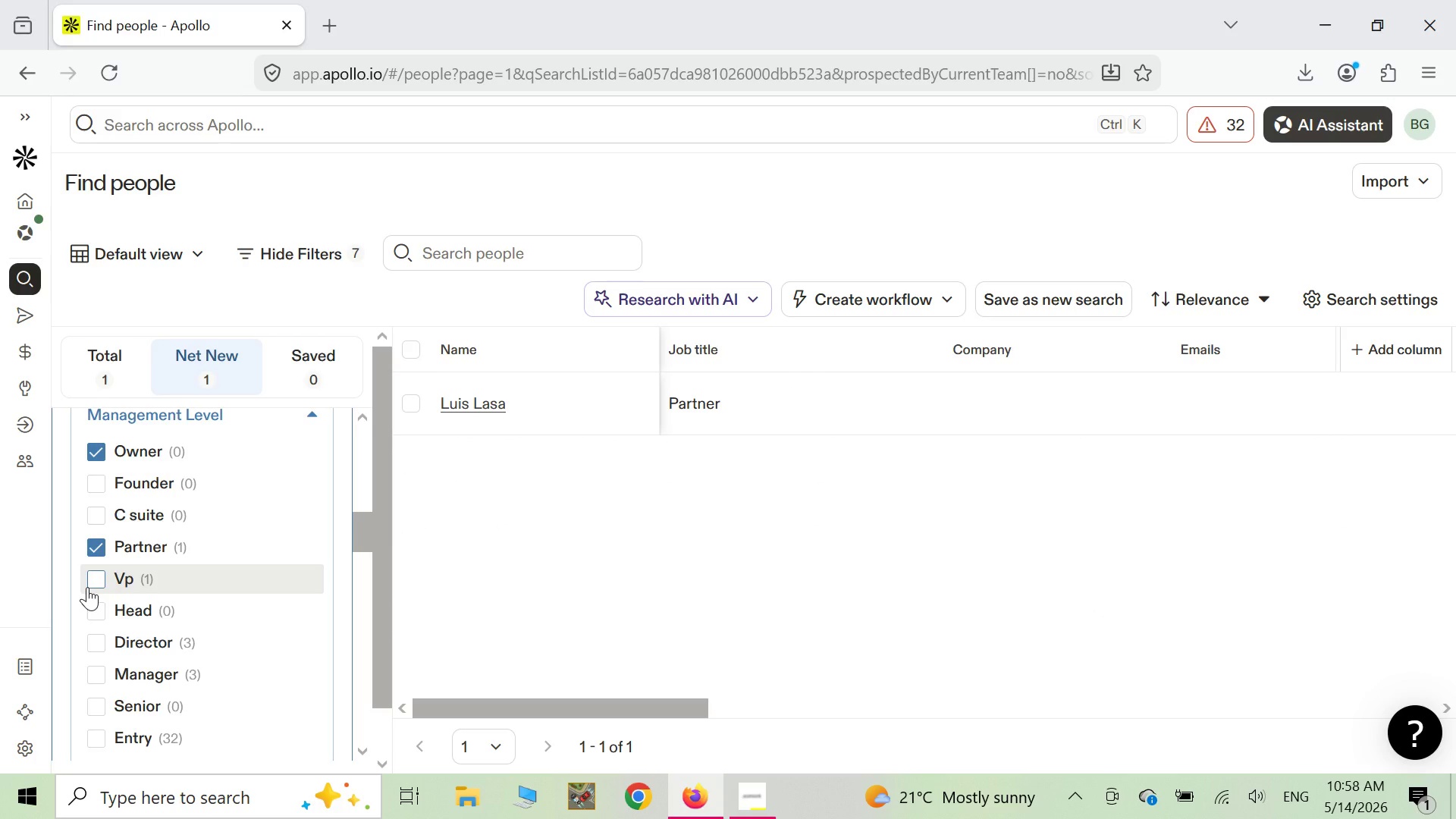 
left_click([96, 639])
 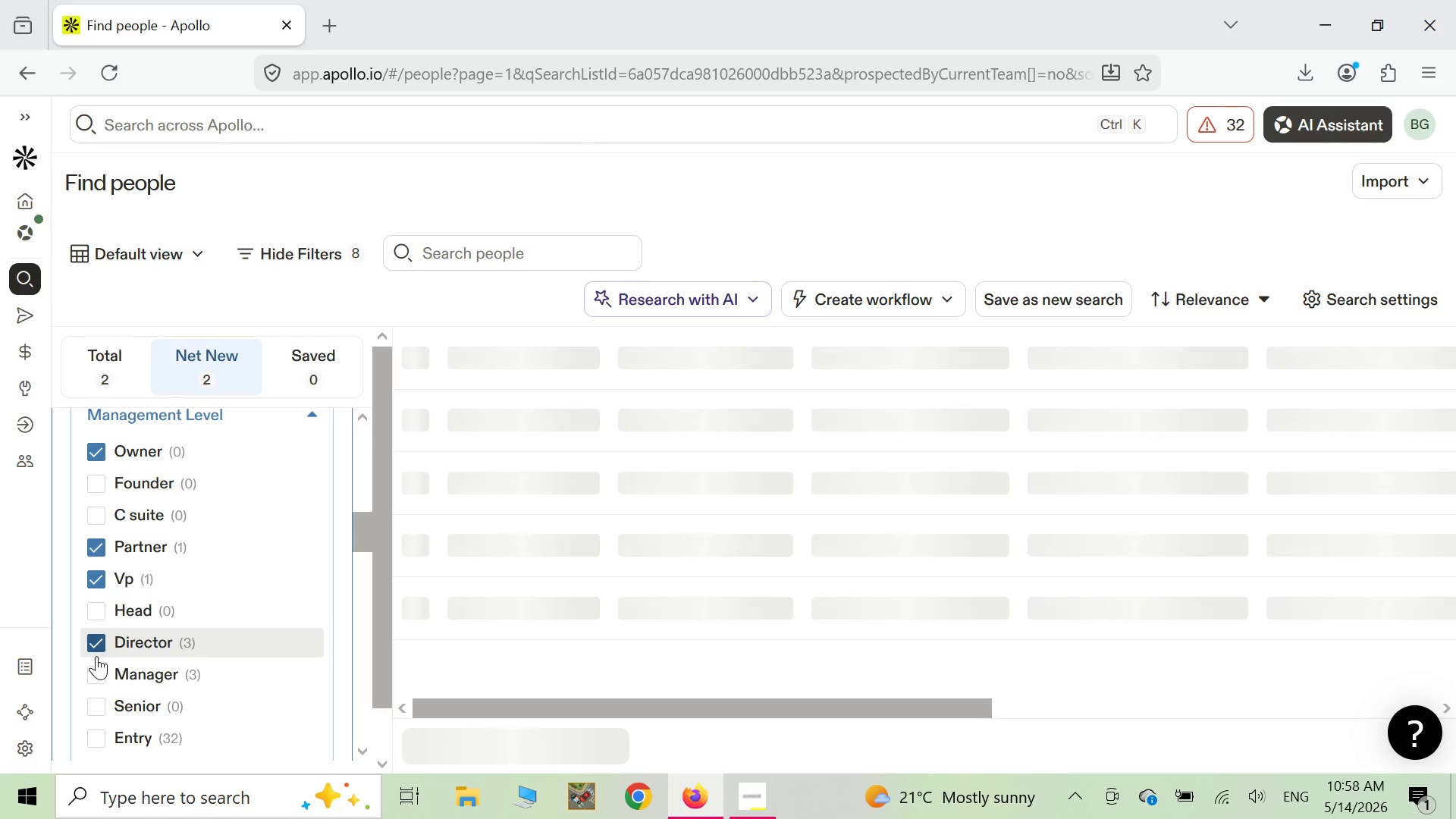 
wait(5.55)
 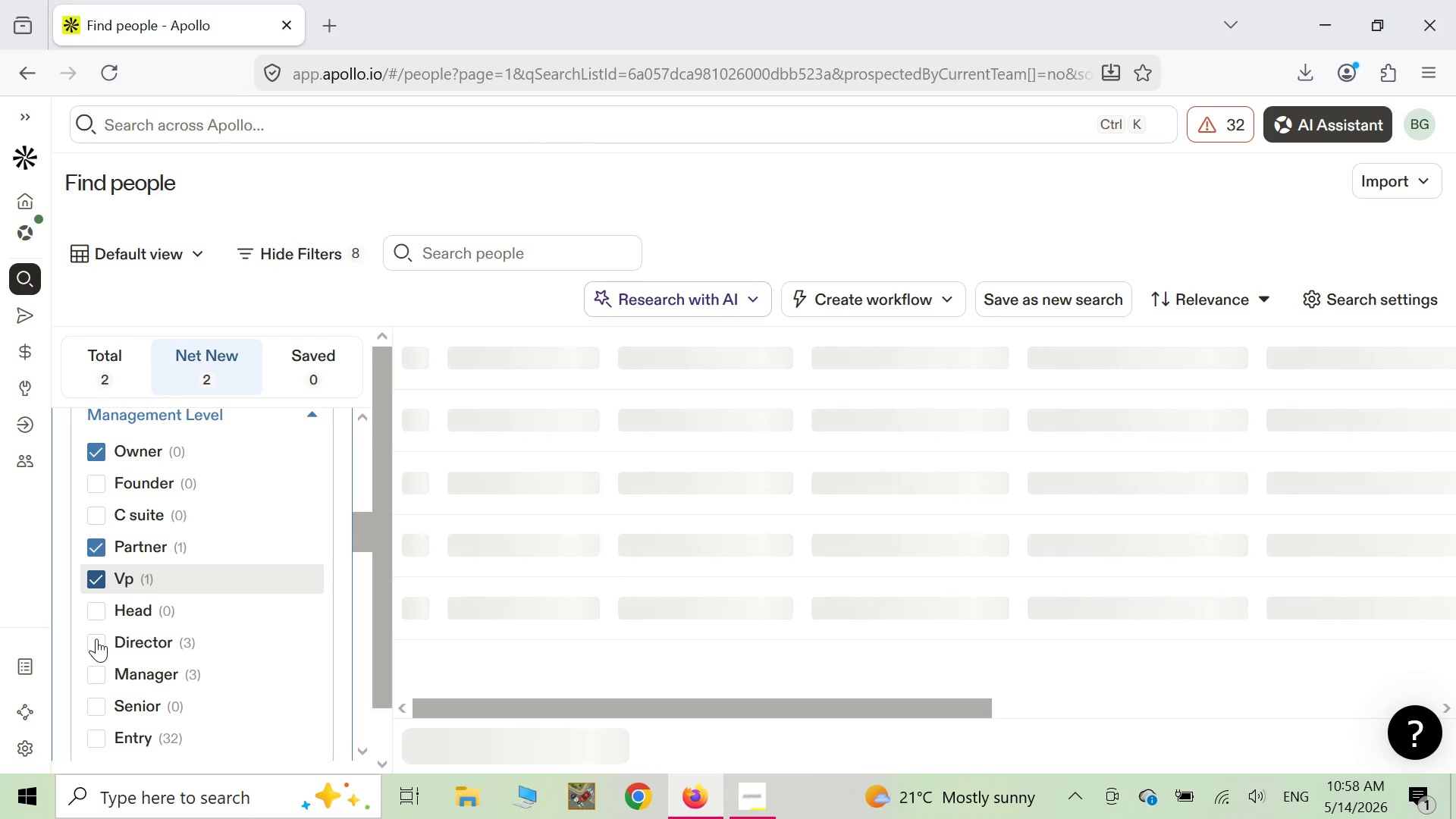 
left_click([96, 676])
 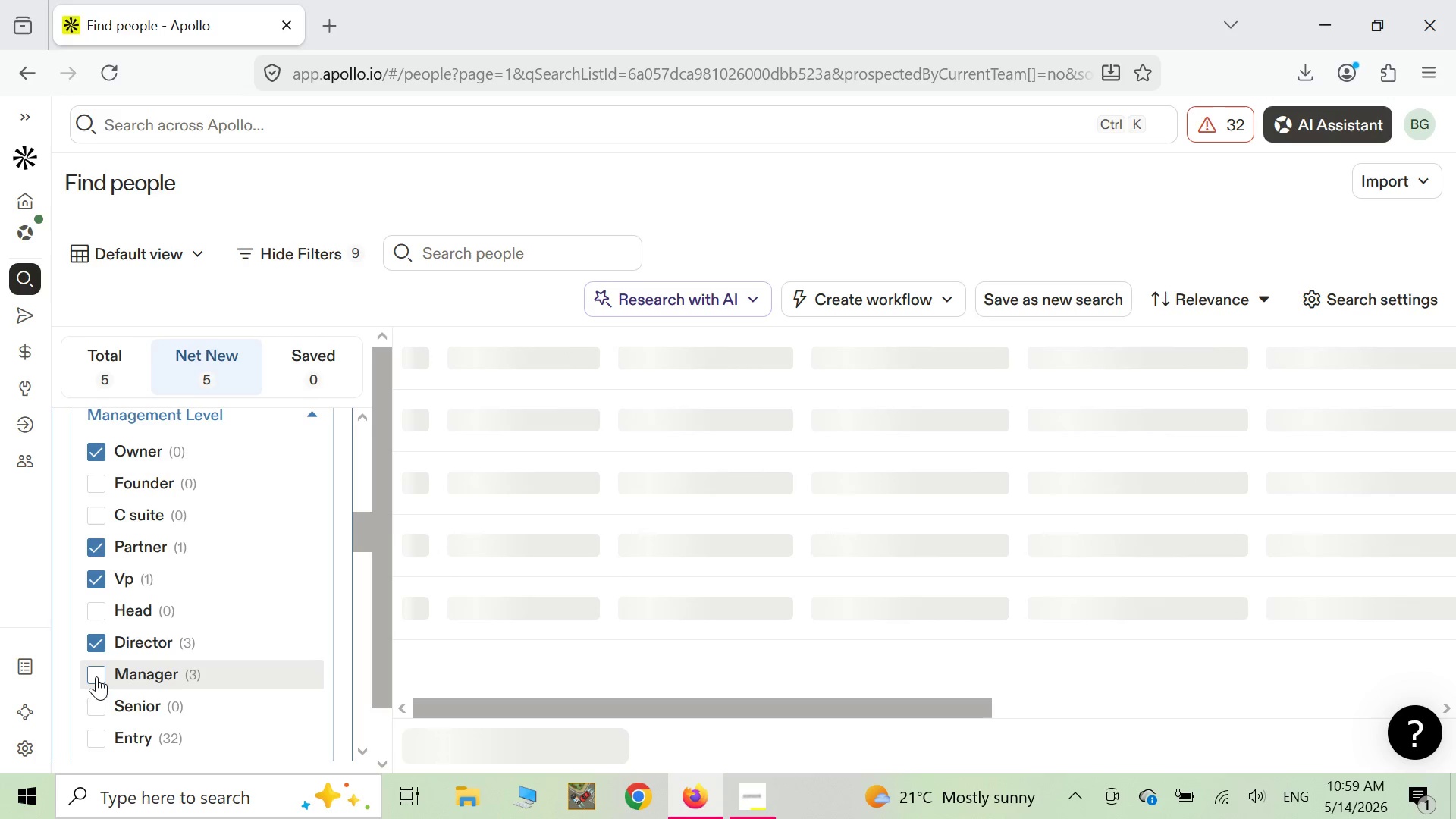 
scroll: coordinate [96, 676], scroll_direction: down, amount: 1.0
 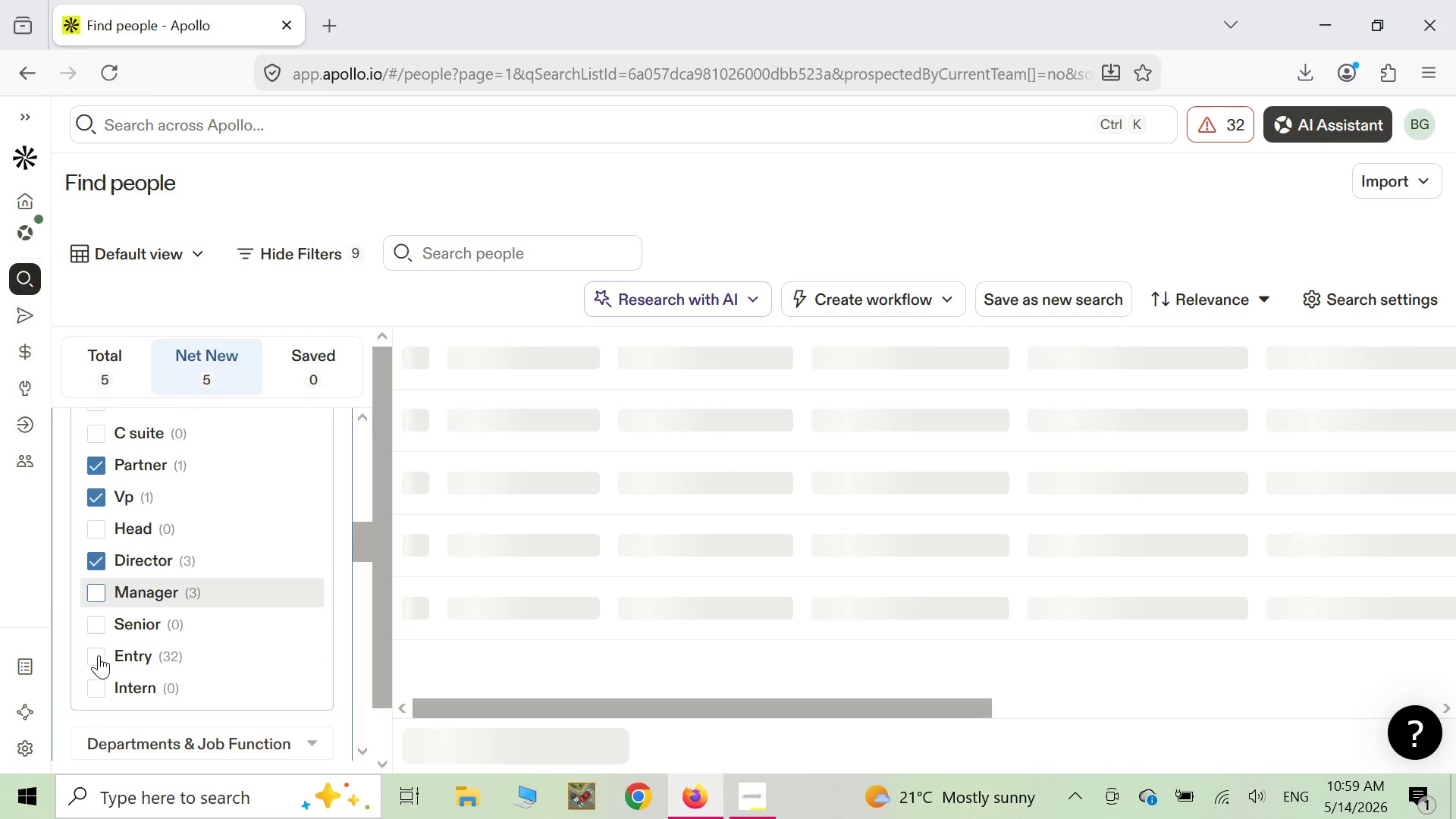 
left_click([99, 654])
 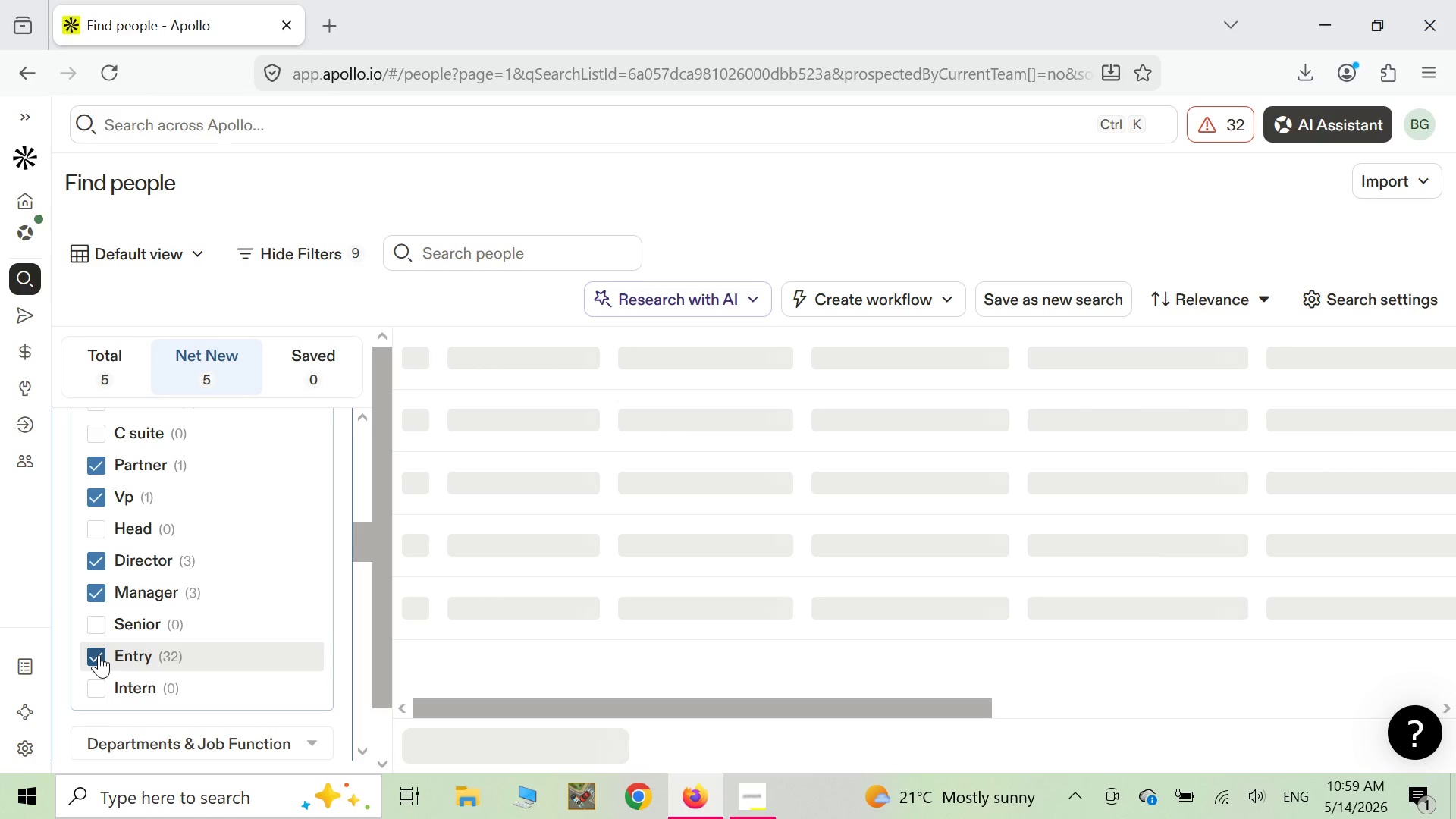 
wait(5.33)
 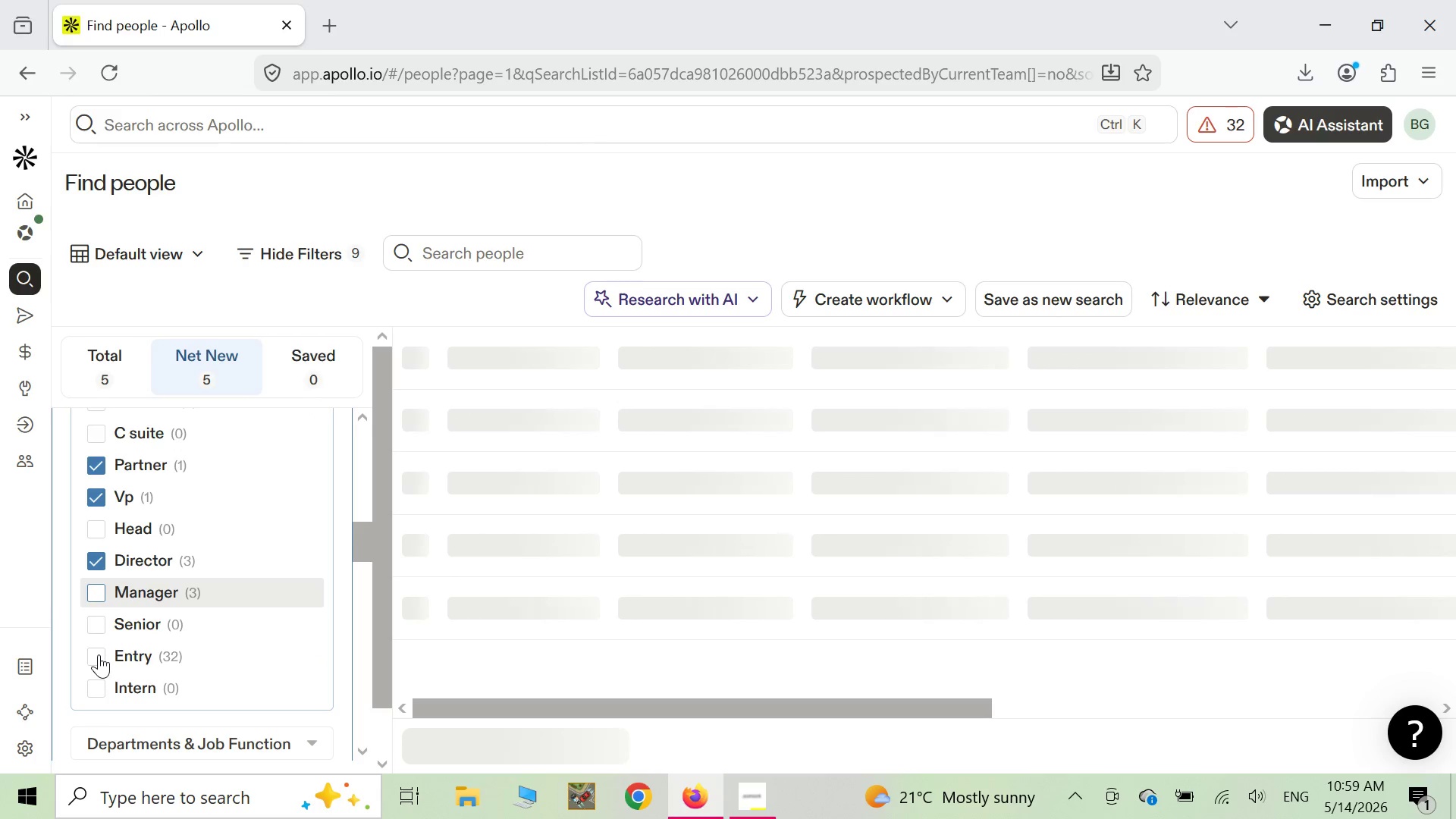 
left_click([96, 688])
 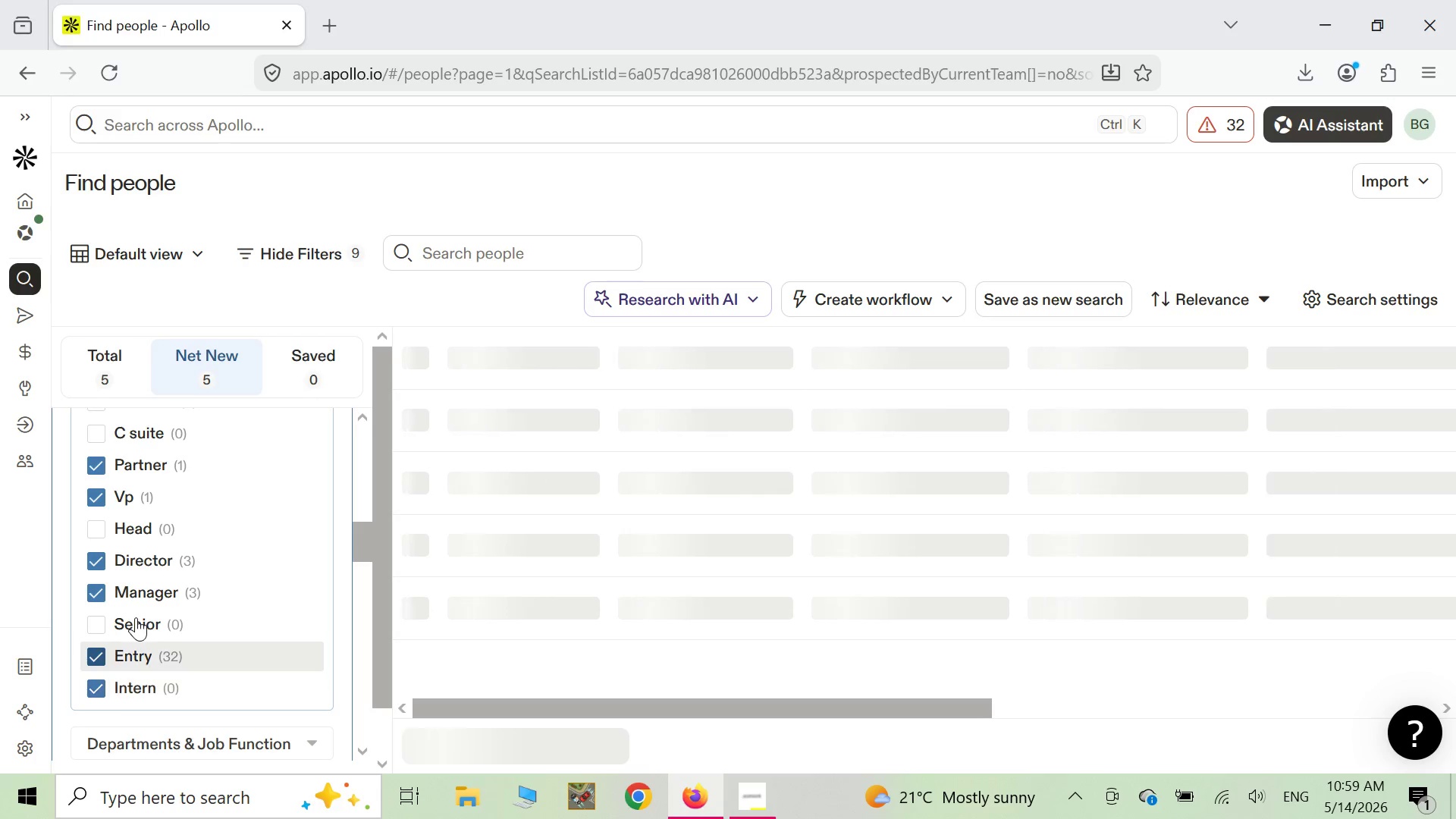 
wait(7.53)
 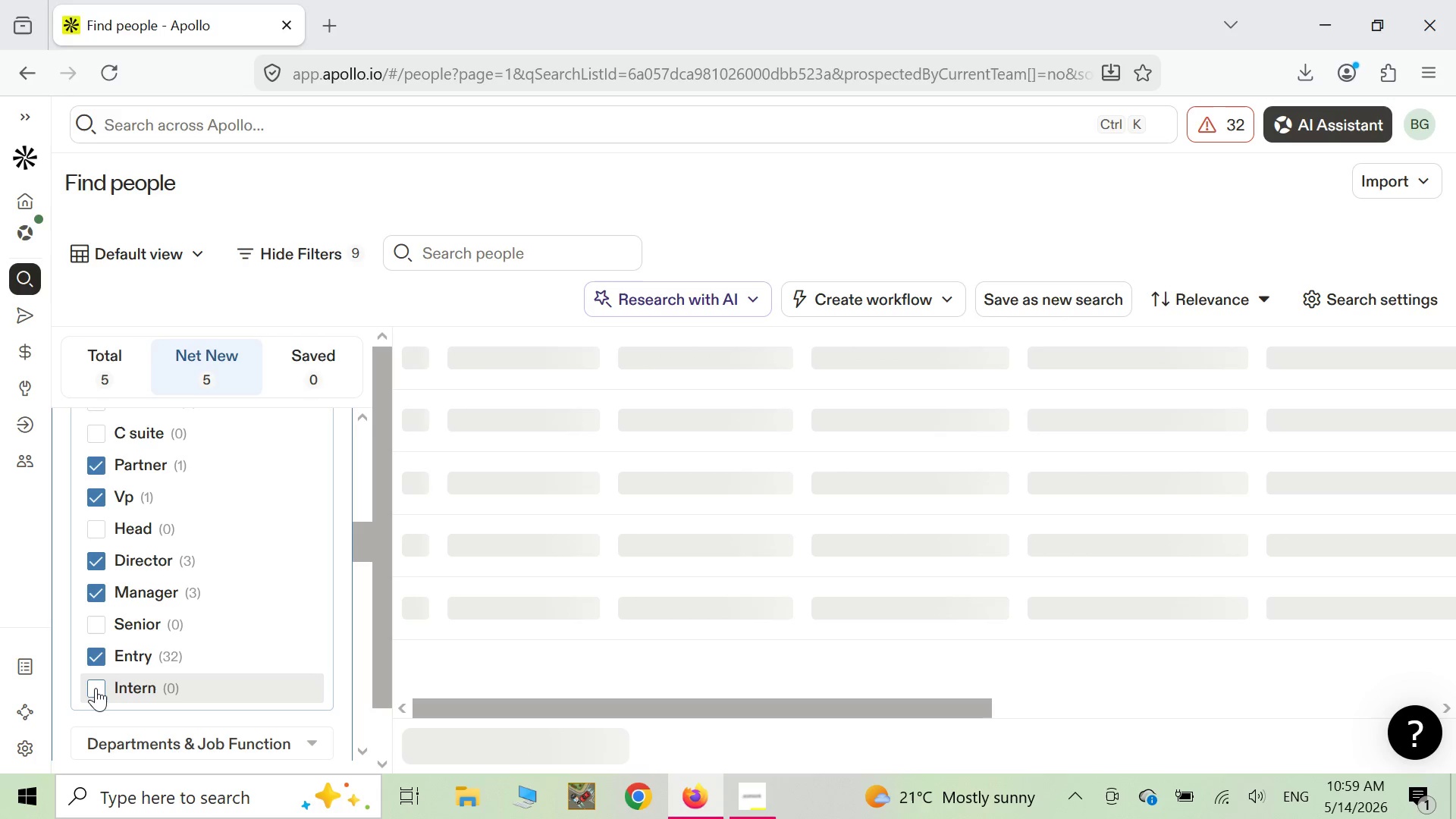 
scroll: coordinate [136, 617], scroll_direction: up, amount: 1.0
 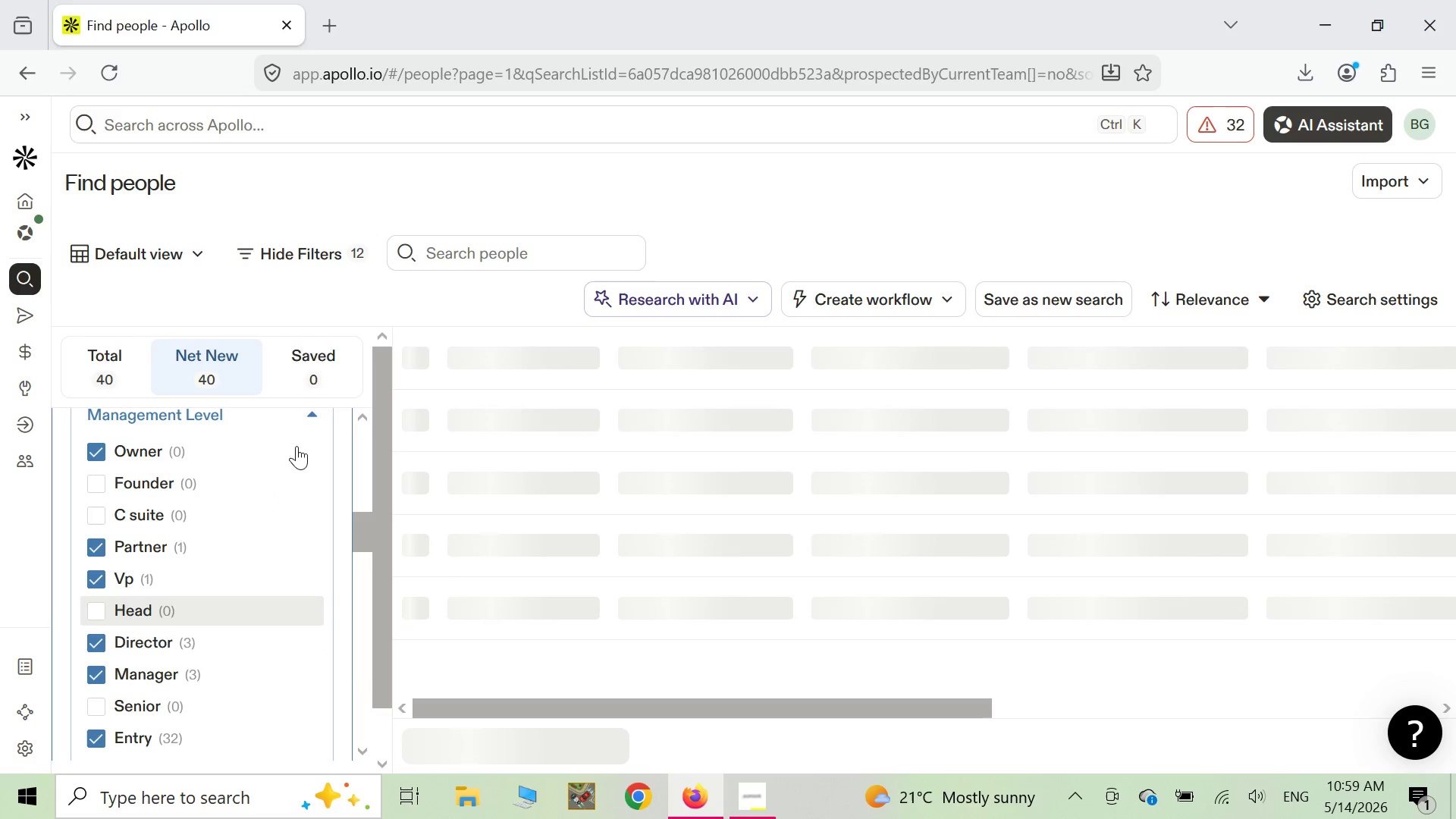 
right_click([294, 442])
 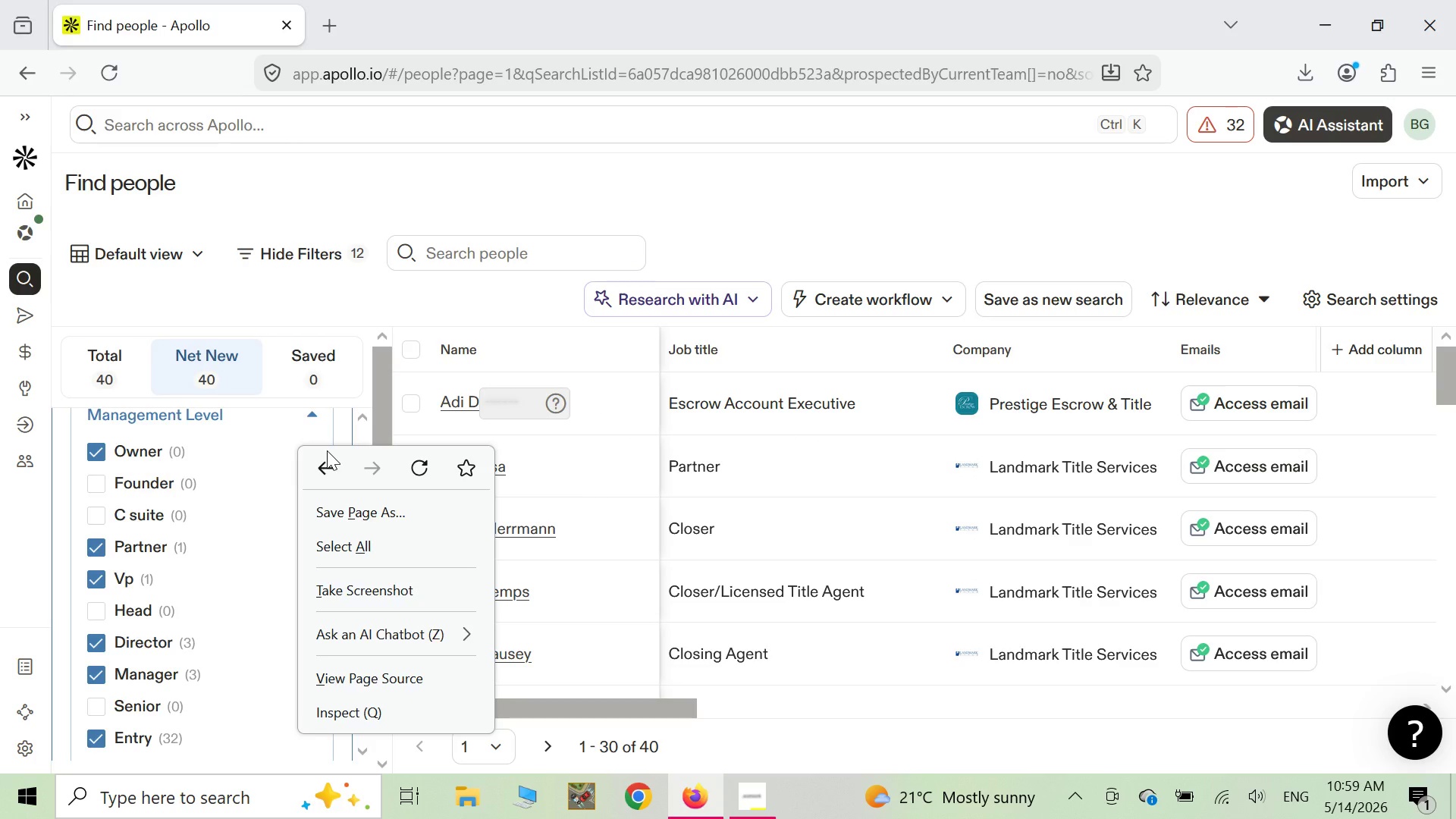 
wait(23.36)
 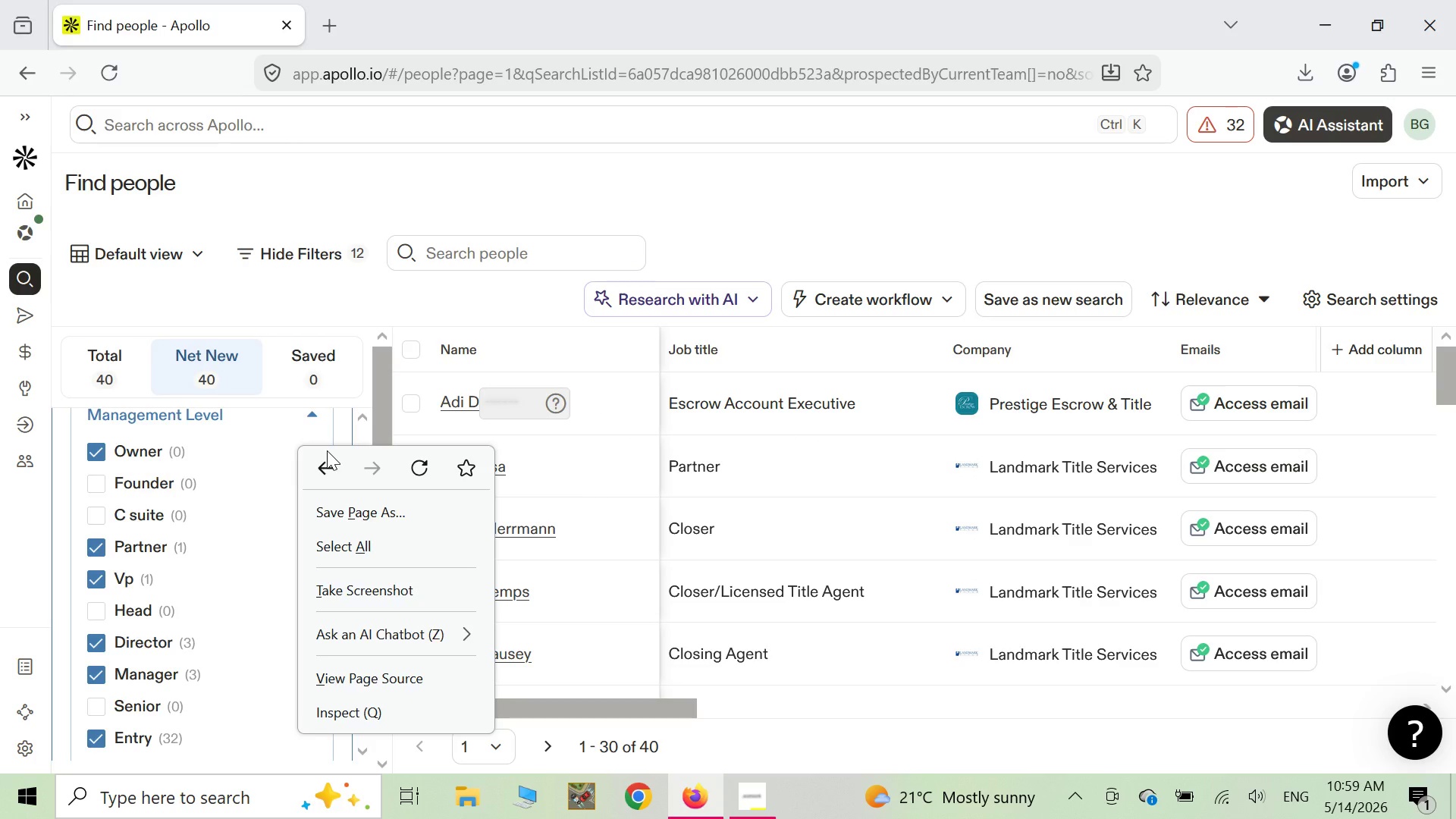 
left_click([98, 520])
 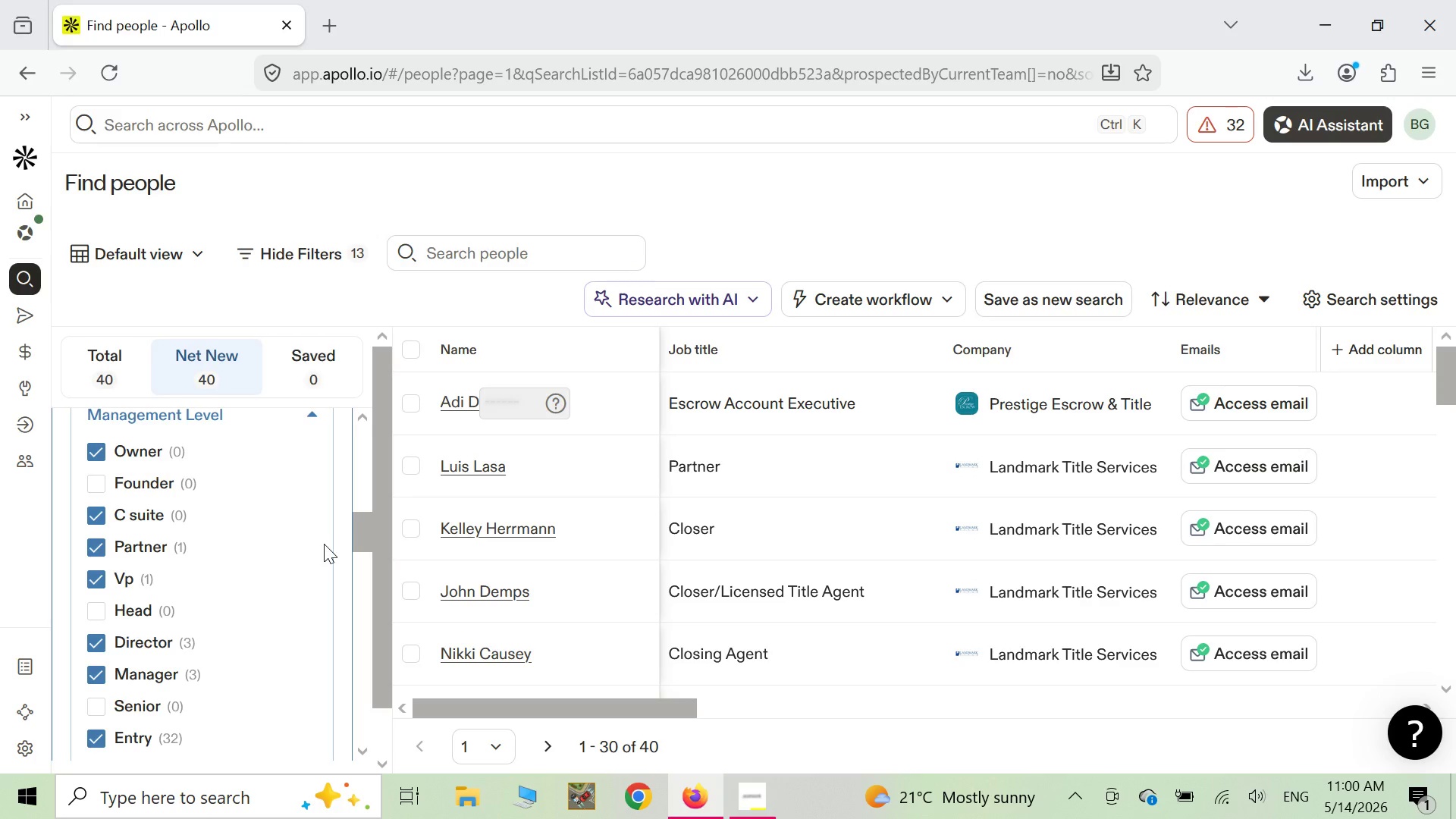 
wait(29.59)
 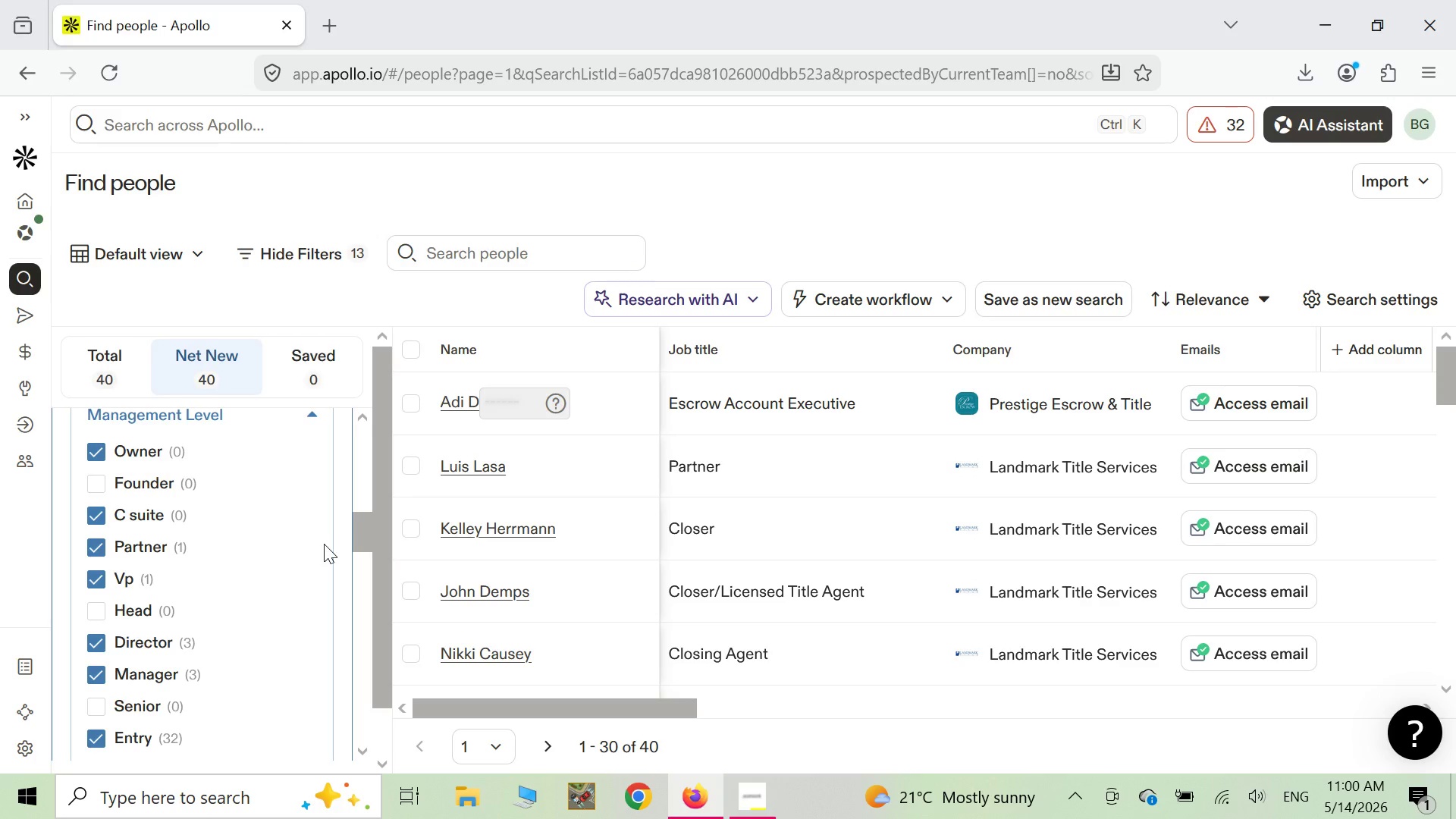 
right_click([330, 519])
 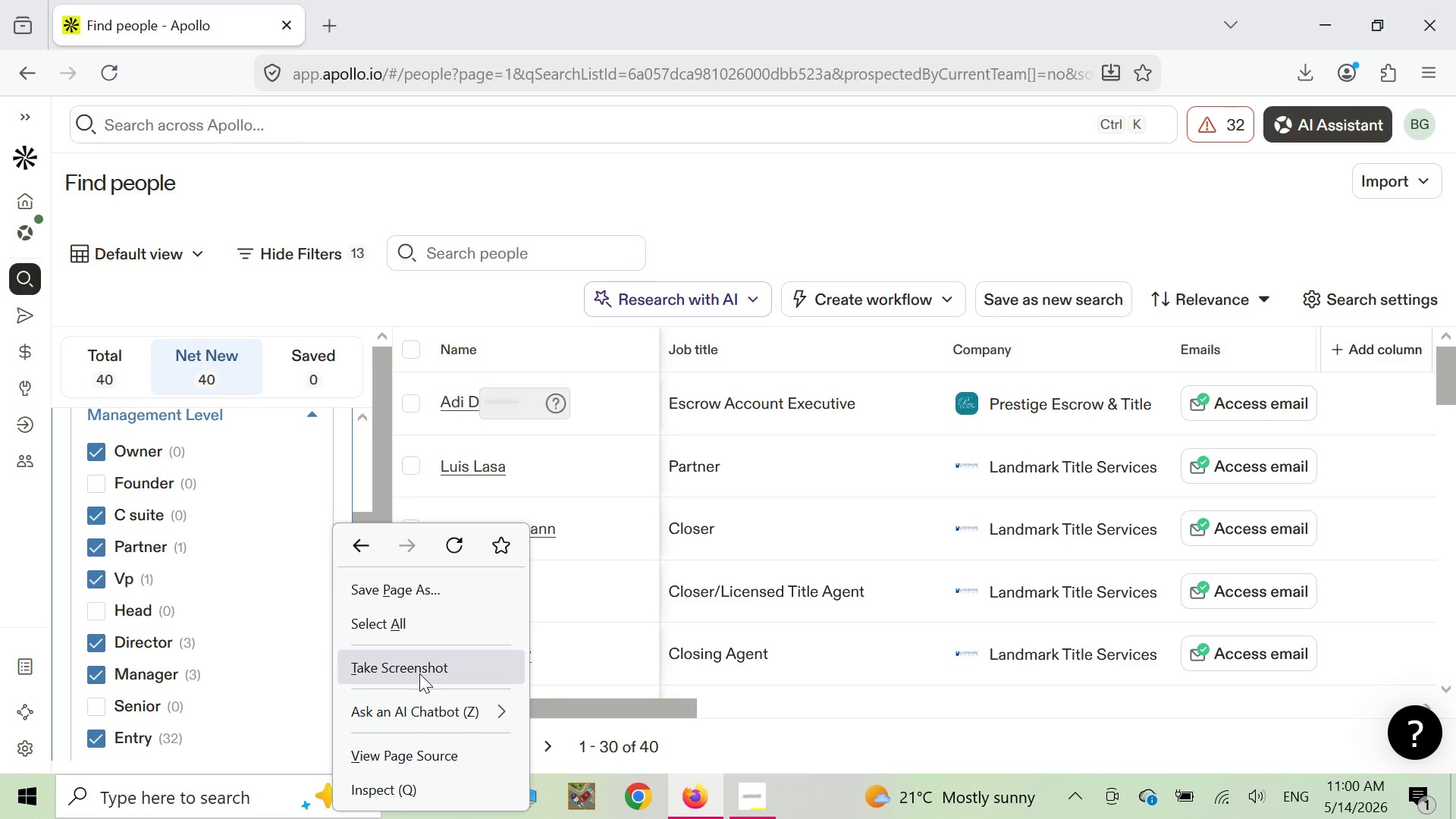 
left_click([419, 670])
 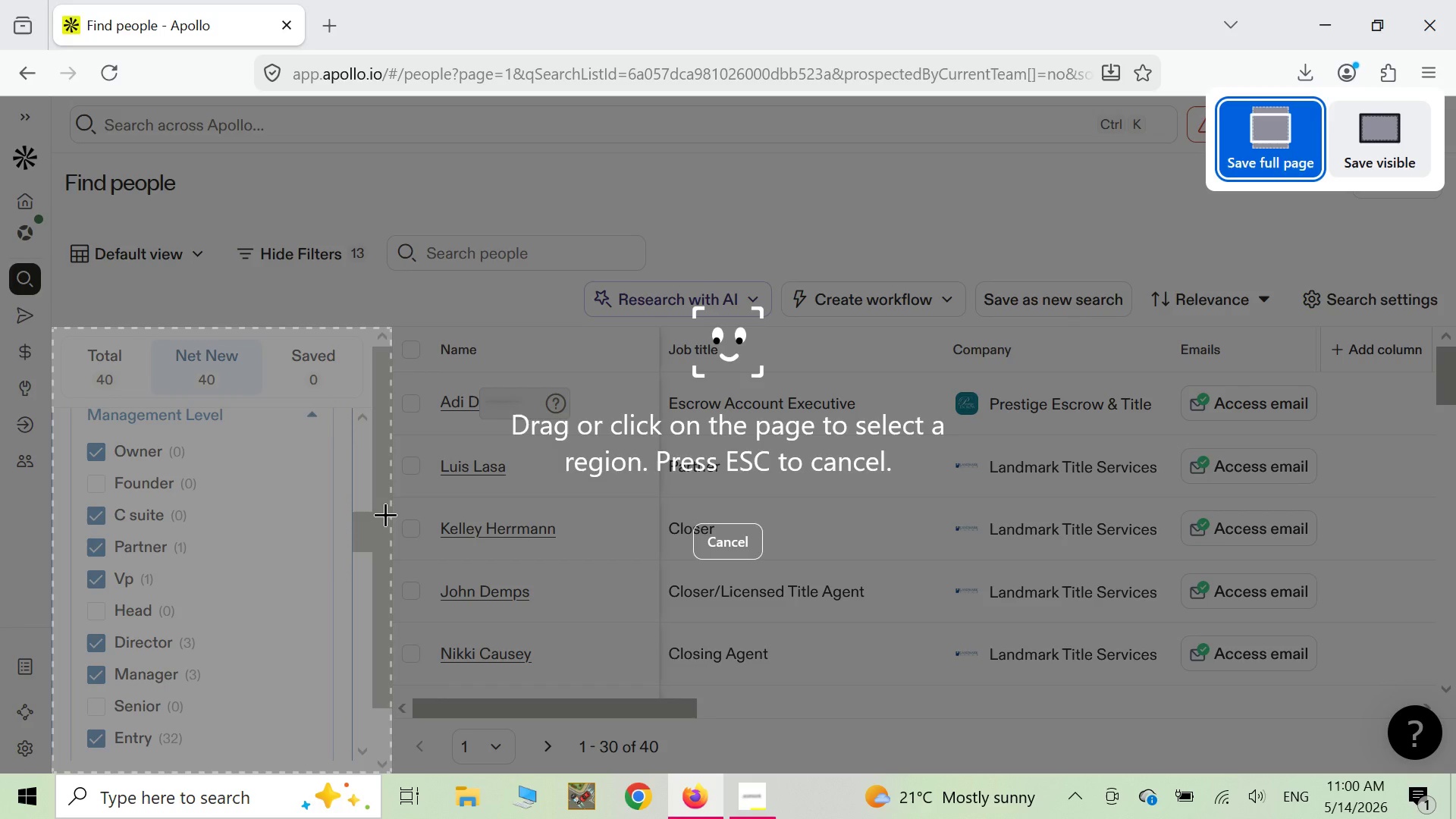 
left_click([385, 514])
 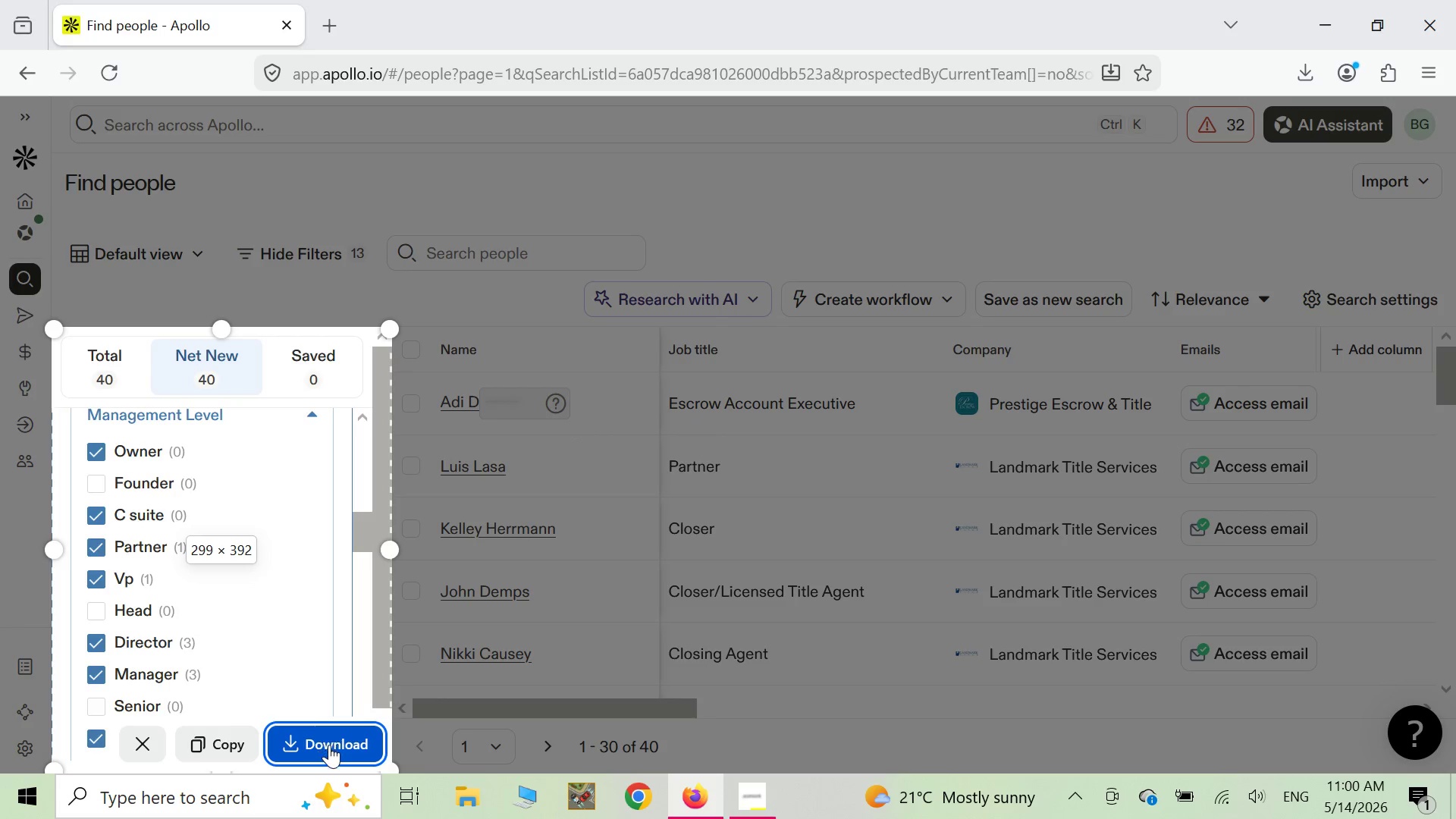 
left_click([329, 745])
 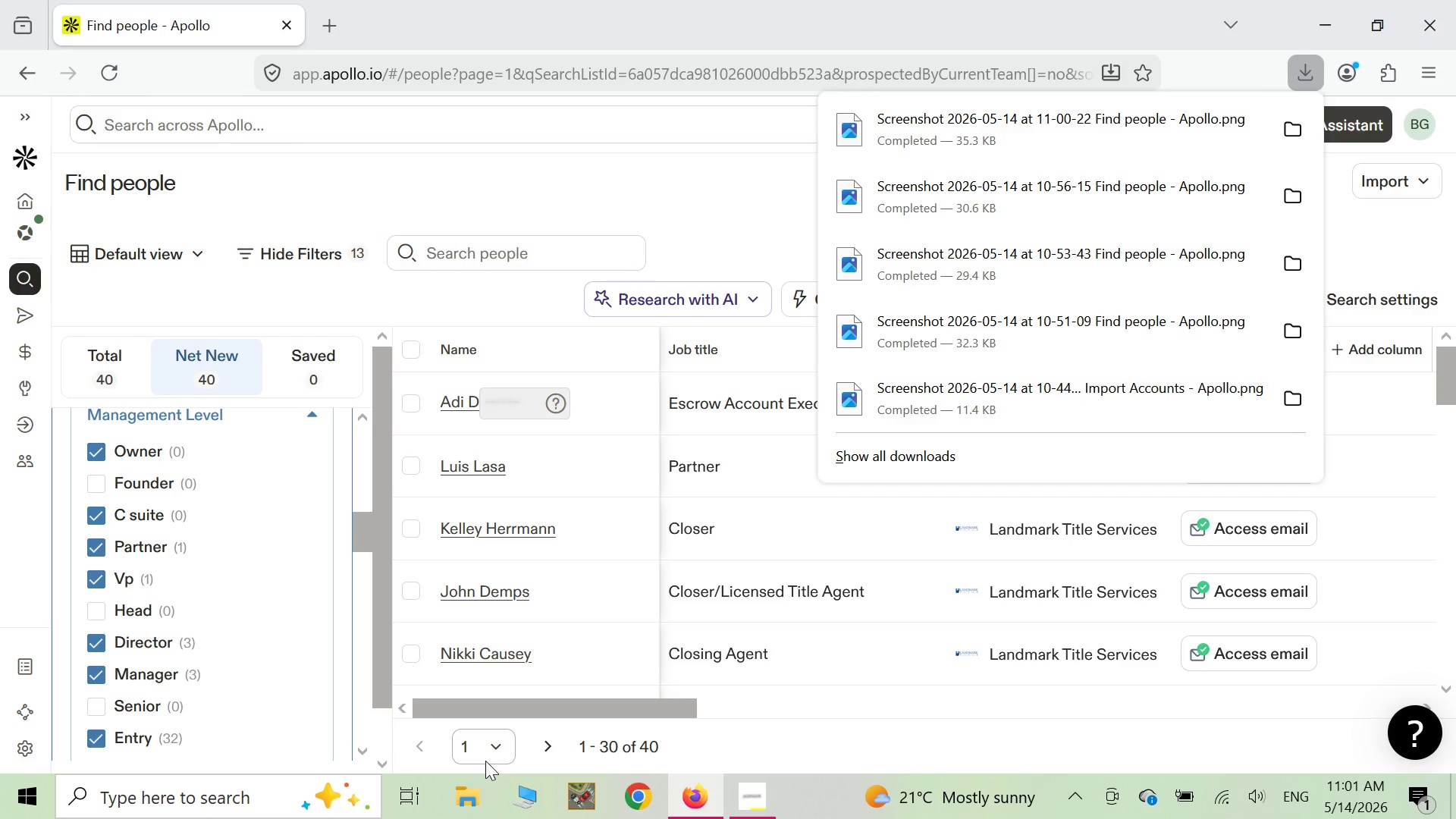 
wait(48.31)
 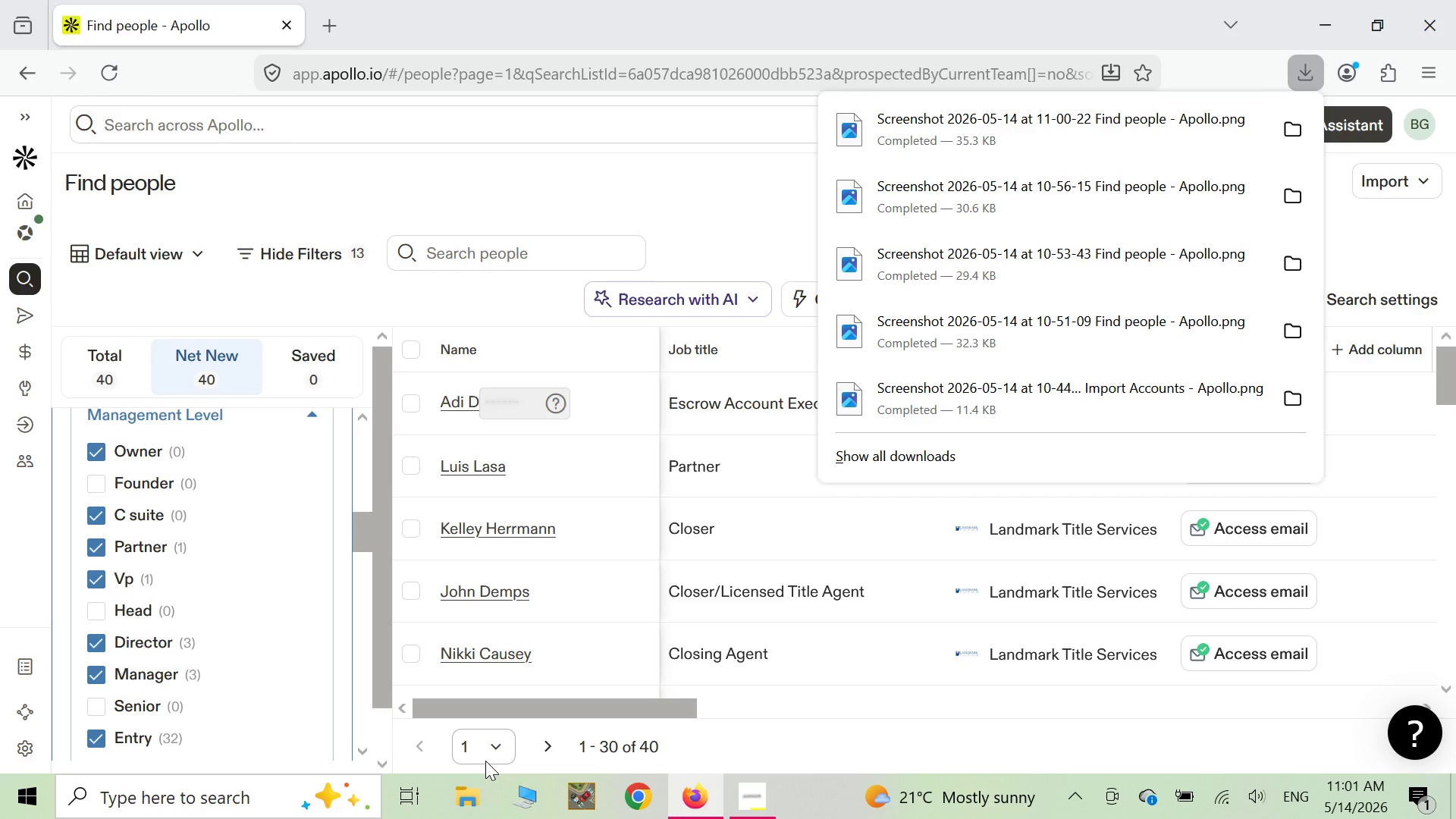 
scroll: coordinate [295, 715], scroll_direction: down, amount: 12.0
 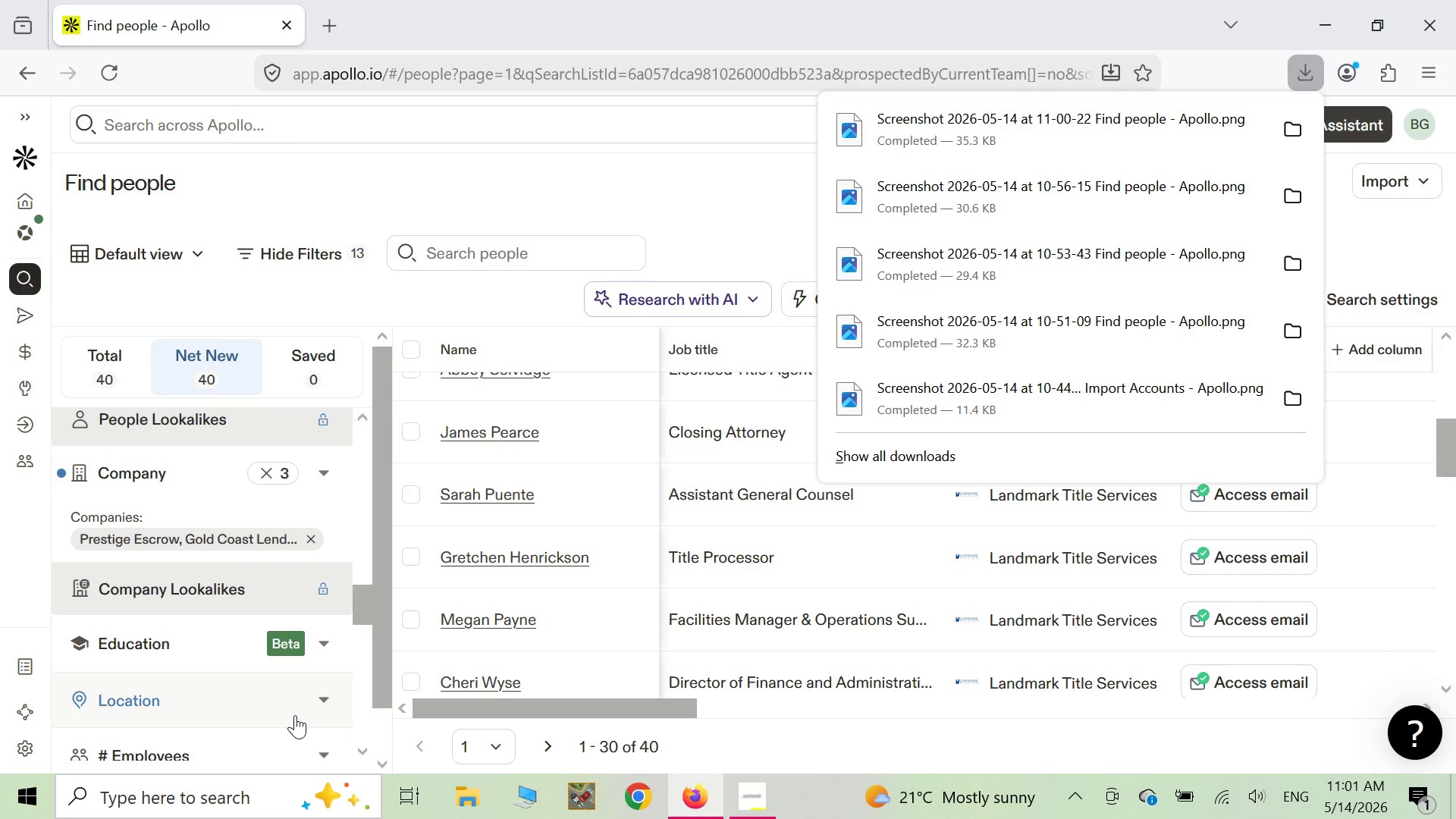 
mouse_move([281, 719])
 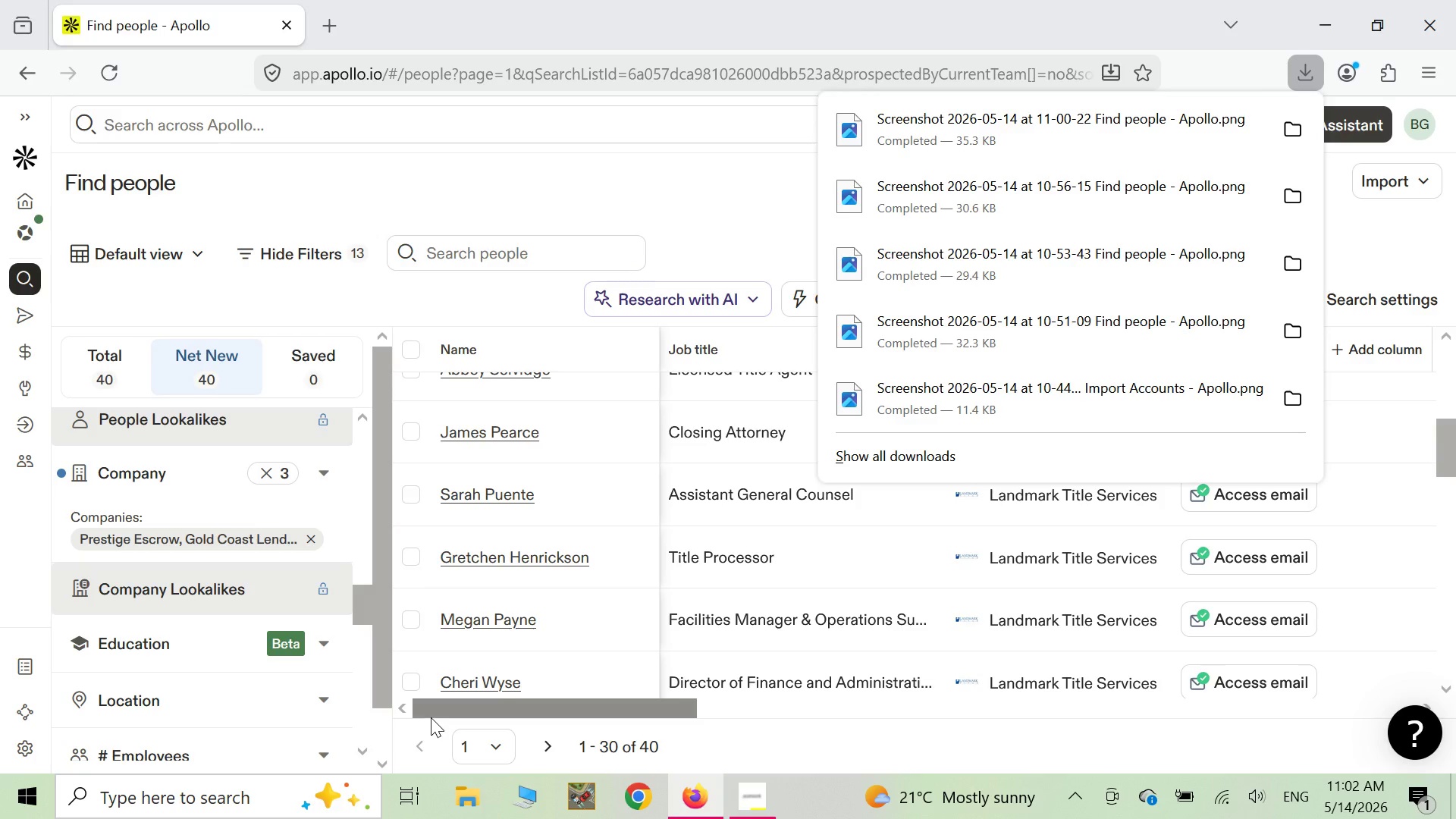 
wait(62.71)
 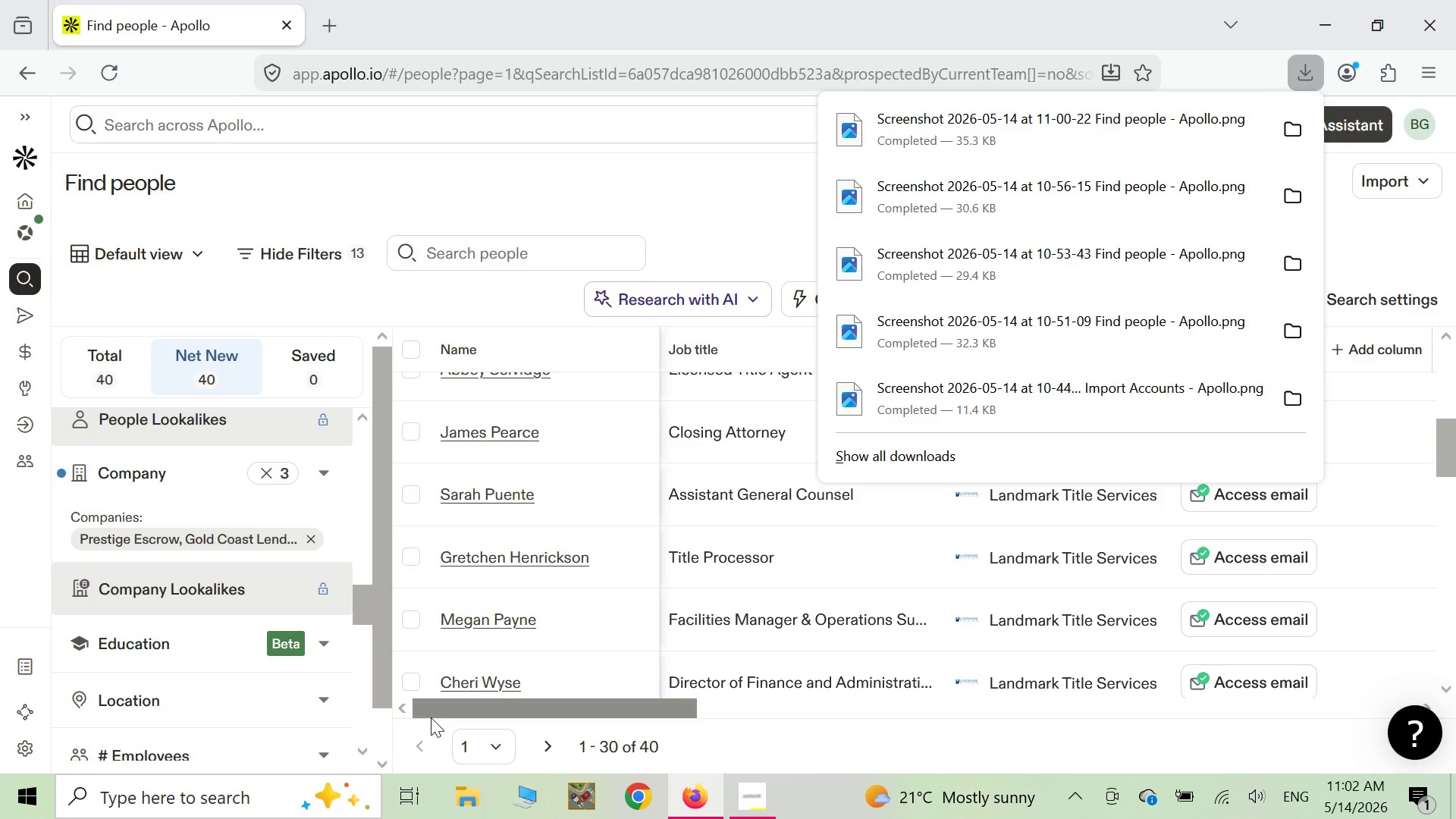 
left_click([762, 224])
 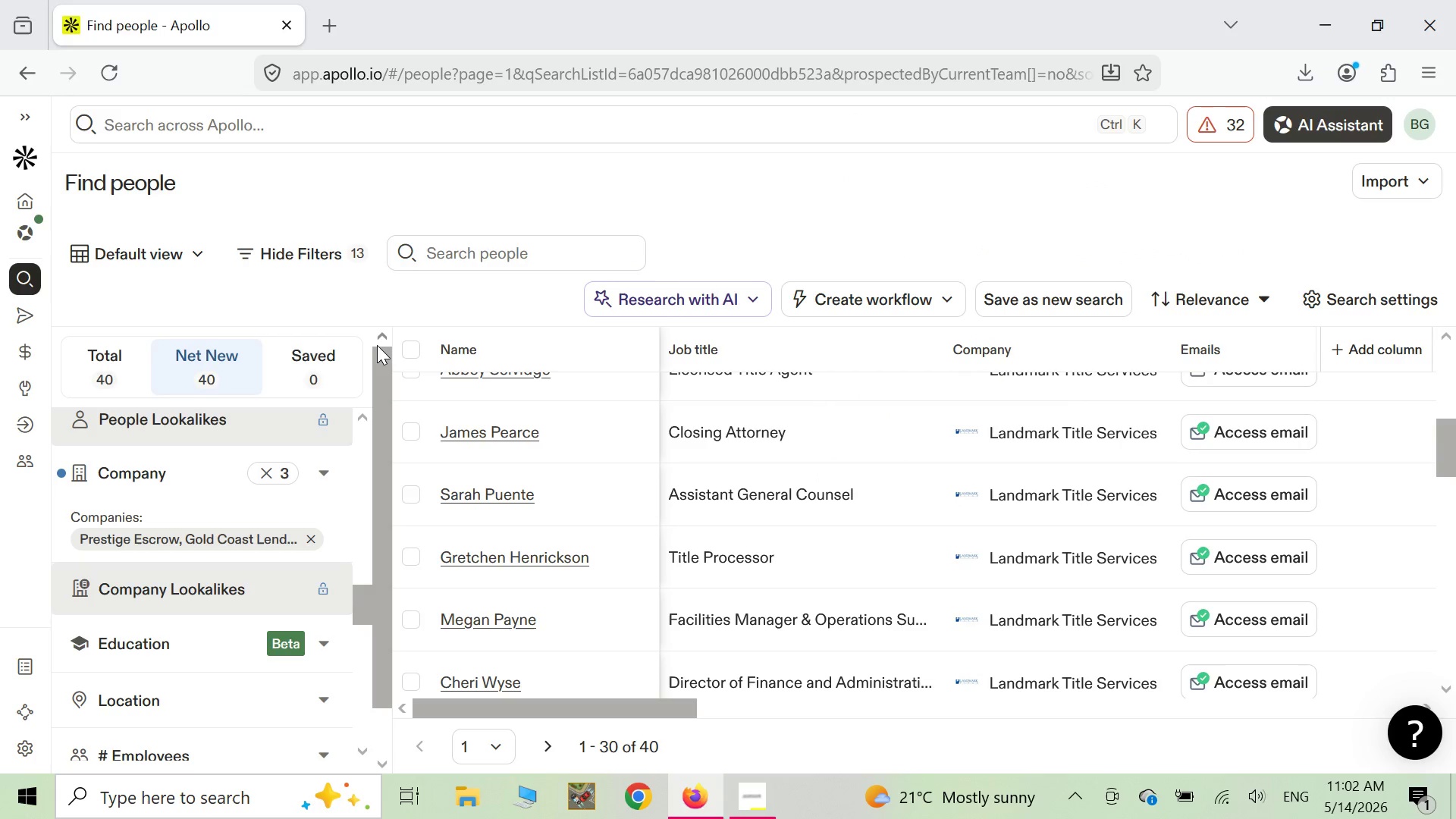 
left_click([411, 348])
 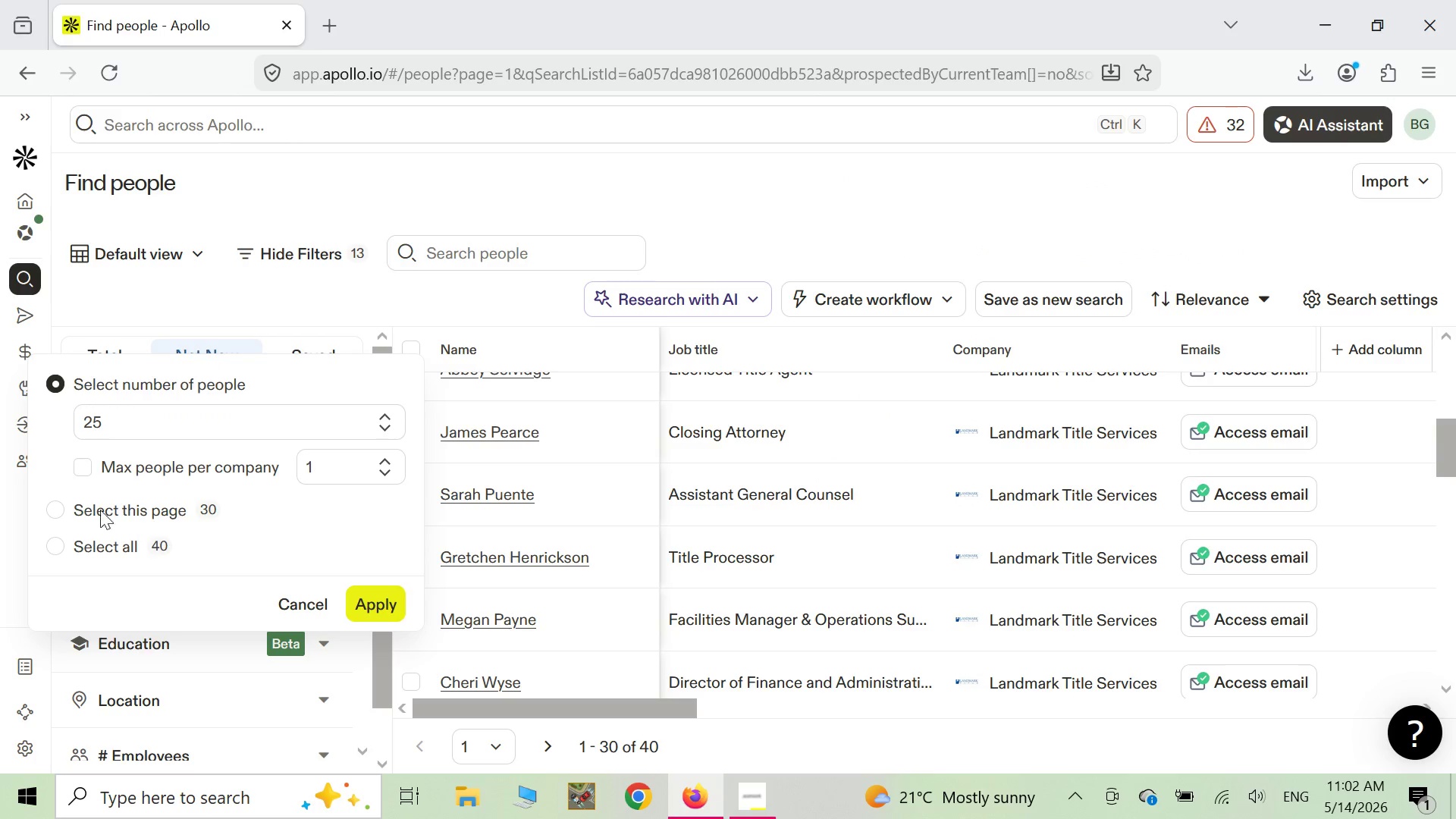 
left_click([53, 542])
 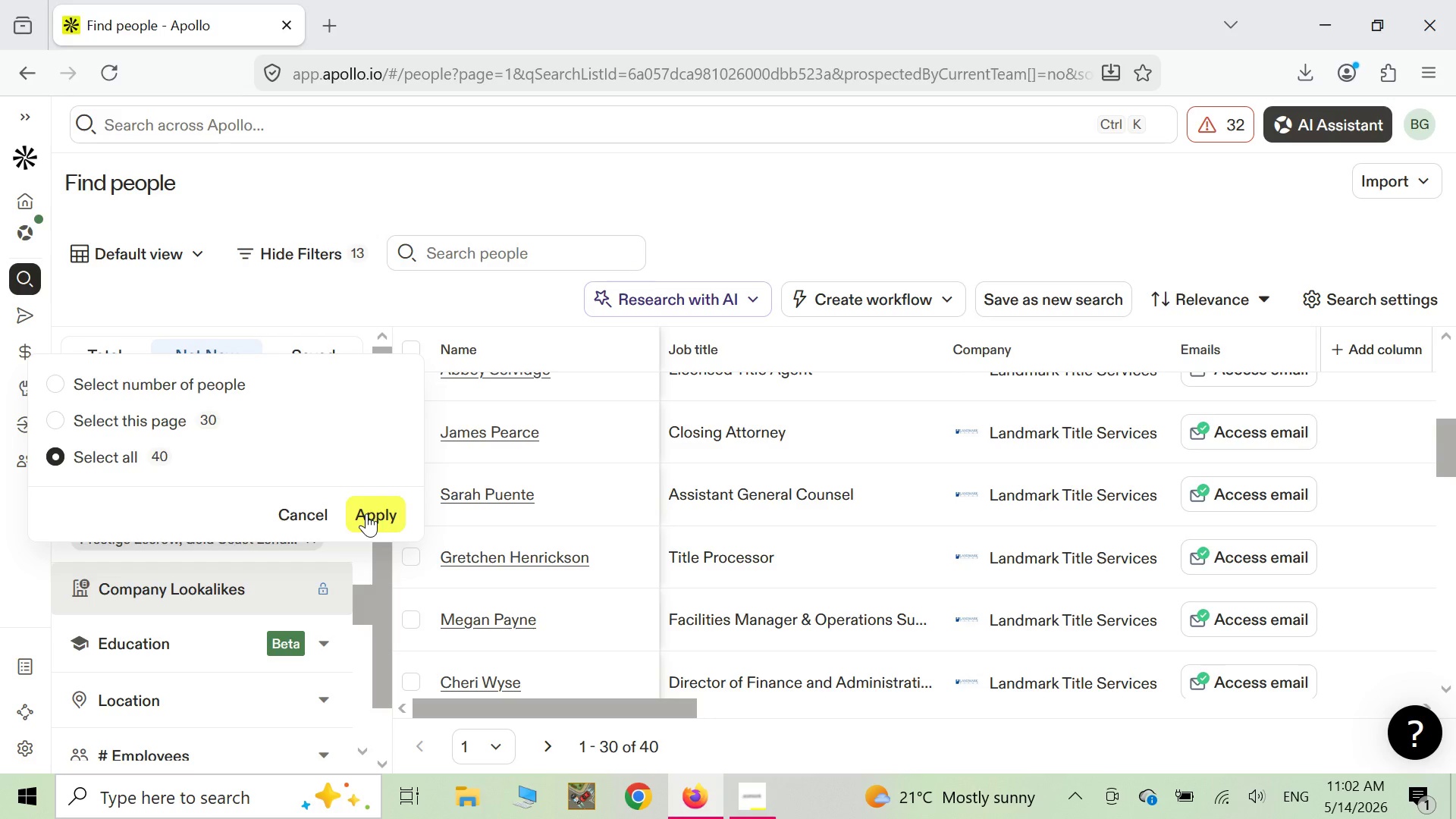 
wait(5.69)
 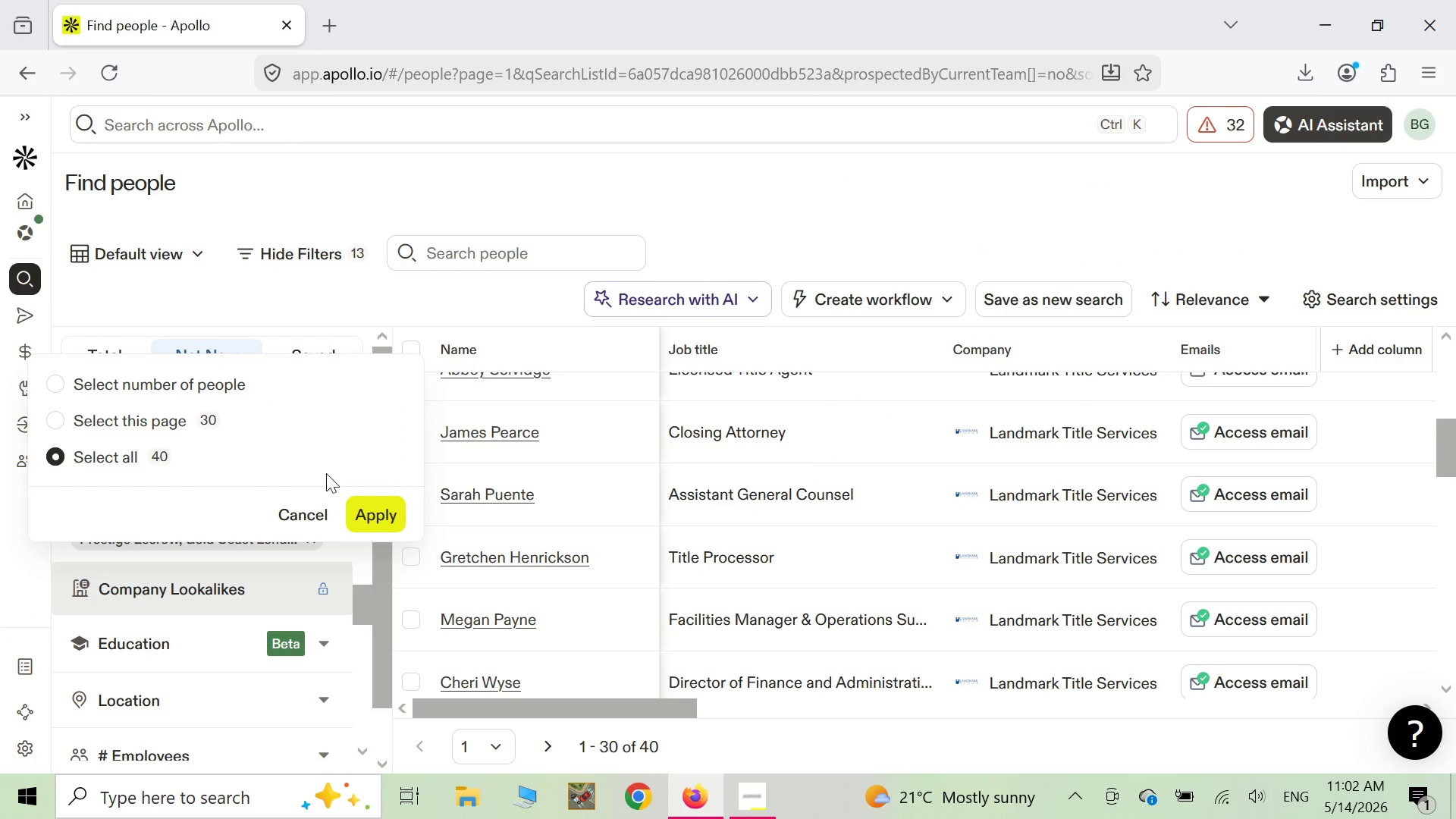 
left_click([366, 513])
 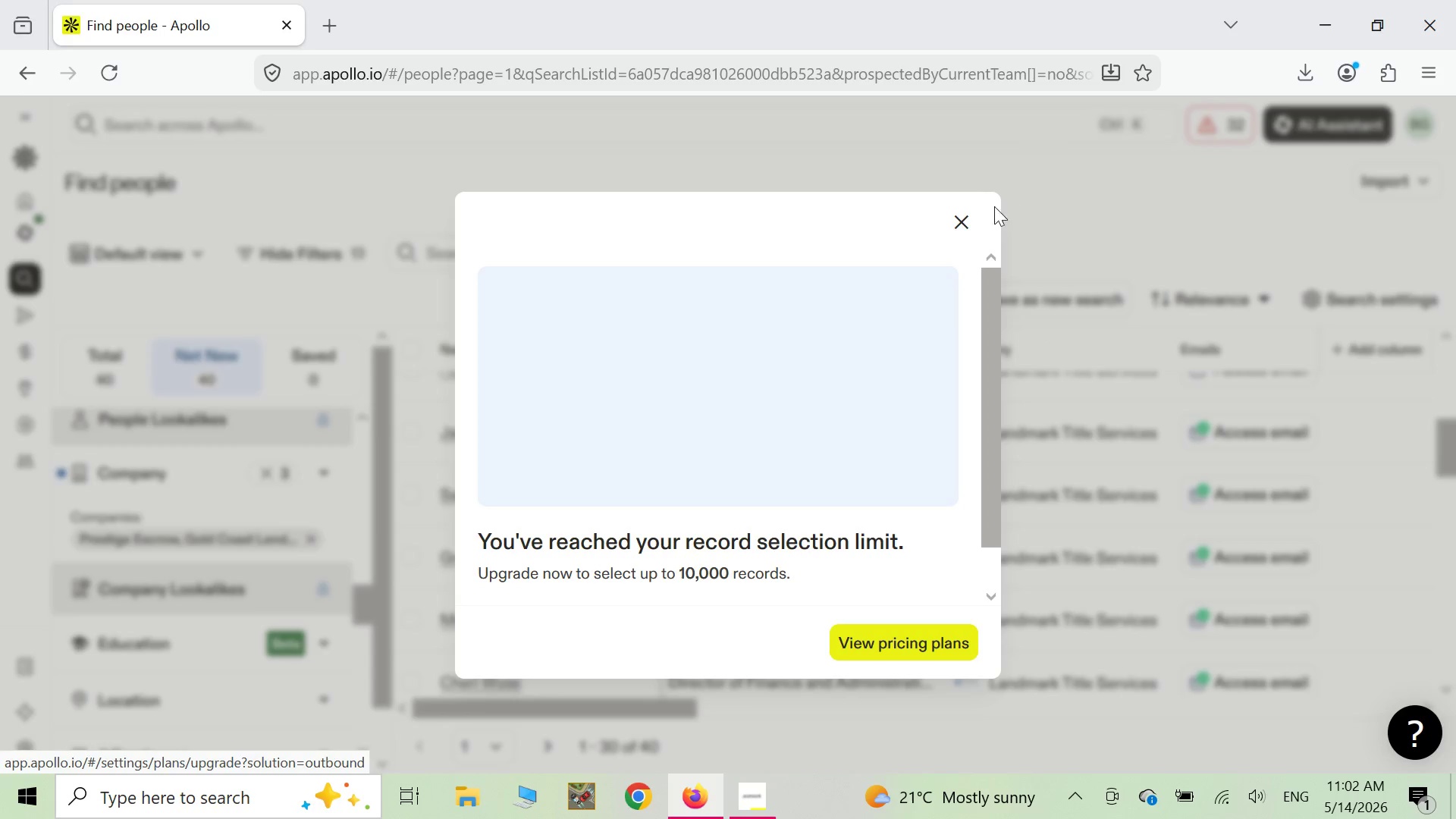 
left_click([957, 228])
 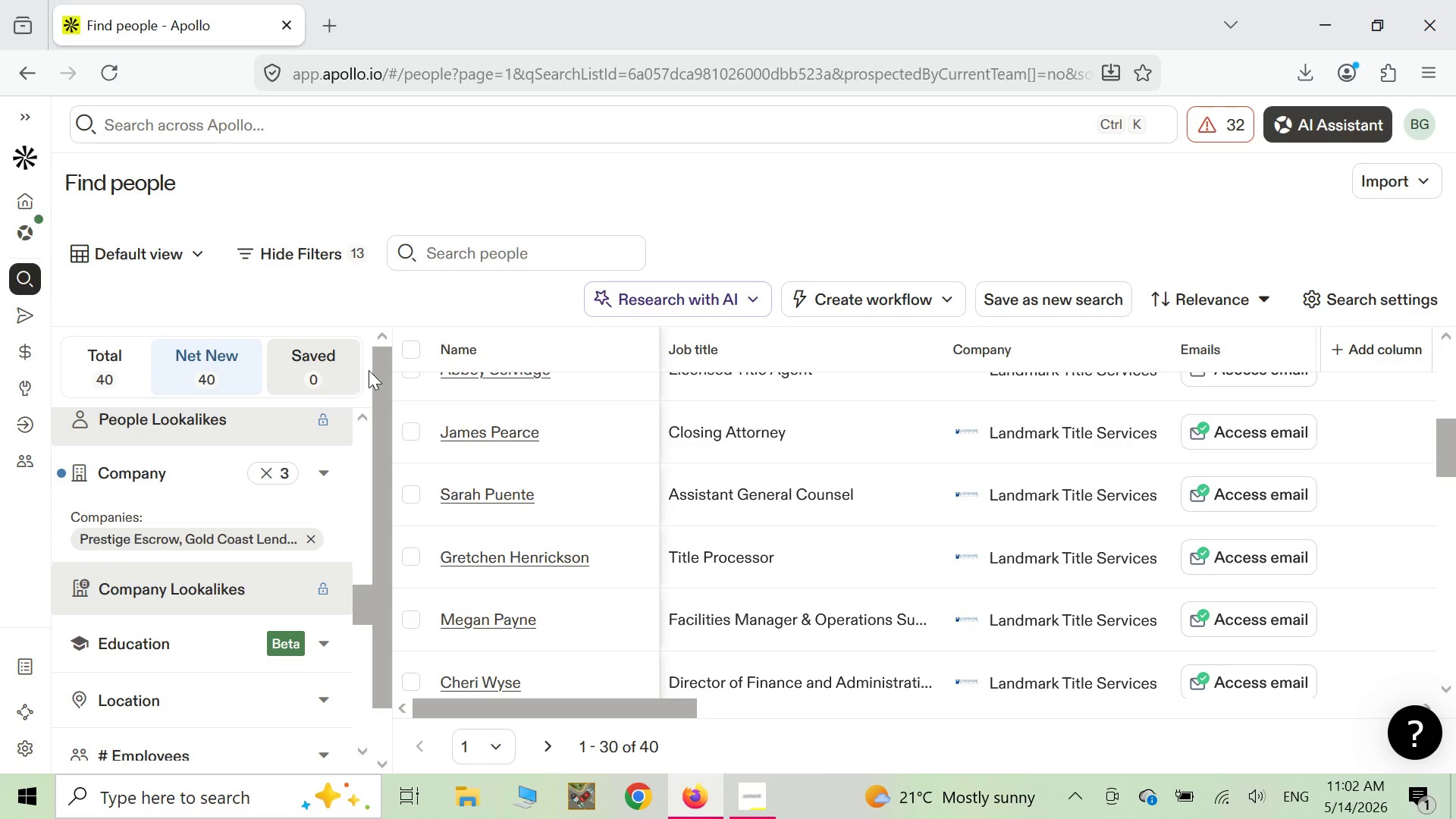 
left_click([413, 350])
 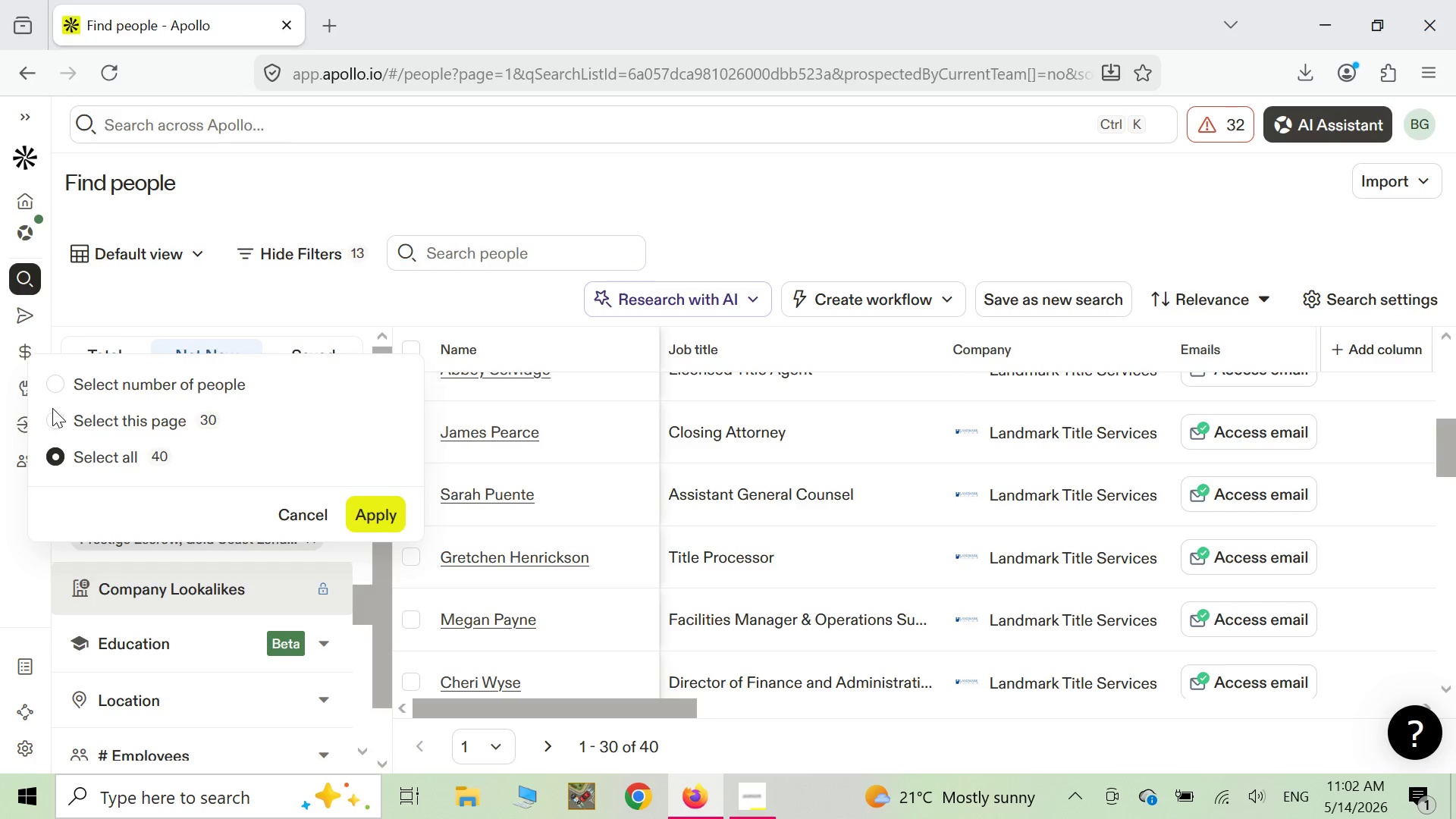 
left_click([56, 384])
 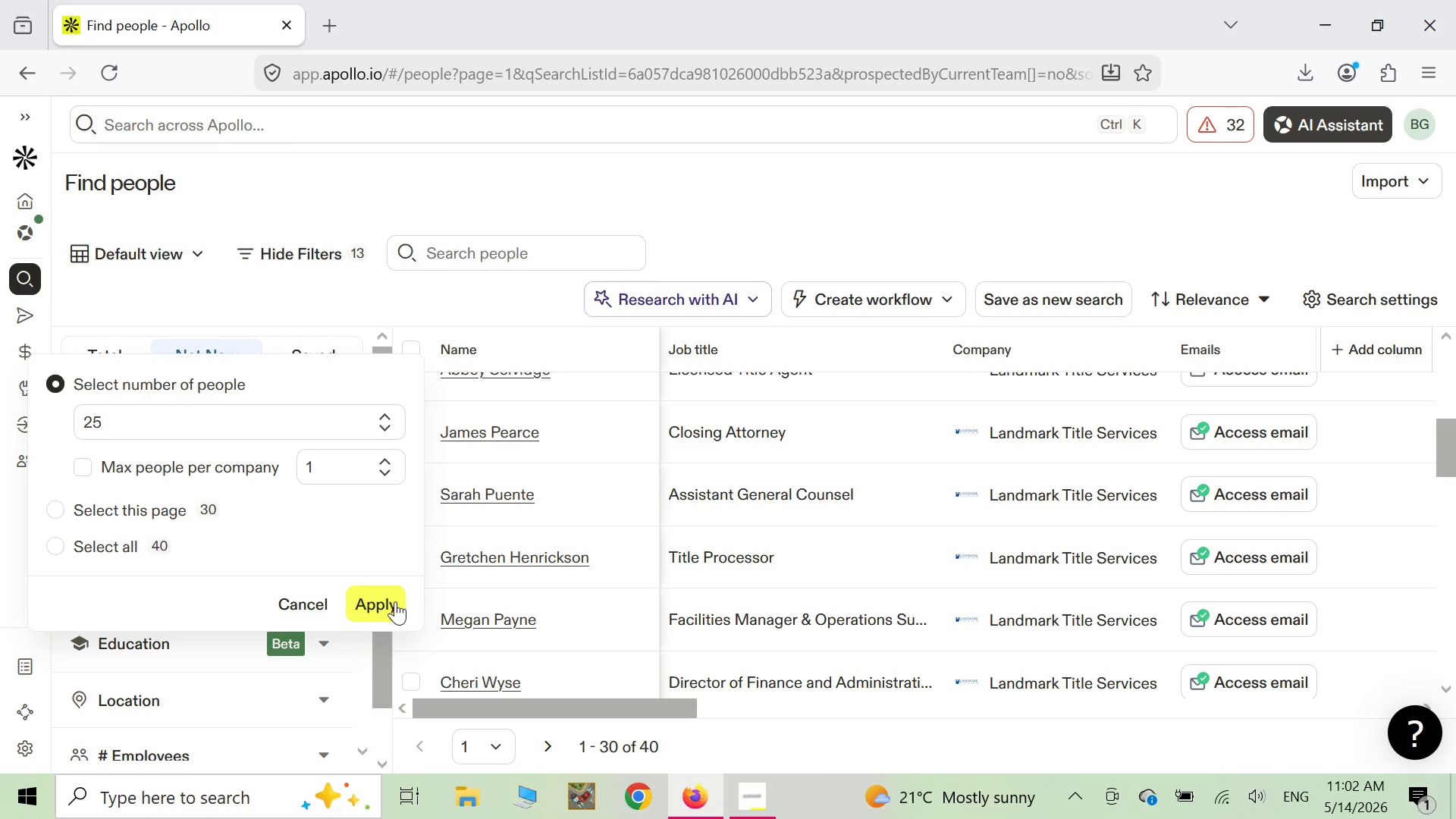 
left_click_drag(start_coordinate=[394, 601], to_coordinate=[390, 603])
 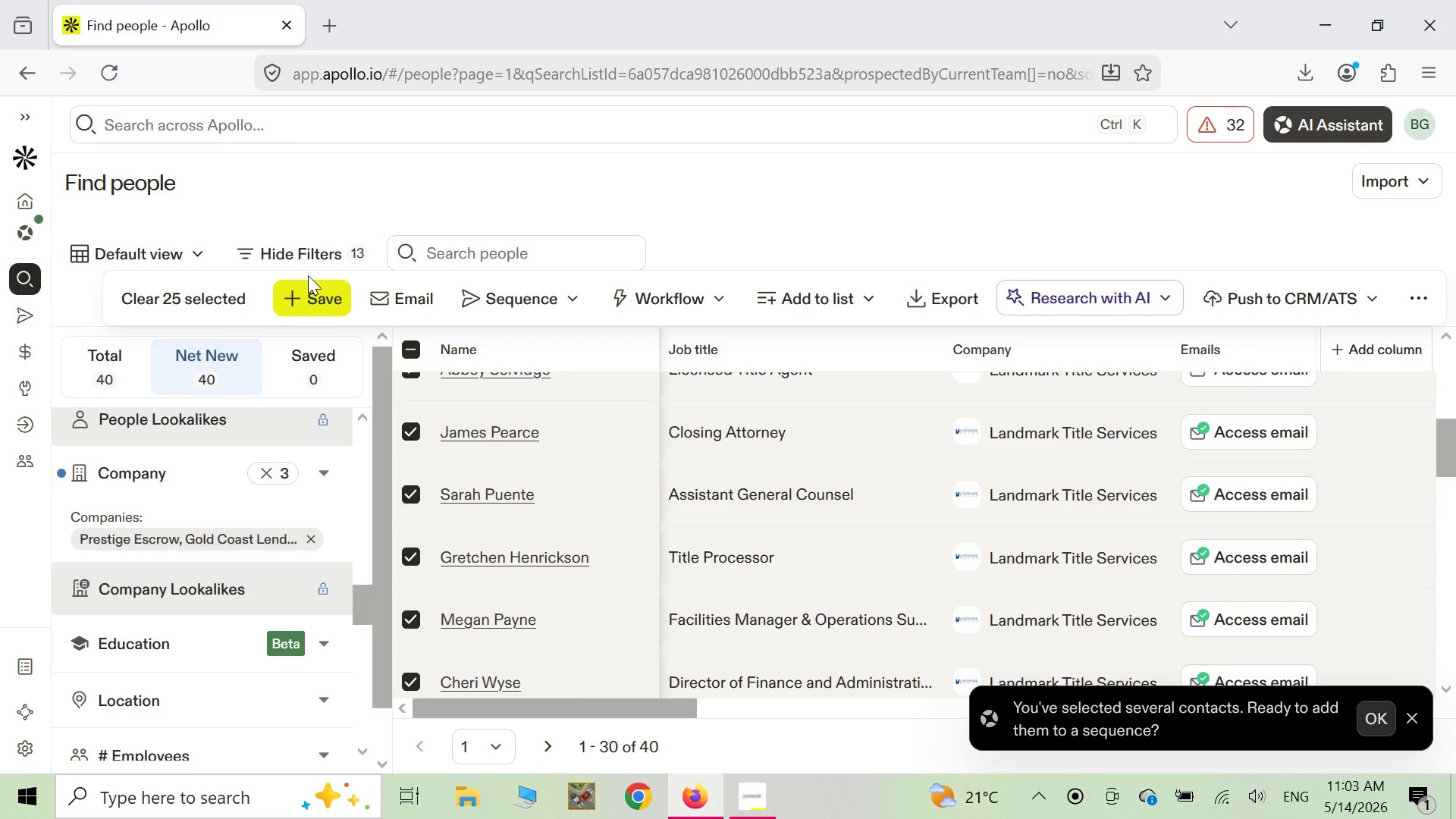 
wait(24.33)
 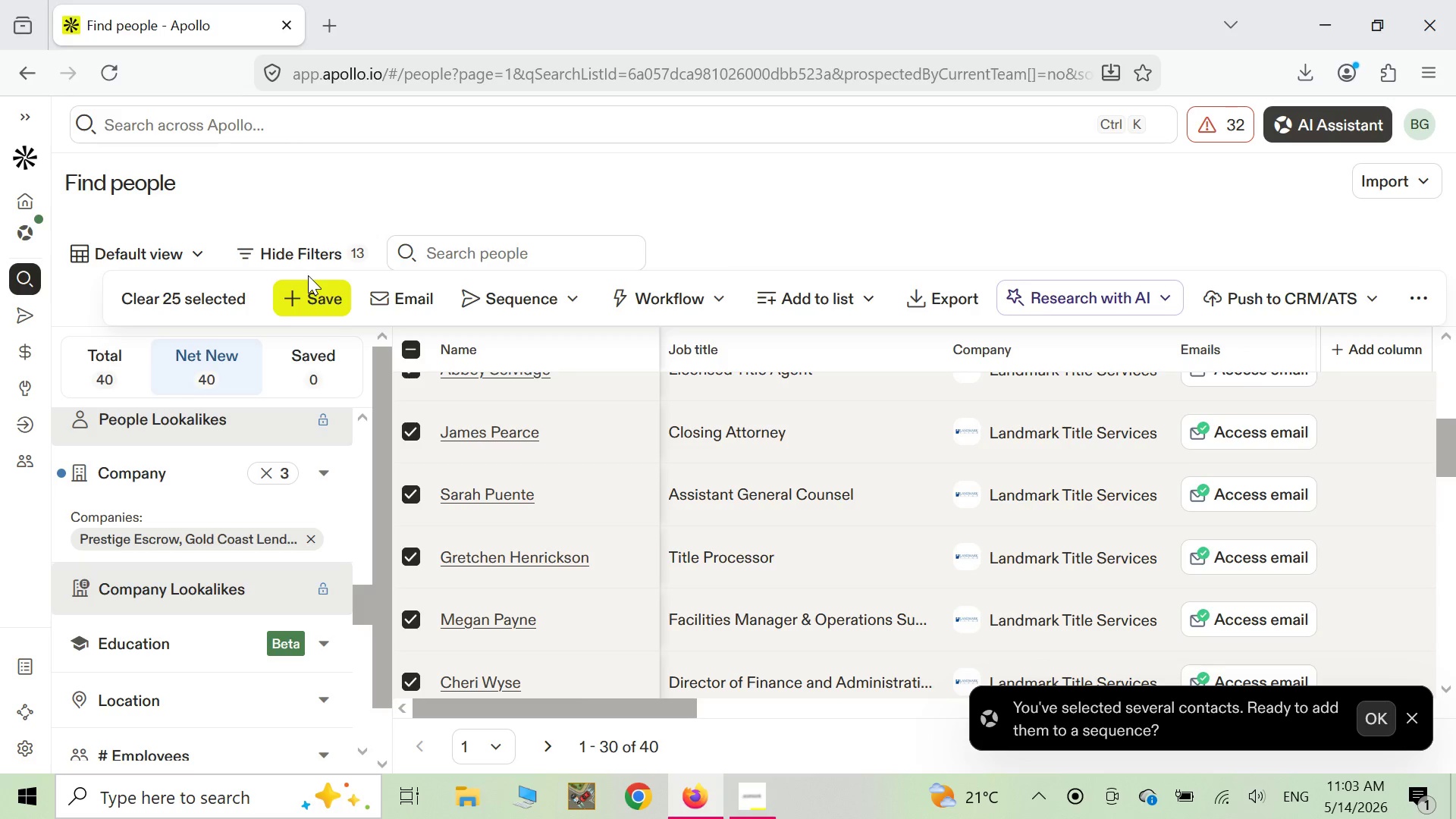 
mouse_move([311, 303])
 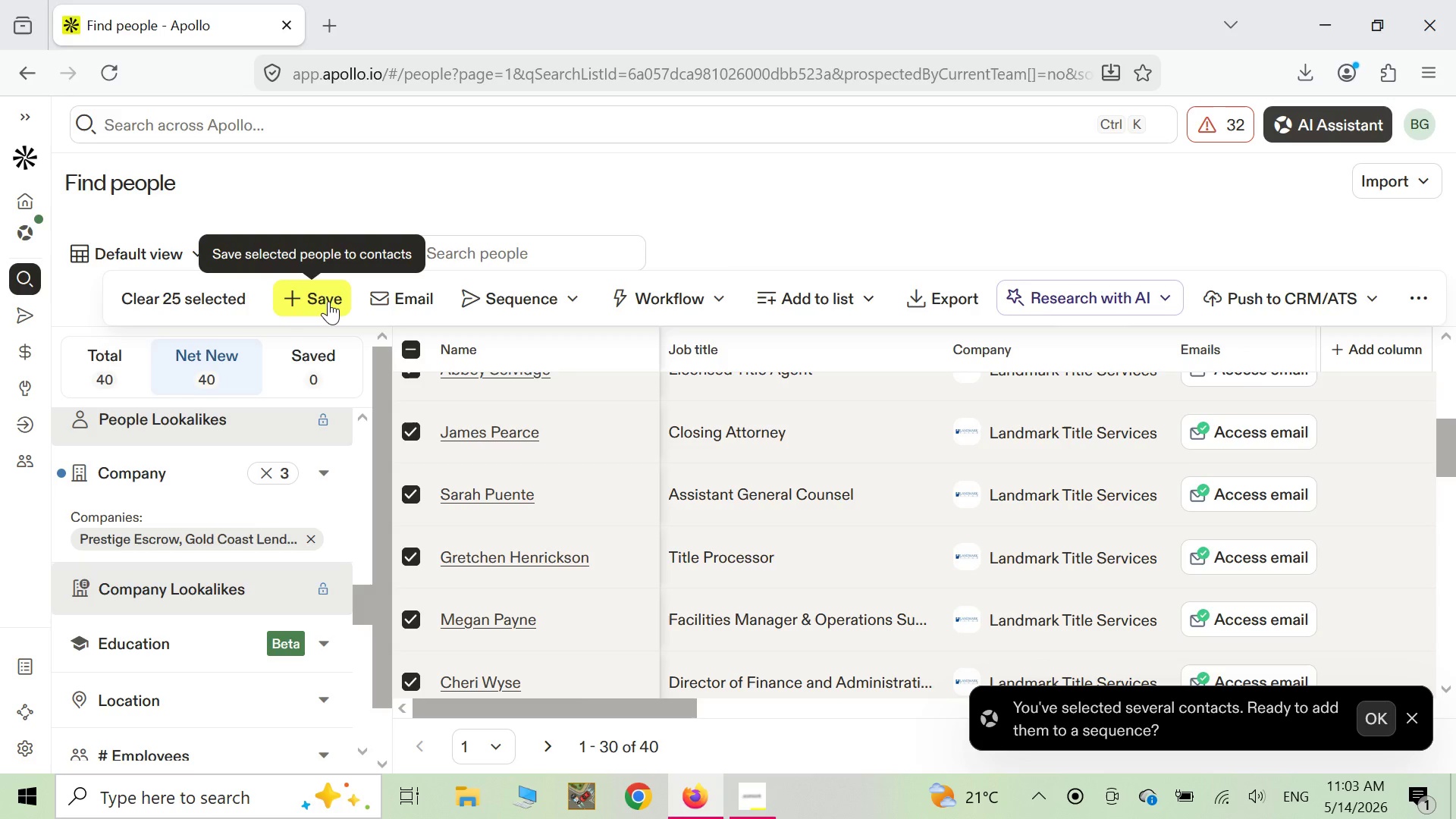 
left_click([328, 301])
 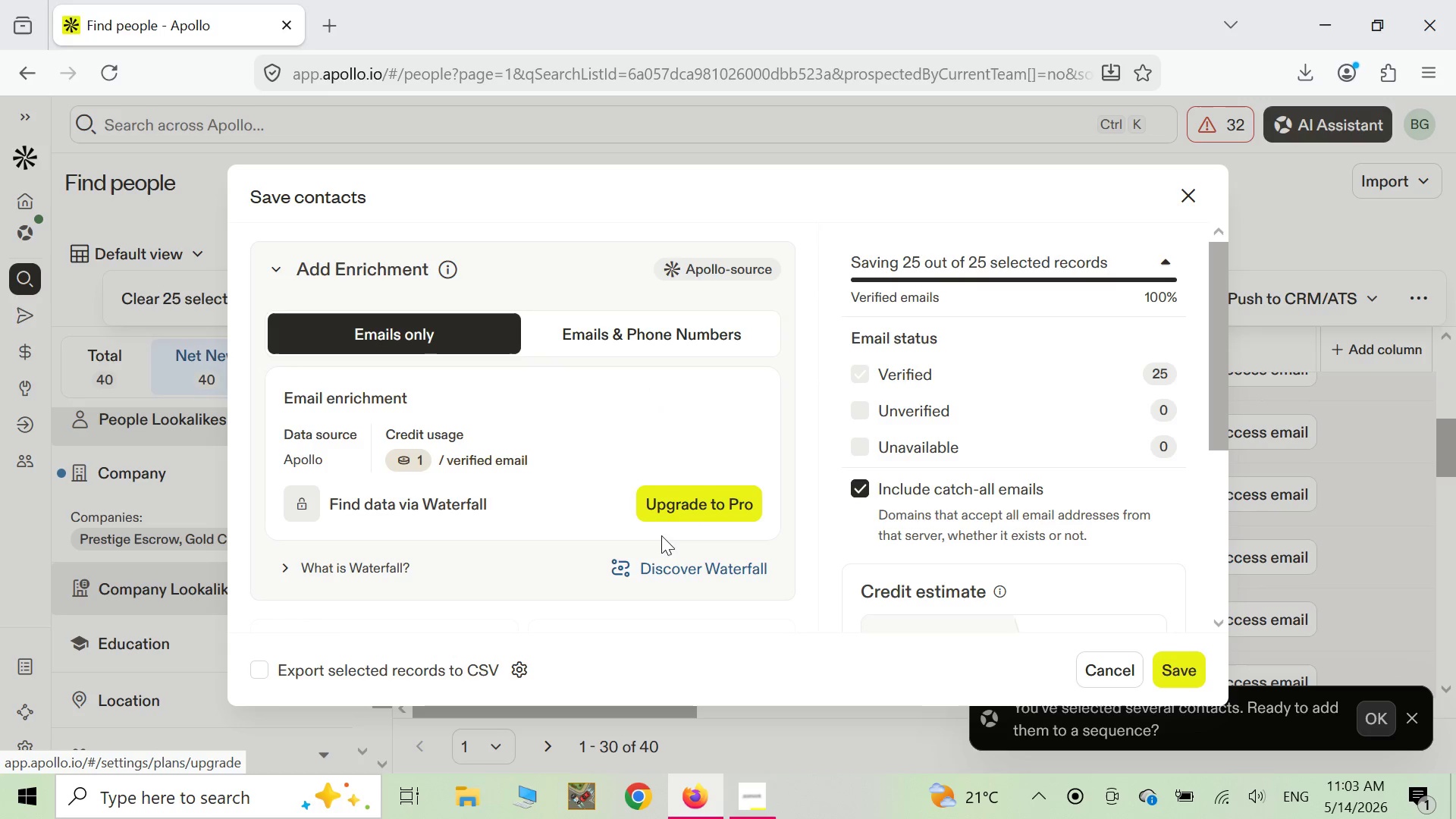 
wait(14.92)
 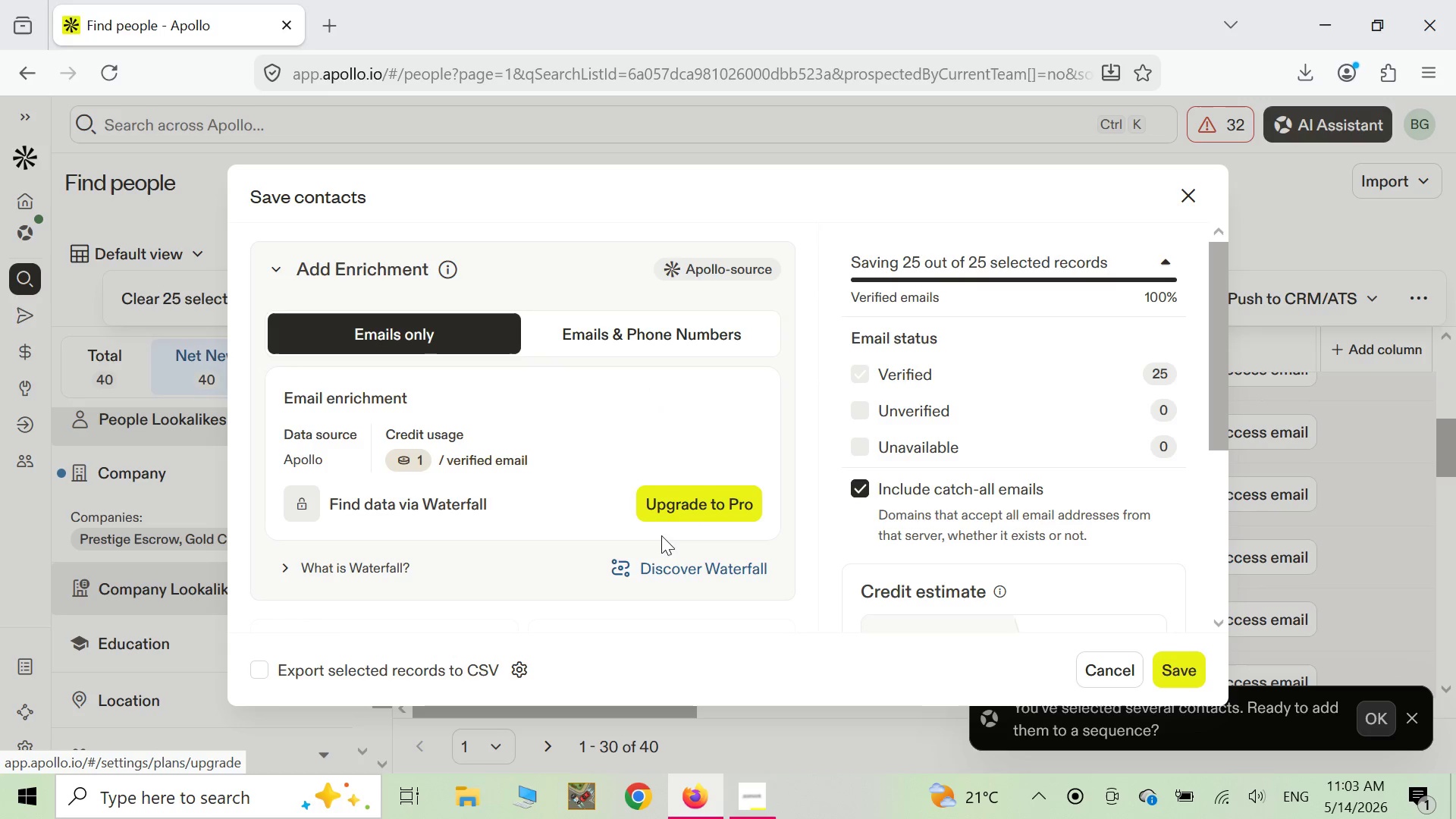 
left_click([1185, 667])
 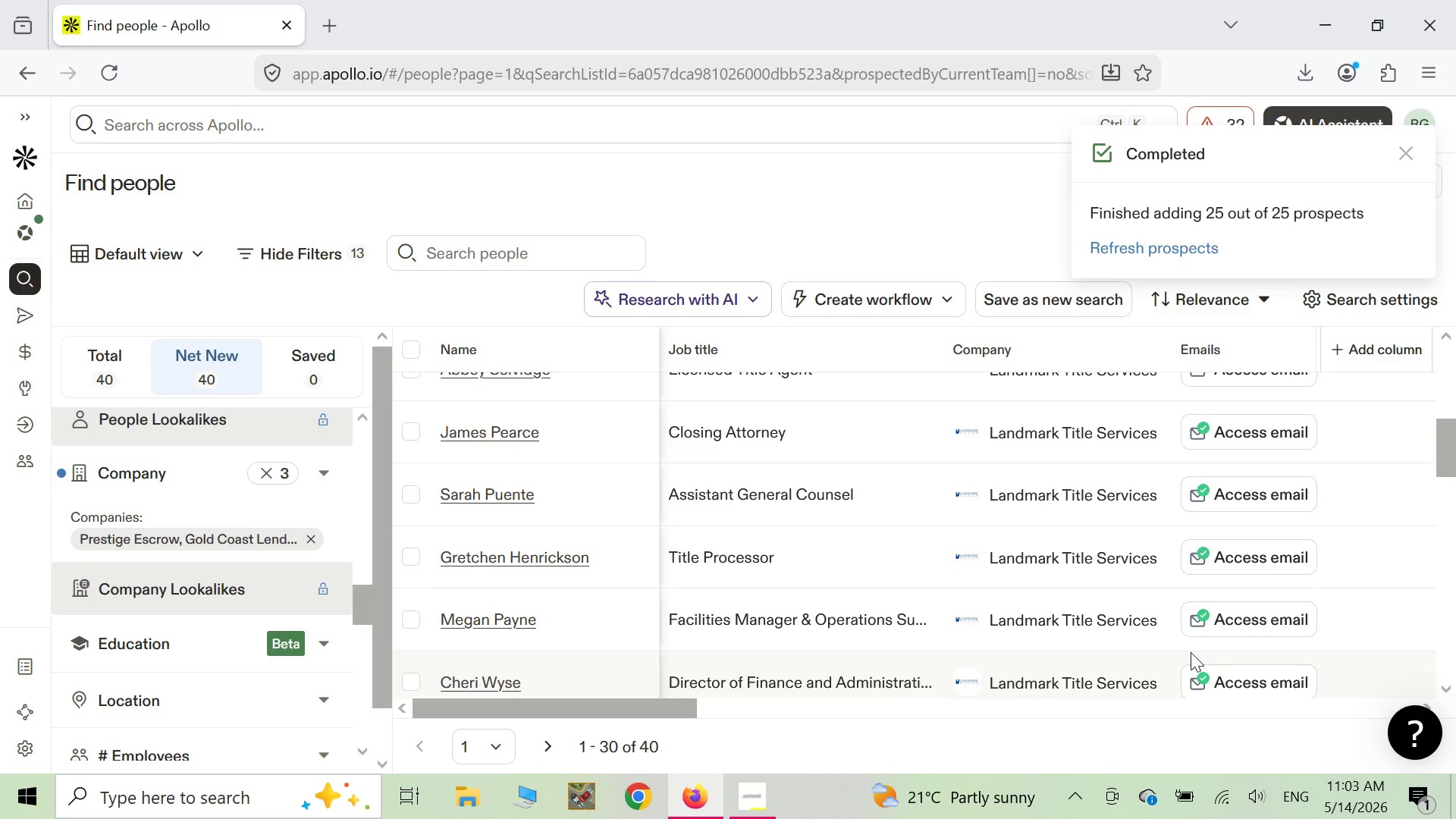 
wait(30.91)
 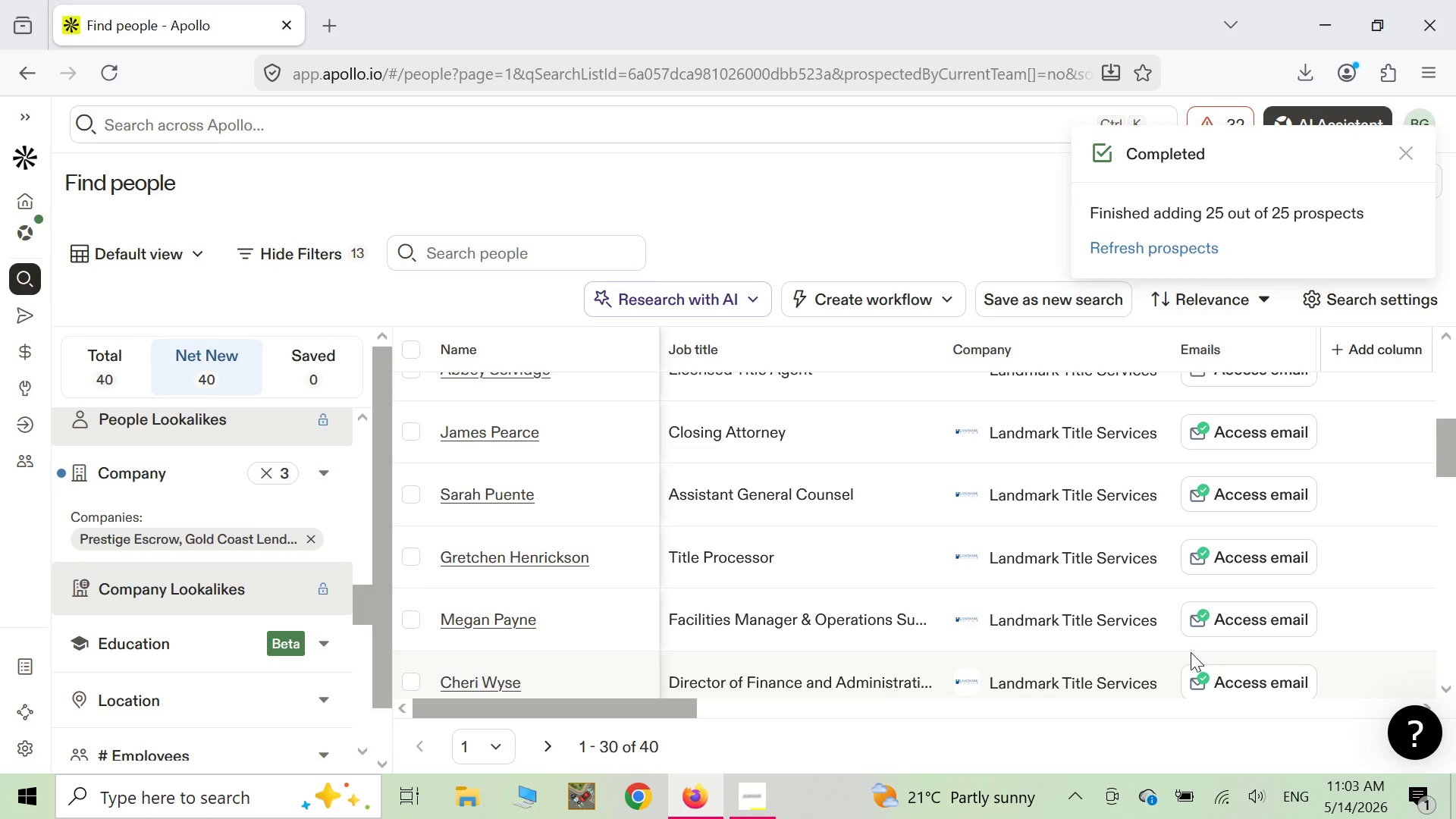 
left_click([408, 347])
 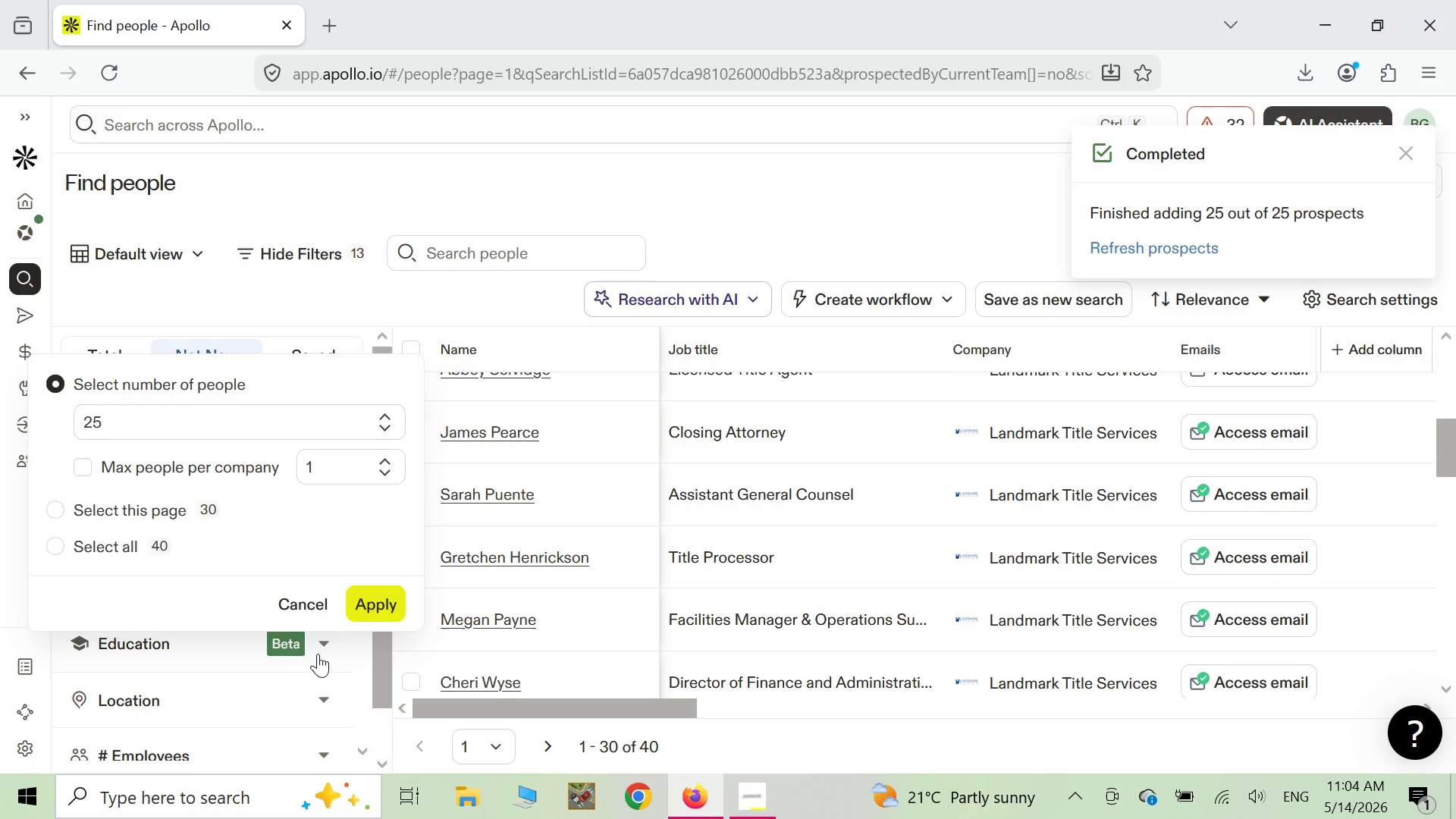 
left_click([392, 616])
 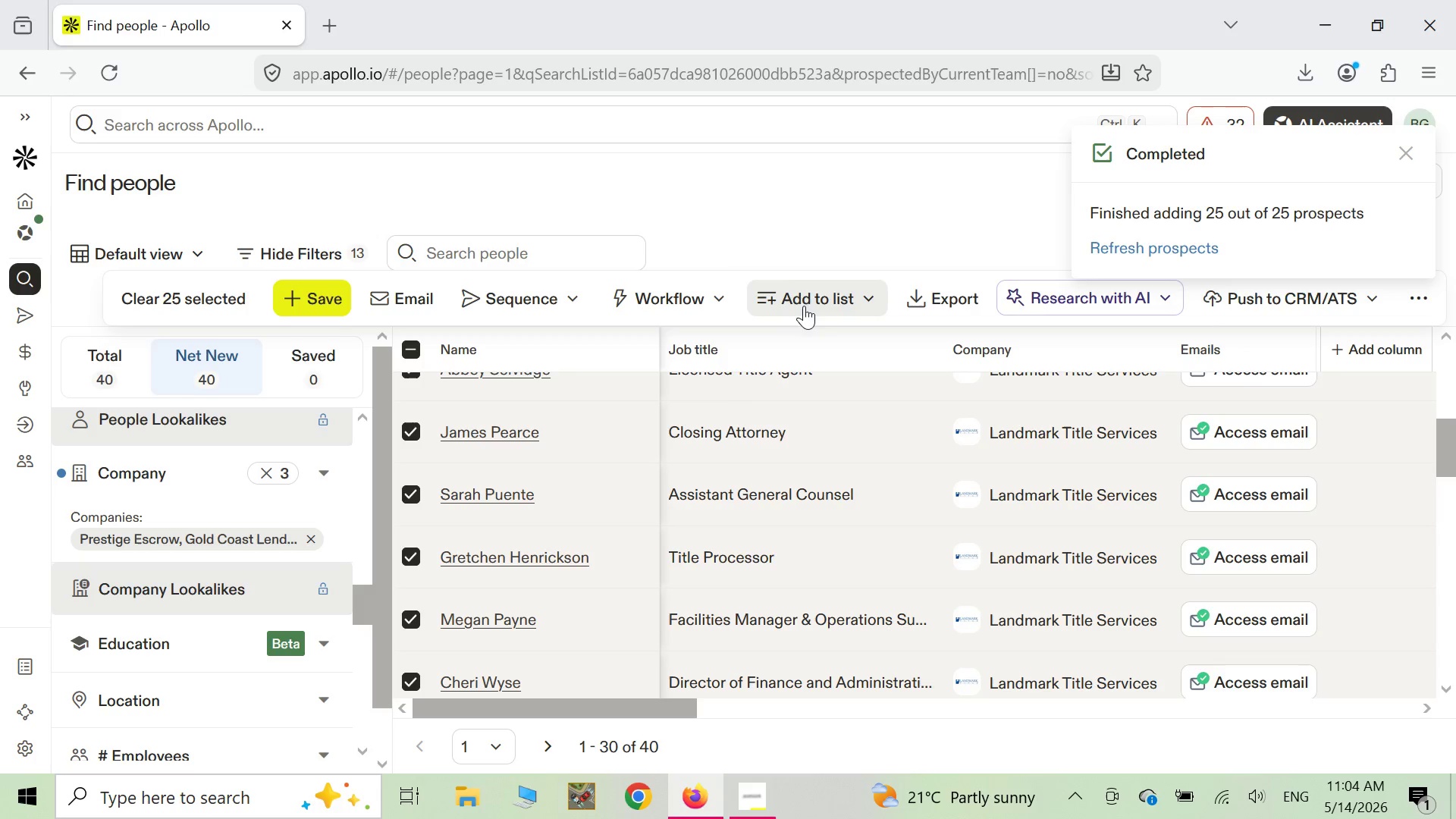 
wait(6.39)
 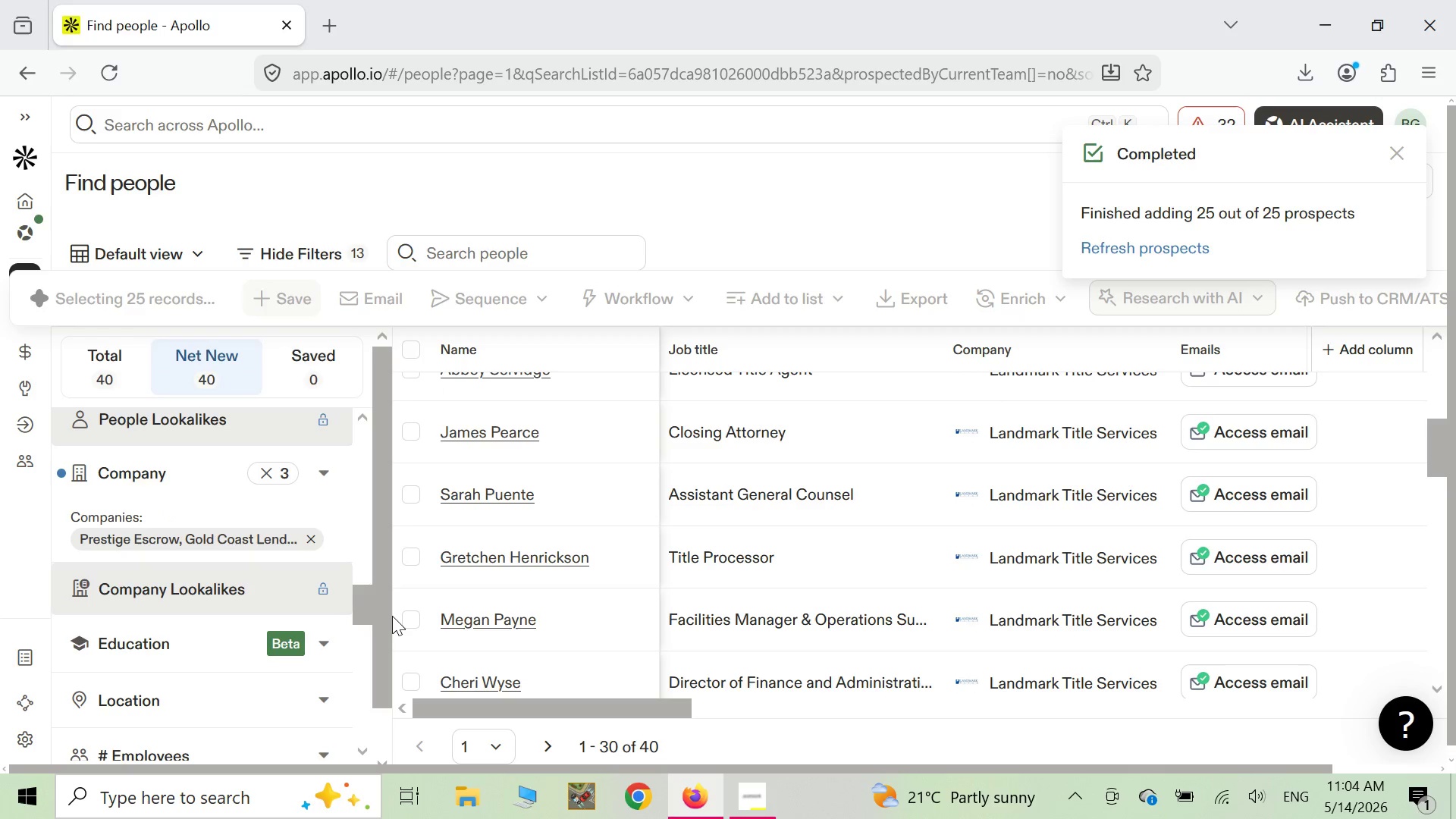 
left_click([766, 304])
 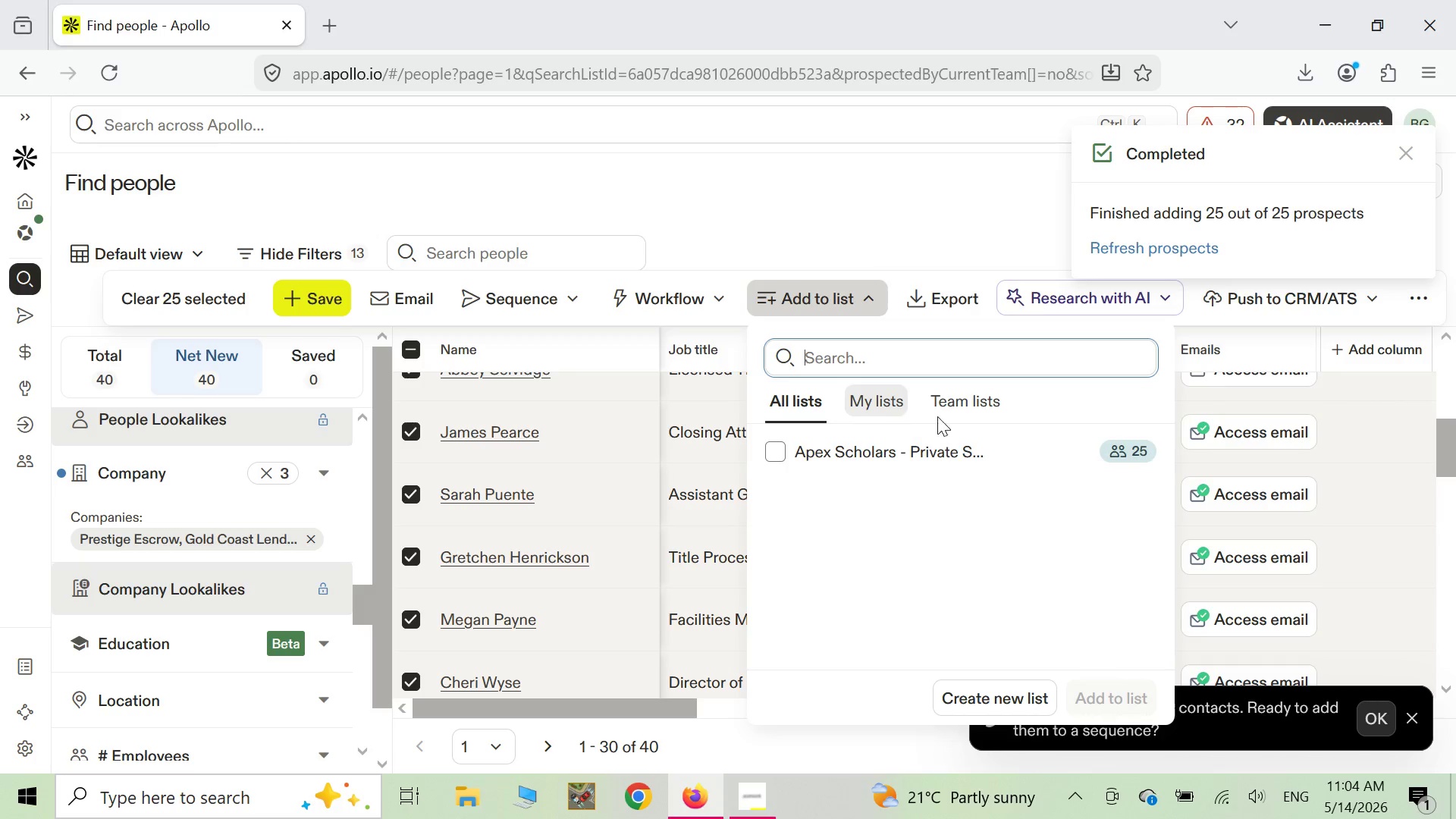 
wait(5.19)
 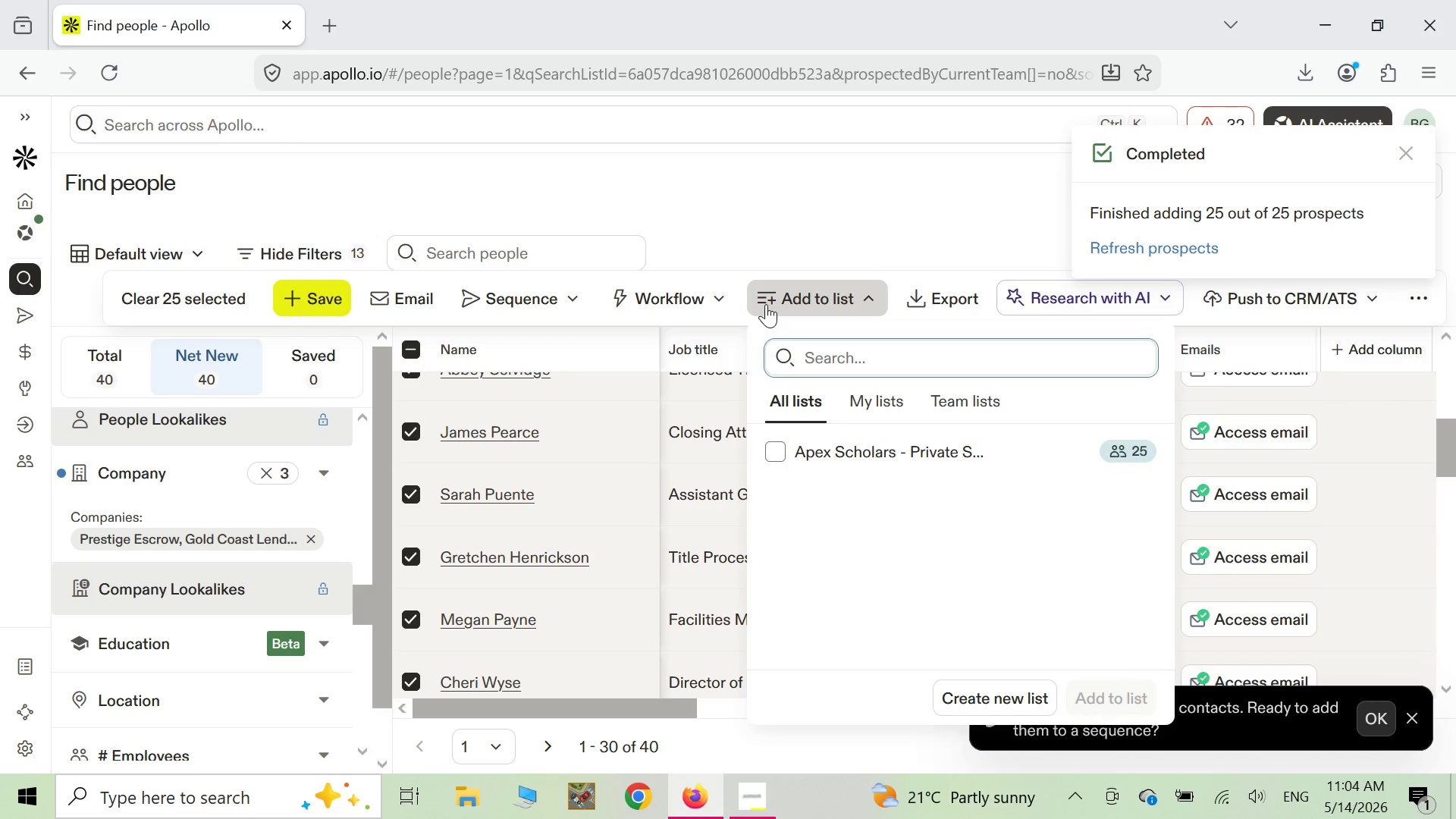 
left_click([1017, 698])
 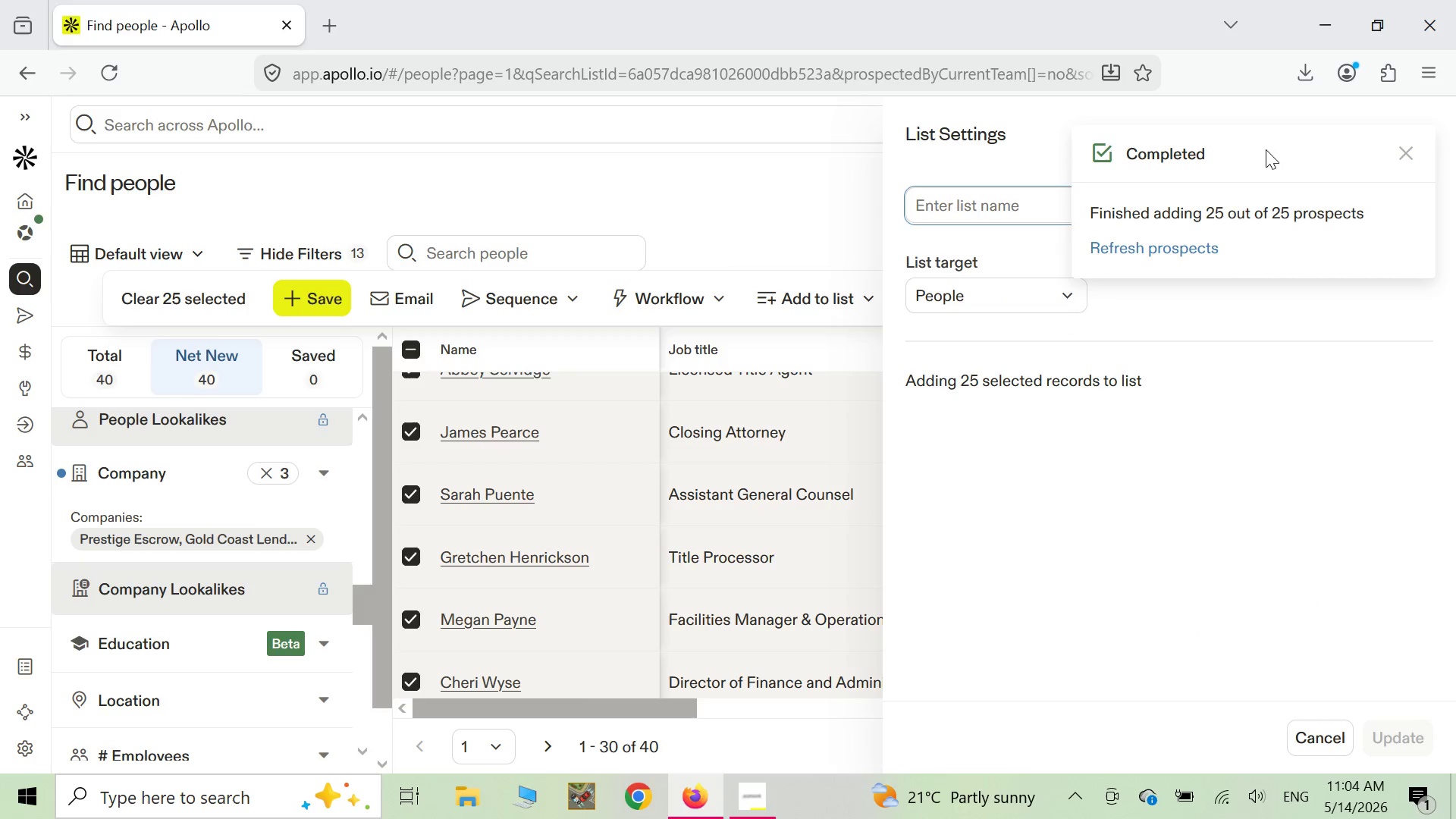 
wait(5.92)
 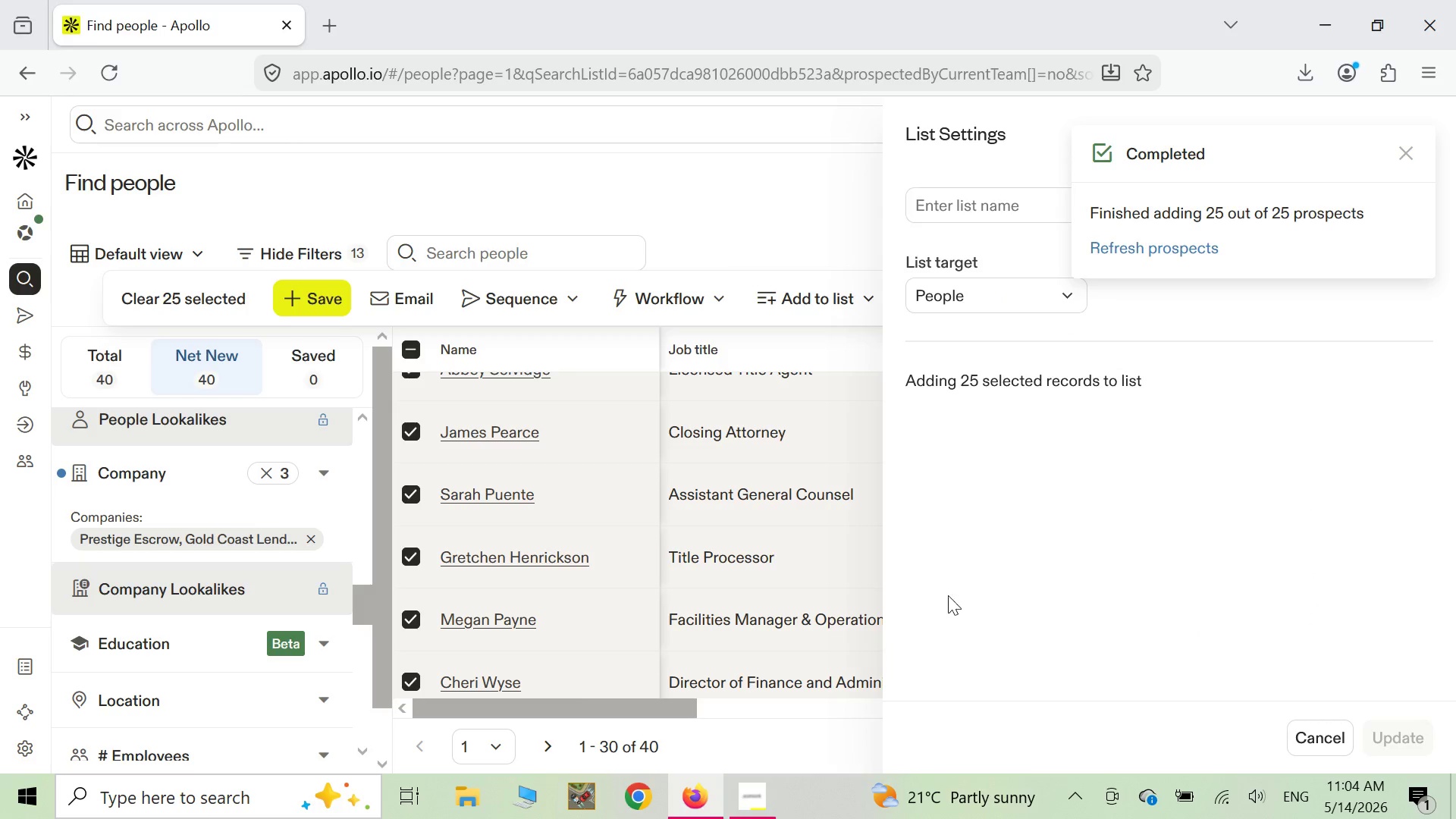 
left_click([1407, 155])
 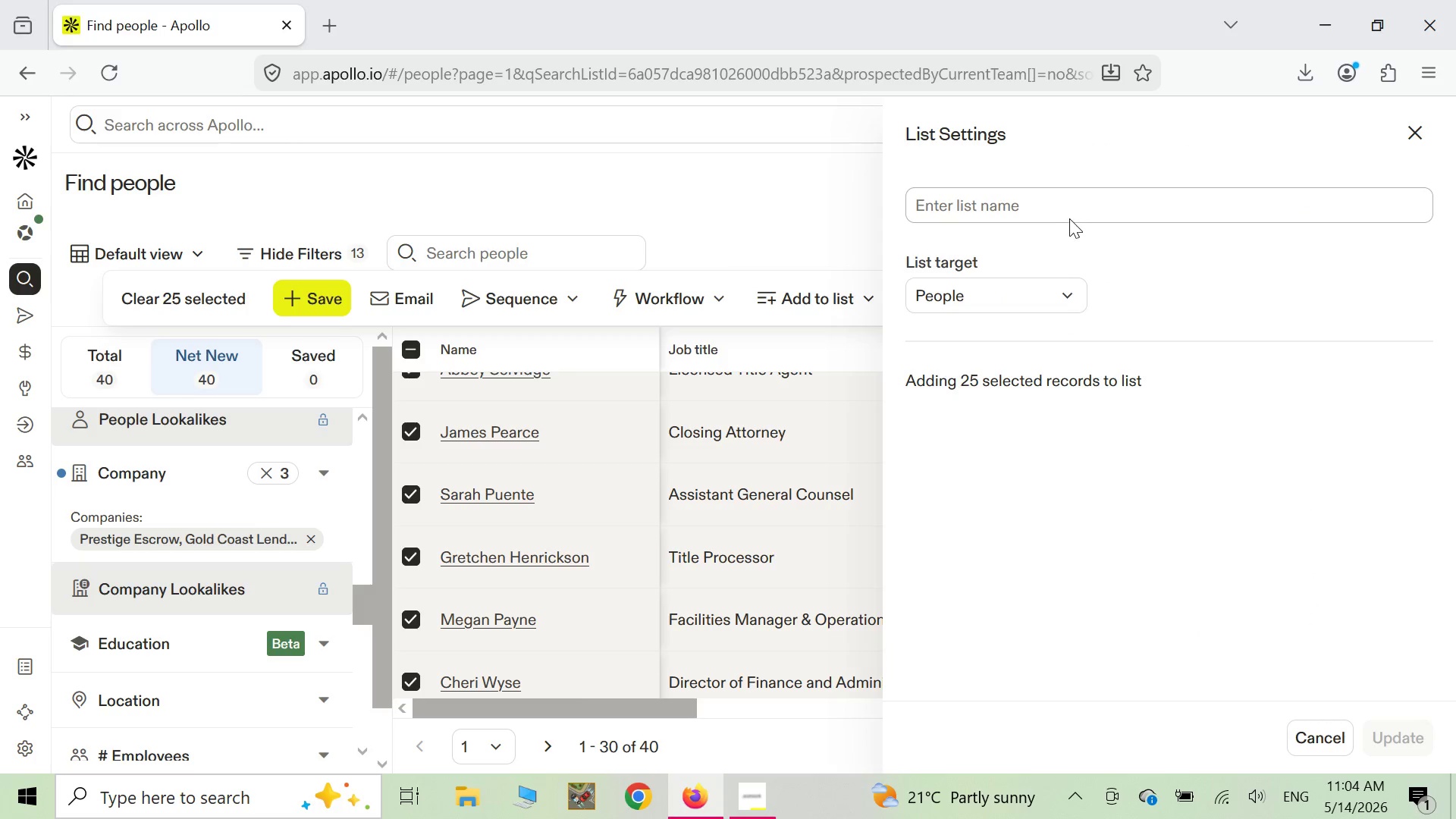 
left_click([1051, 215])
 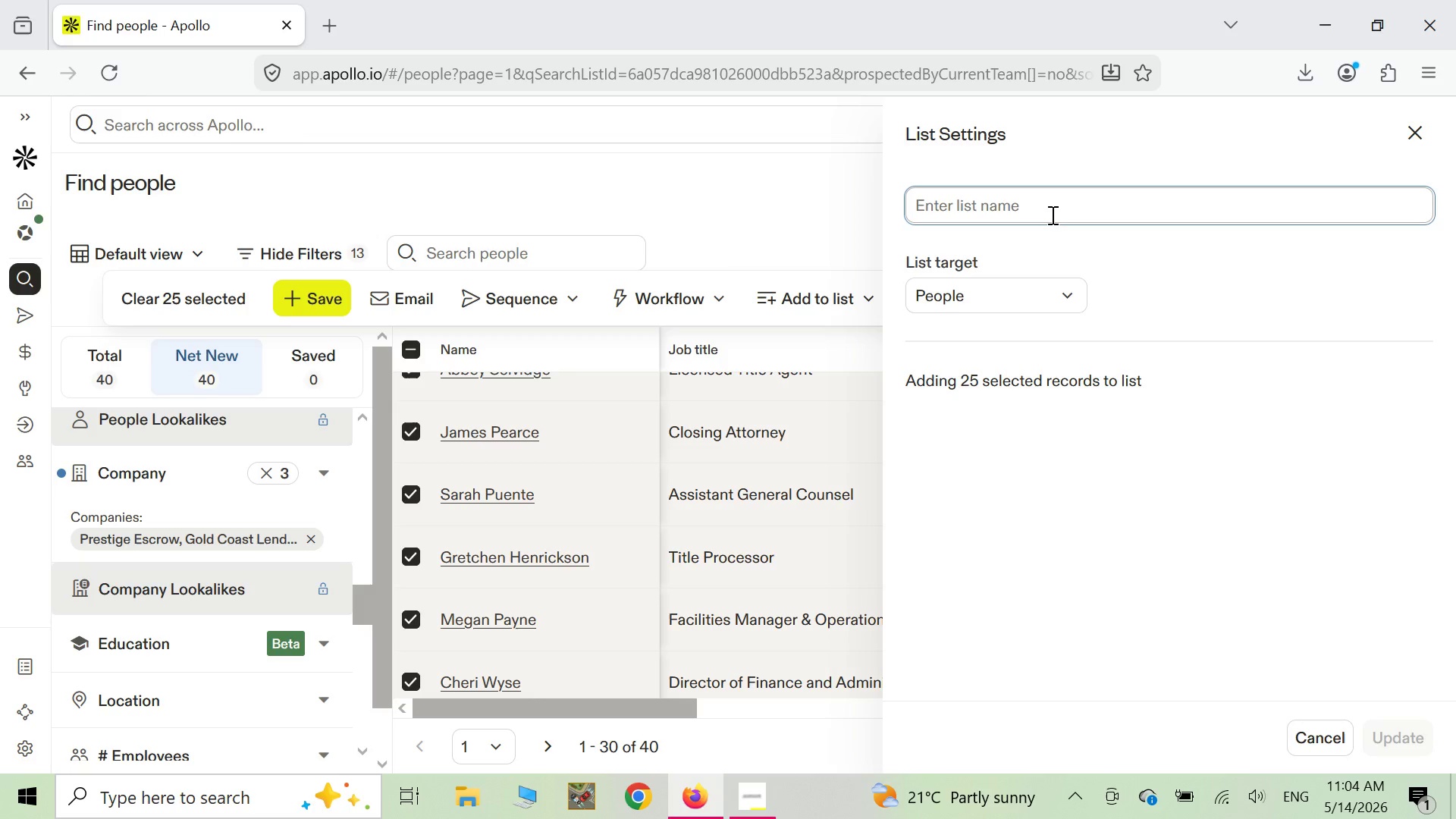 
wait(5.14)
 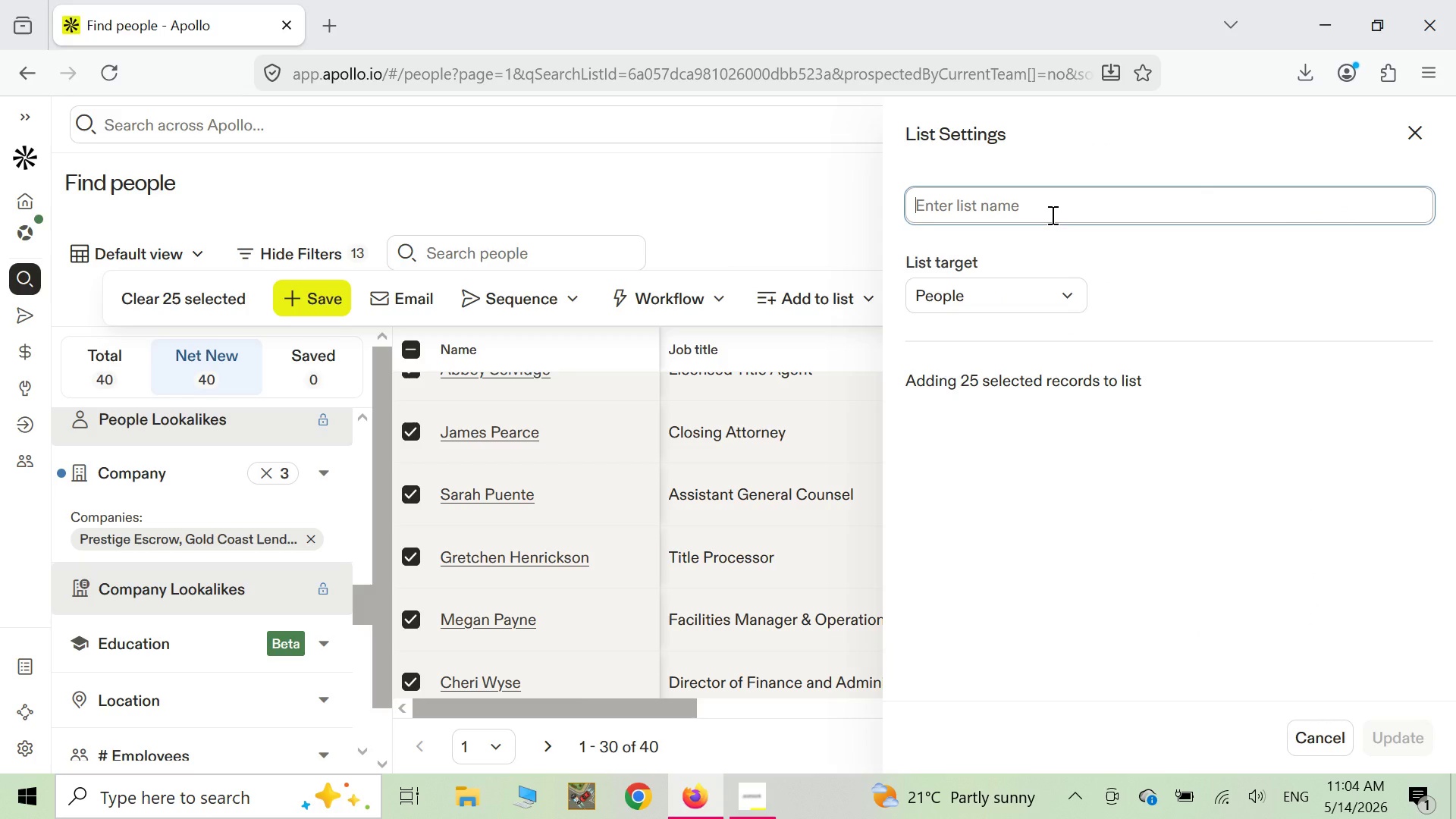 
type(Vantage )
 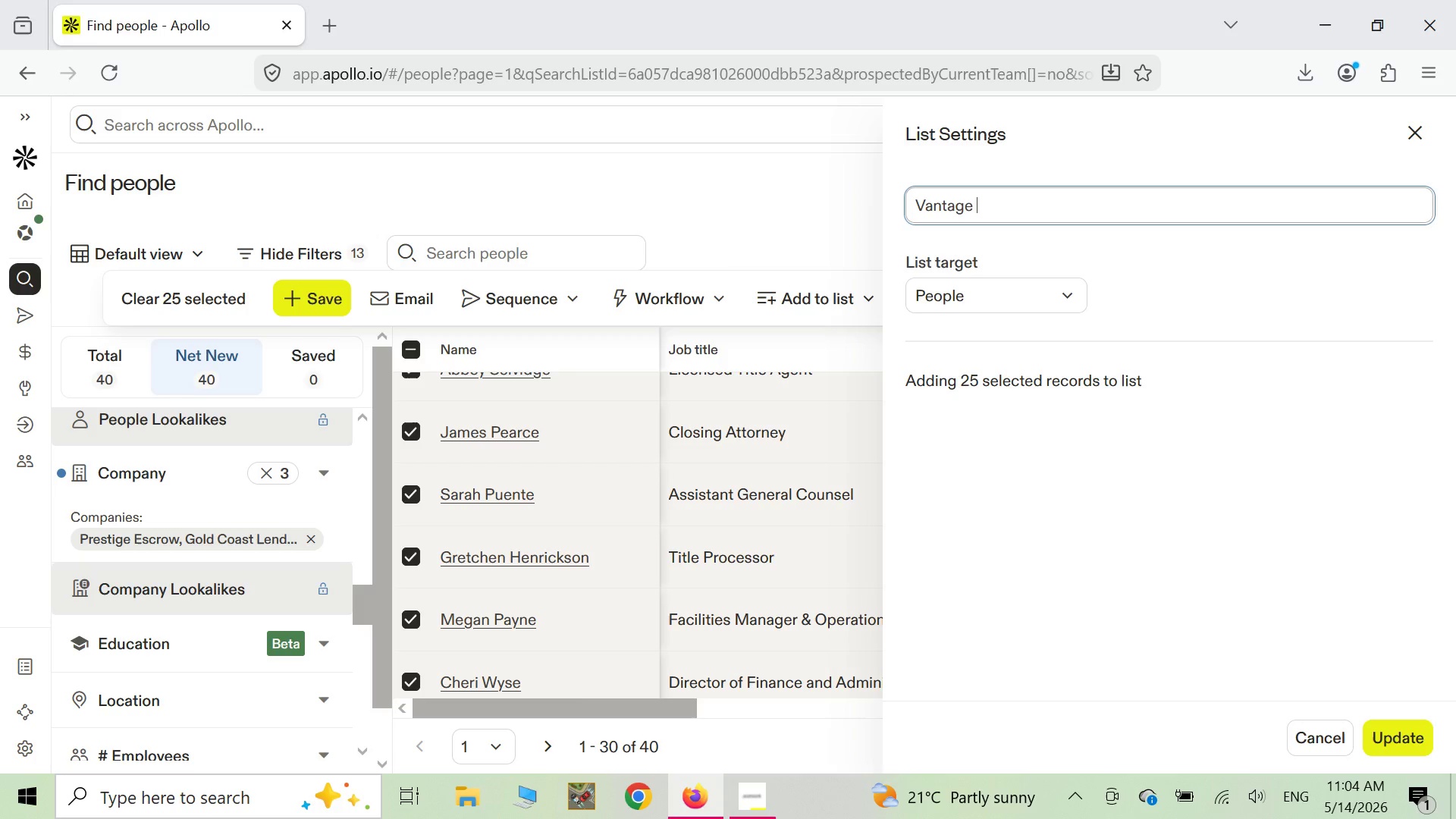 
type(Point - )
 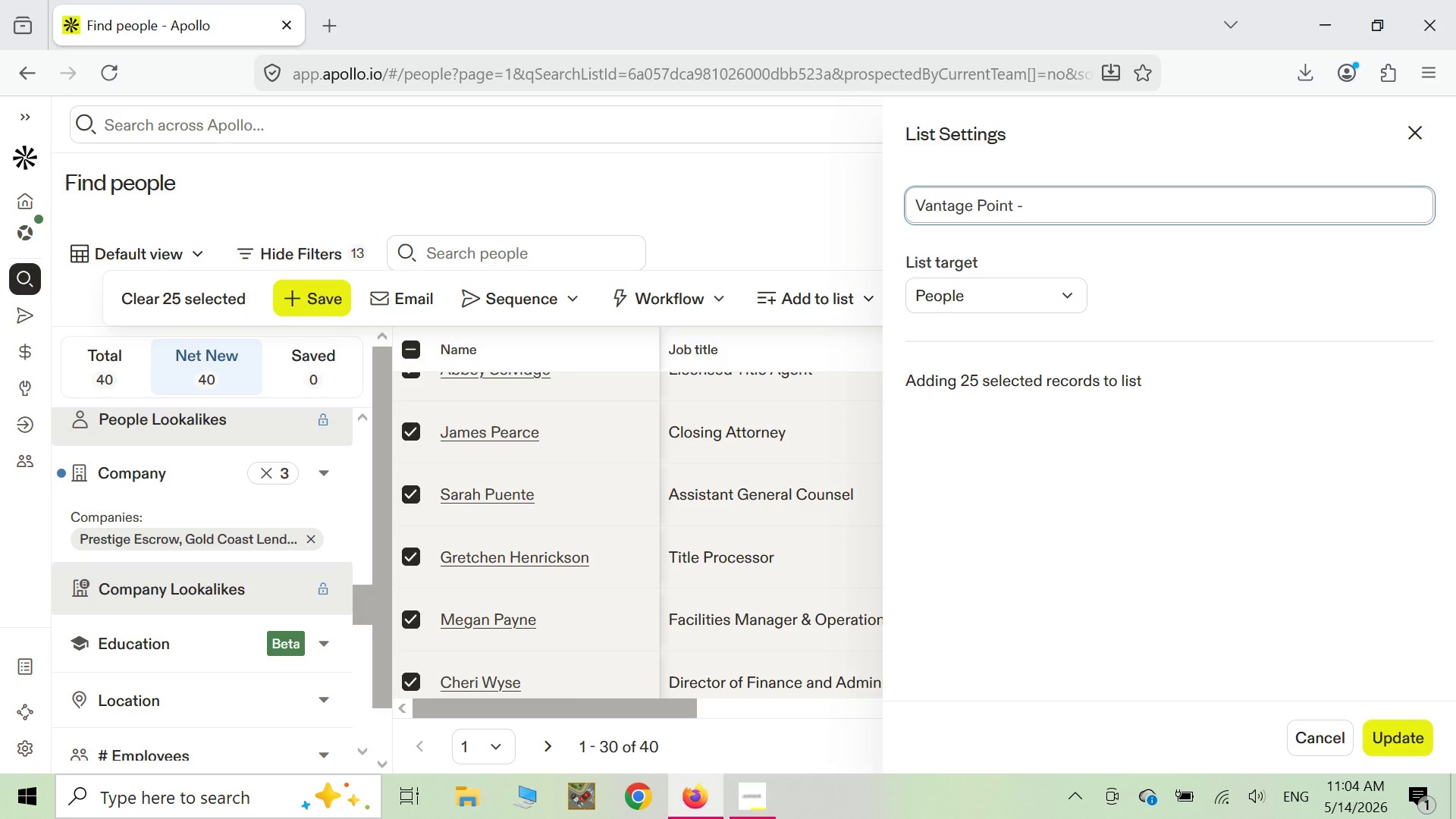 
type(High )
 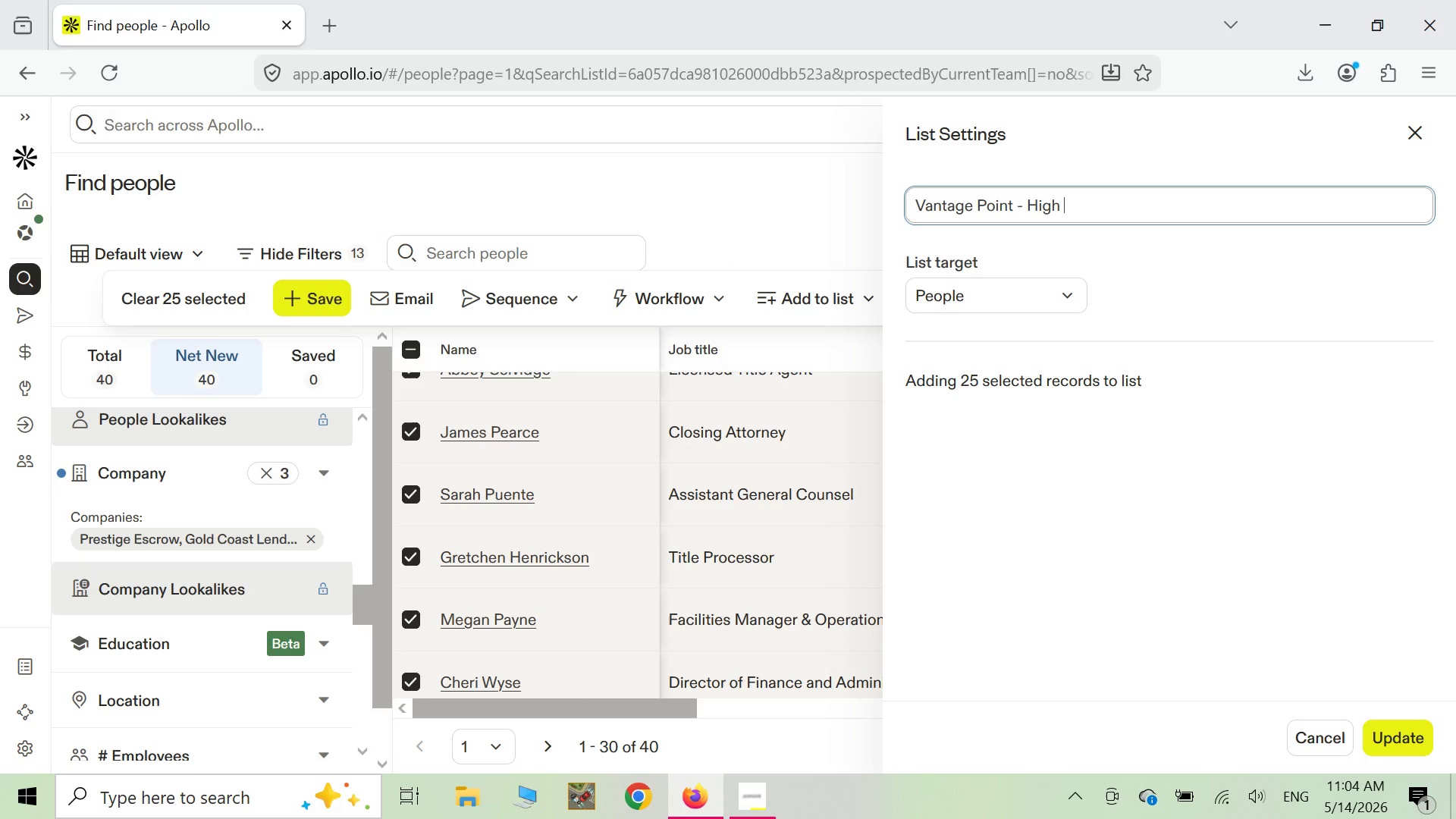 
type(Value Partners)
 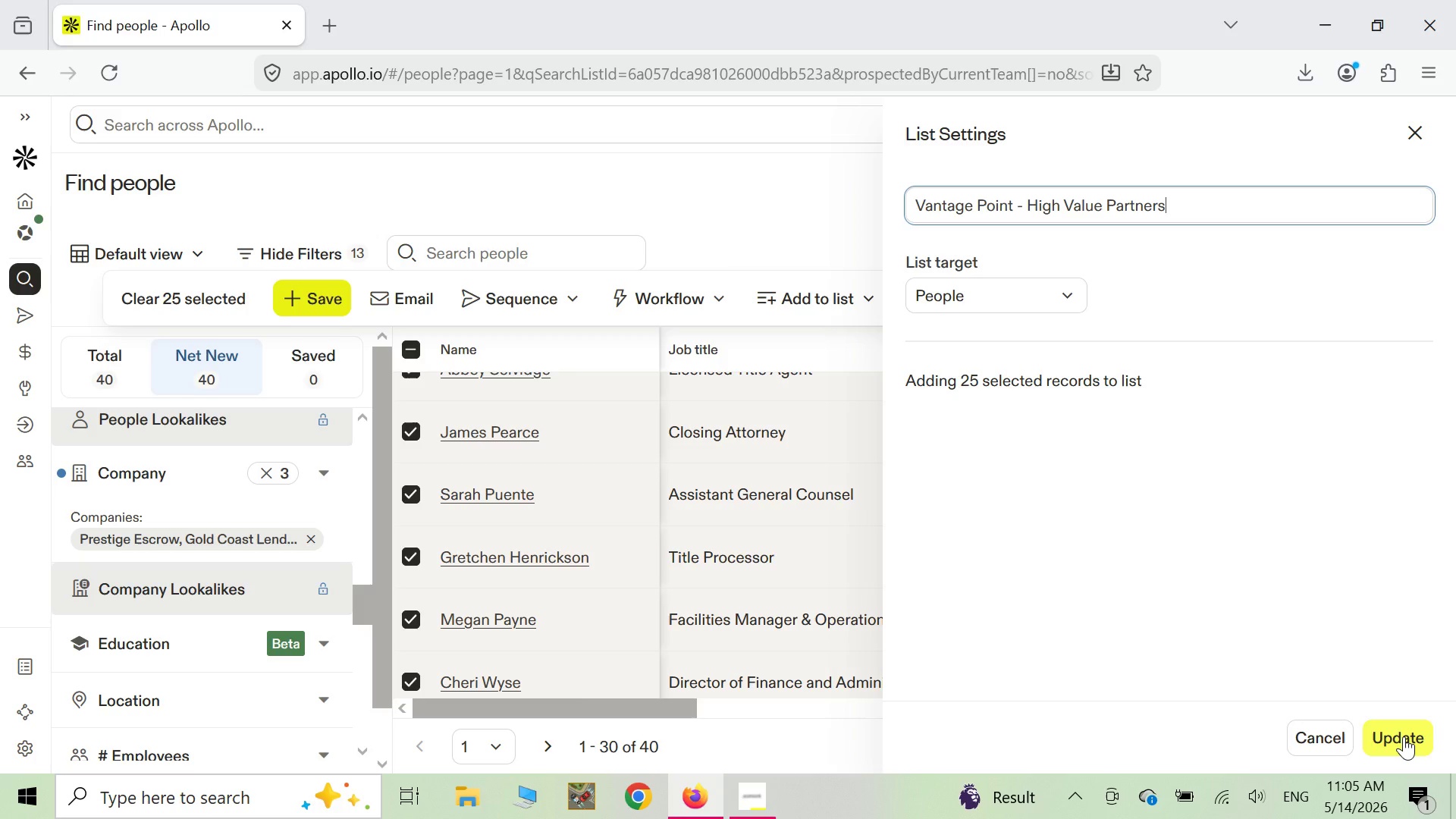 
wait(7.98)
 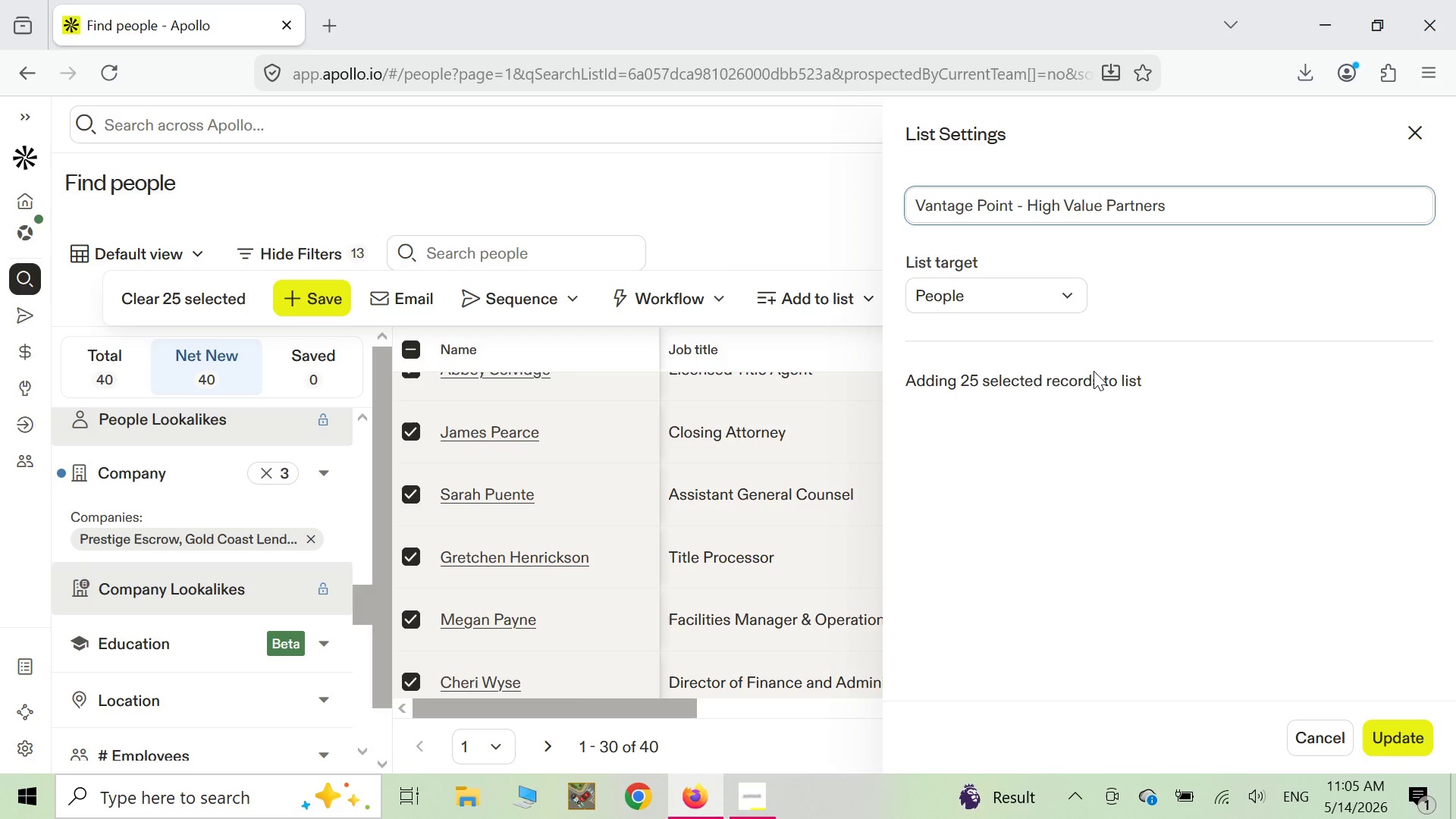 
left_click([1404, 736])
 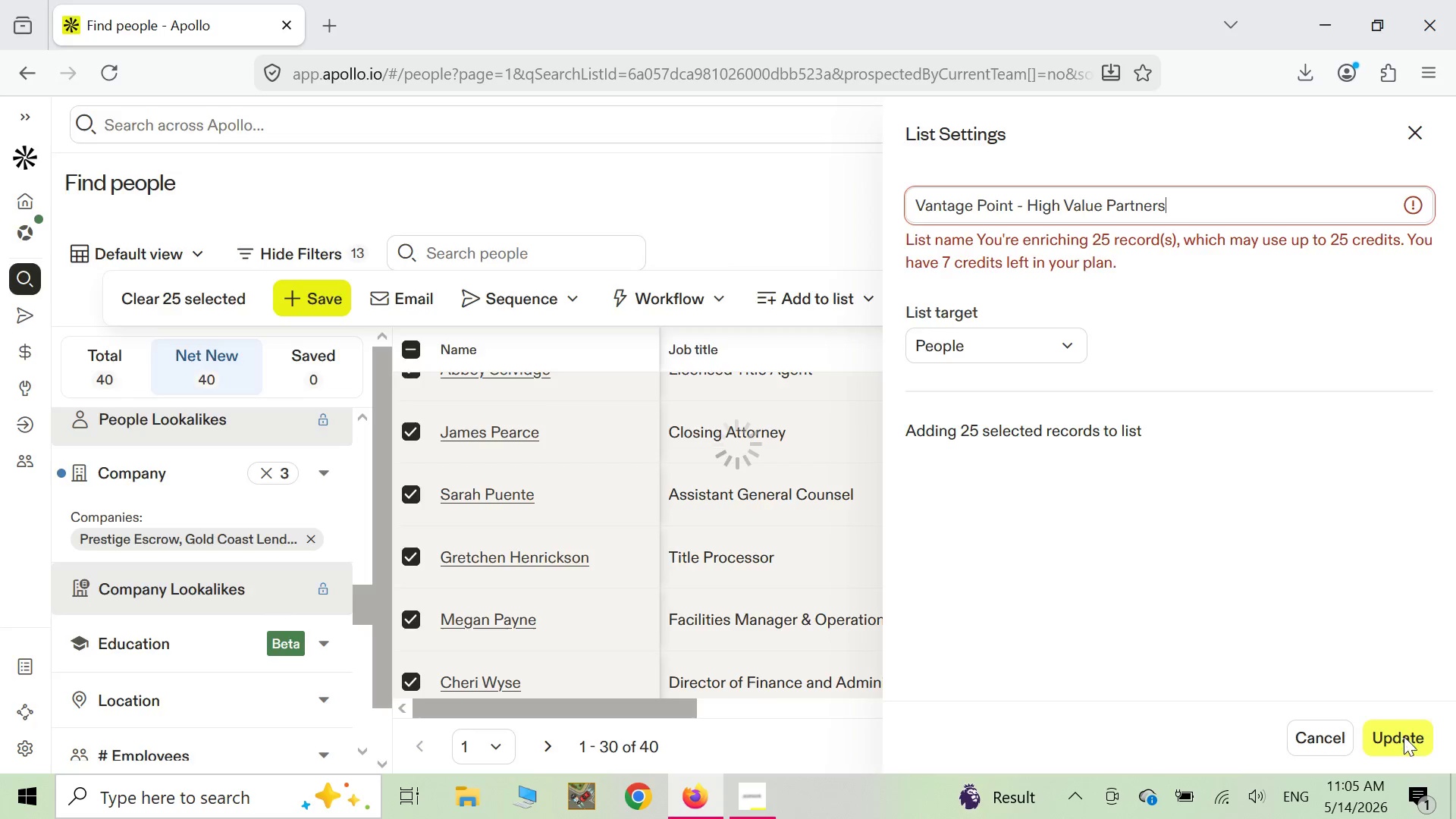 
wait(8.88)
 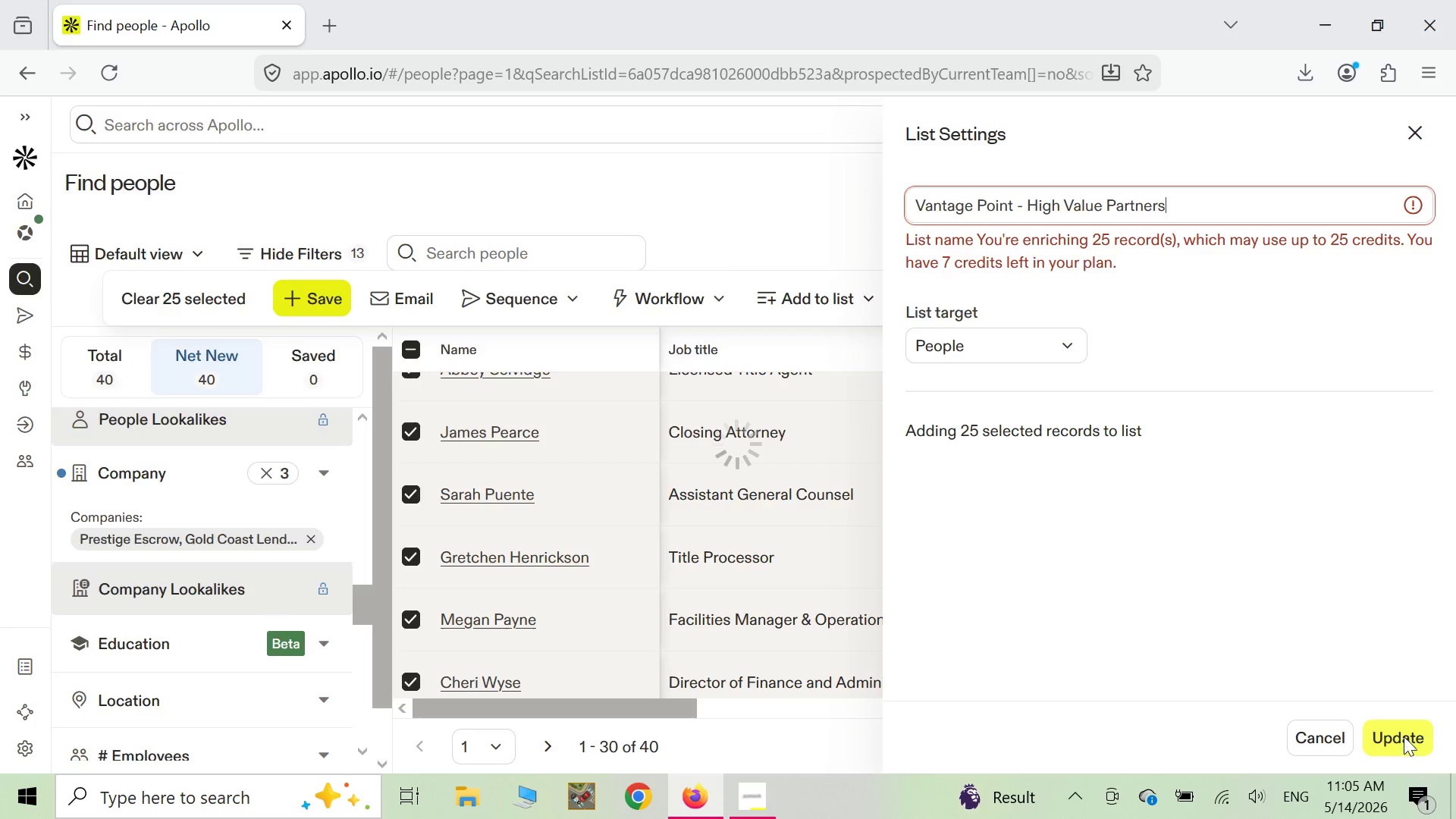 
left_click([962, 218])
 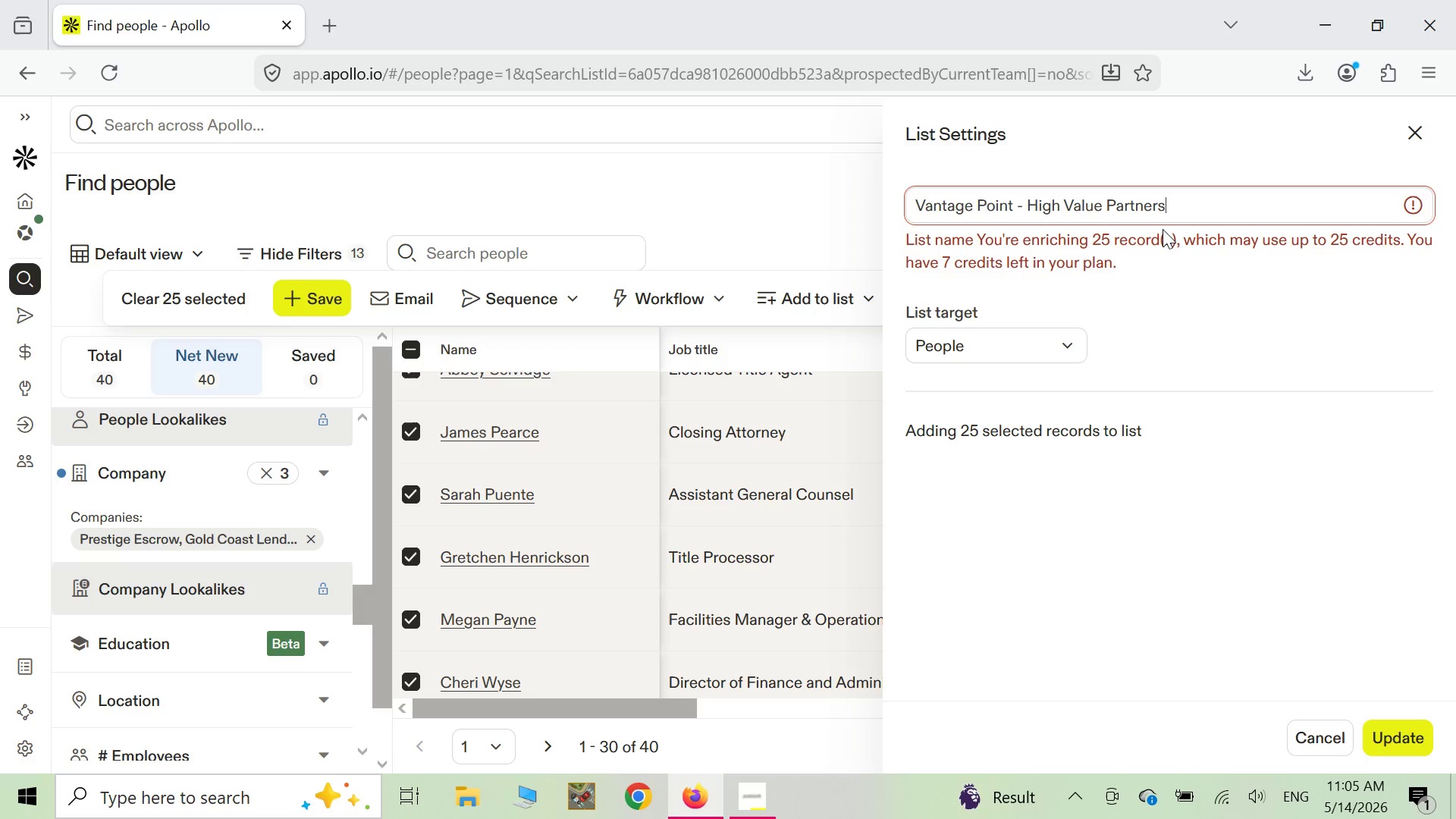 
wait(25.5)
 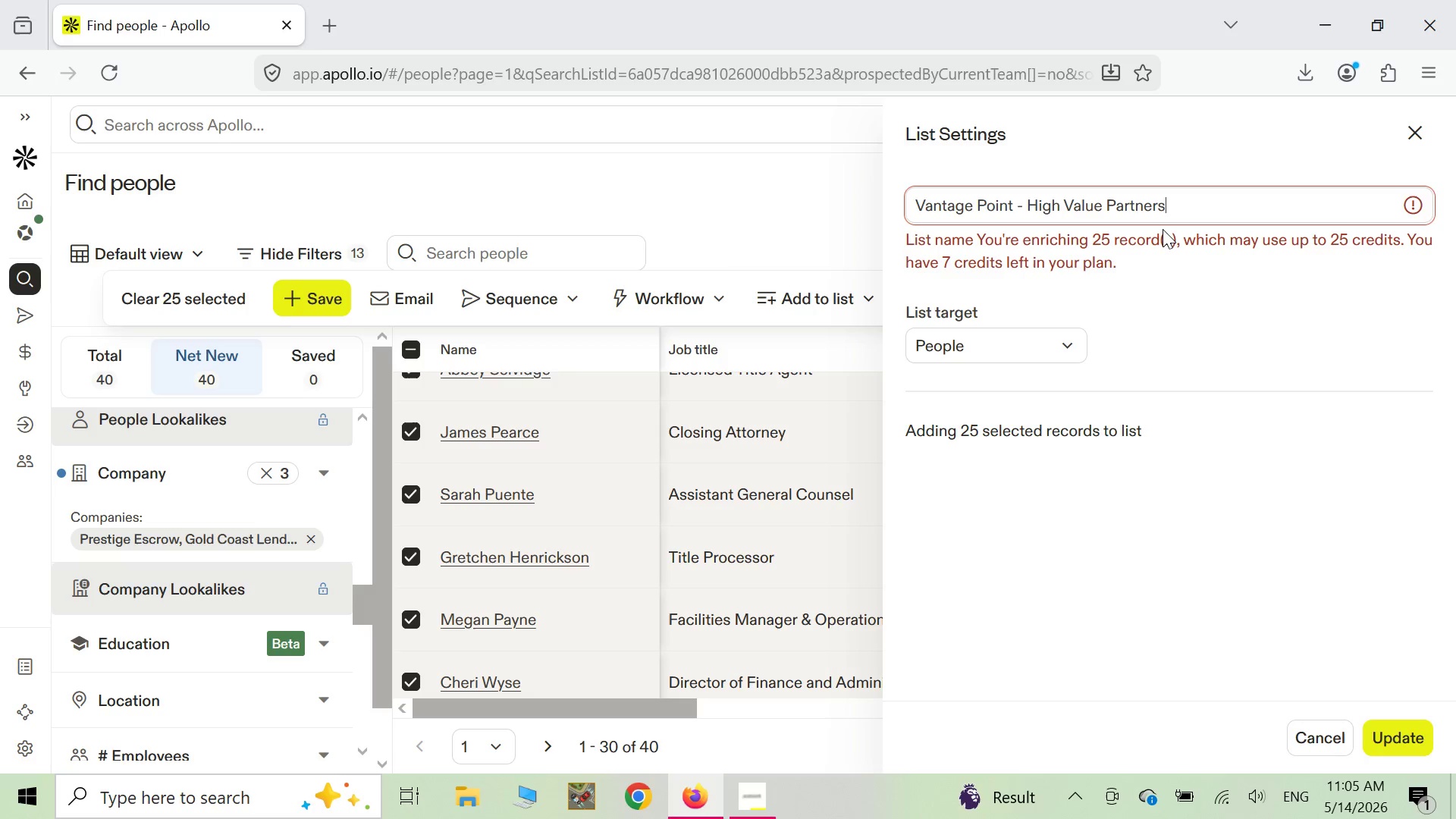 
left_click([1413, 212])
 